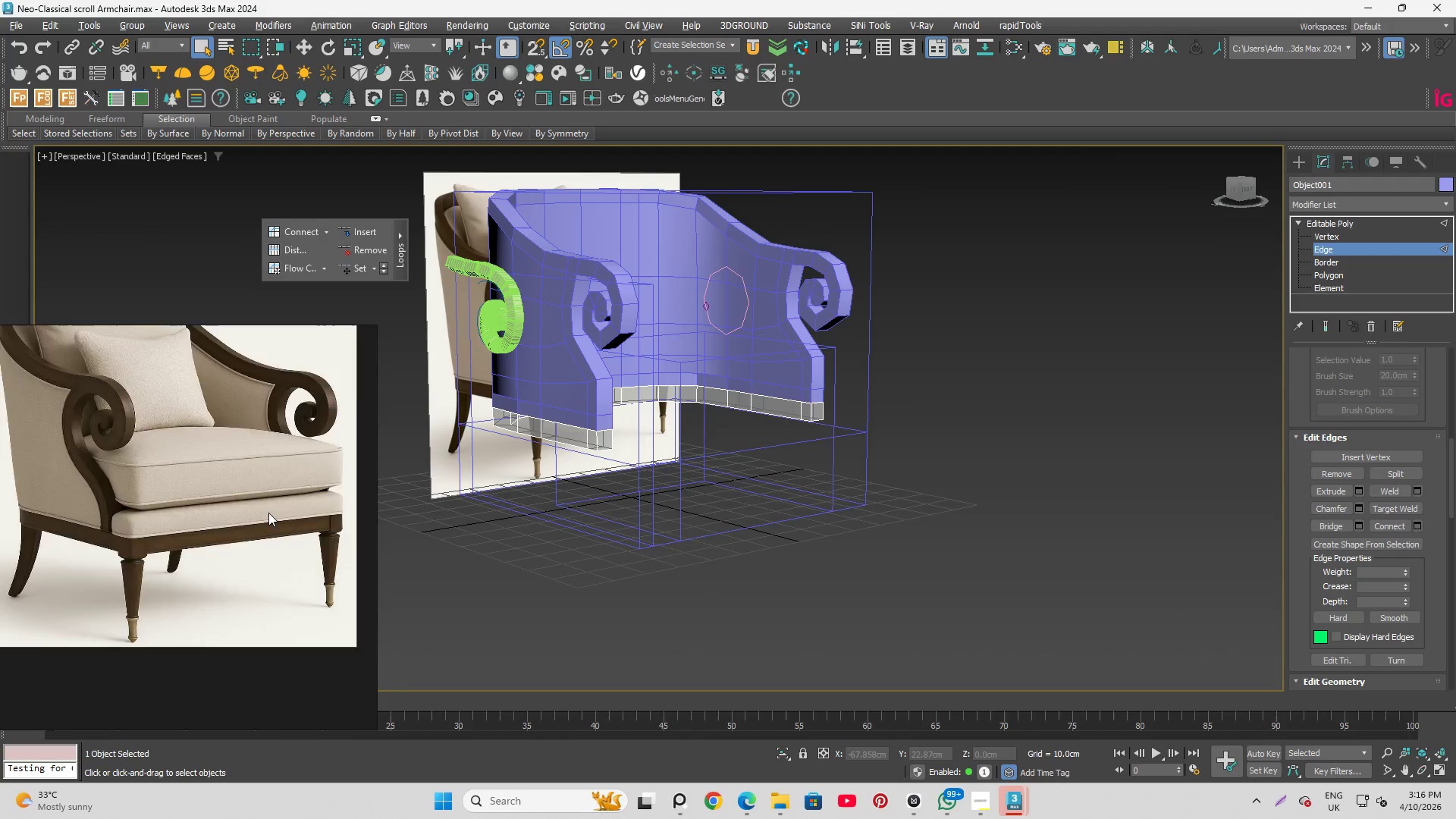 
scroll: coordinate [275, 459], scroll_direction: down, amount: 1.0
 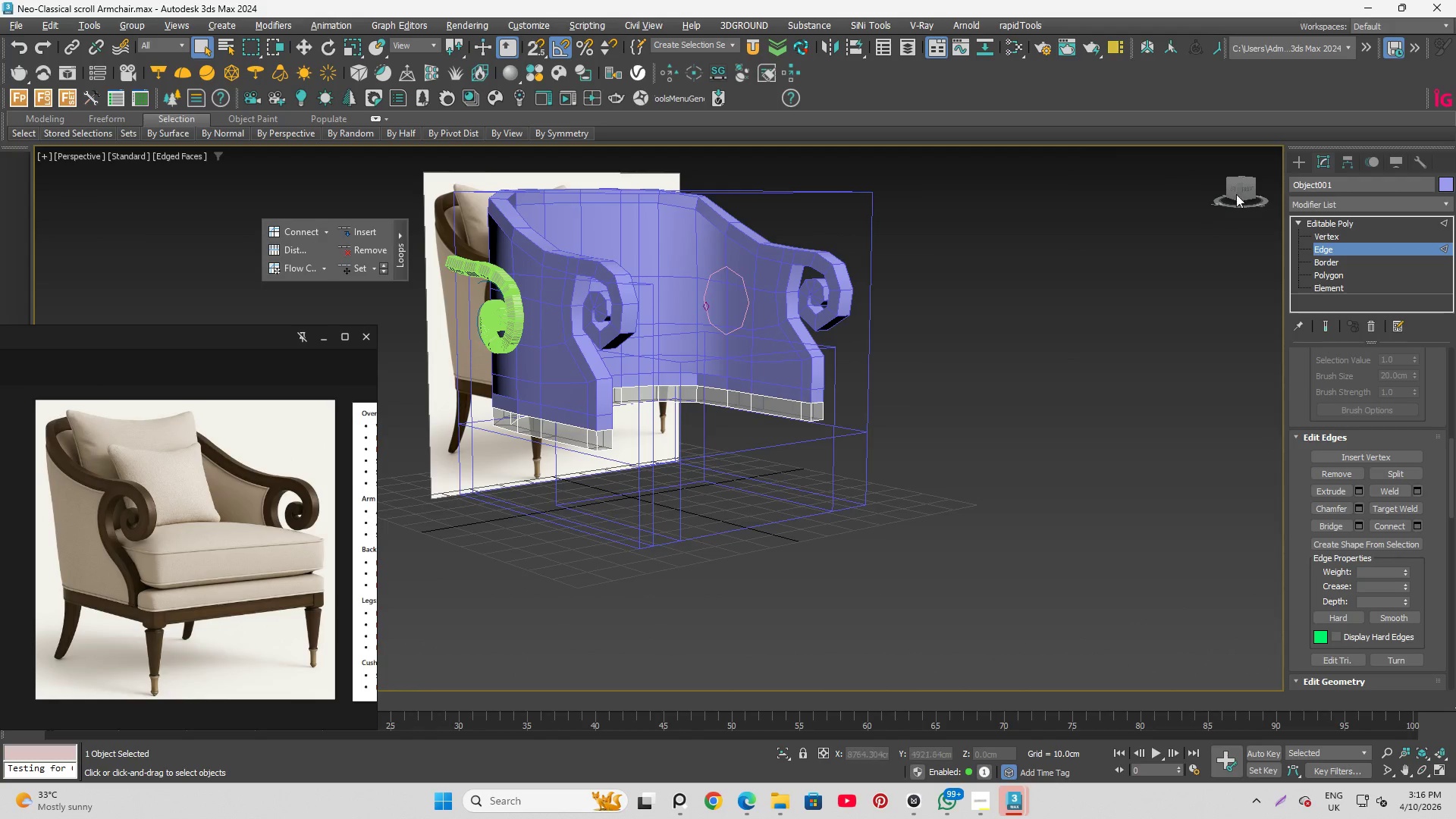 
left_click([1233, 187])
 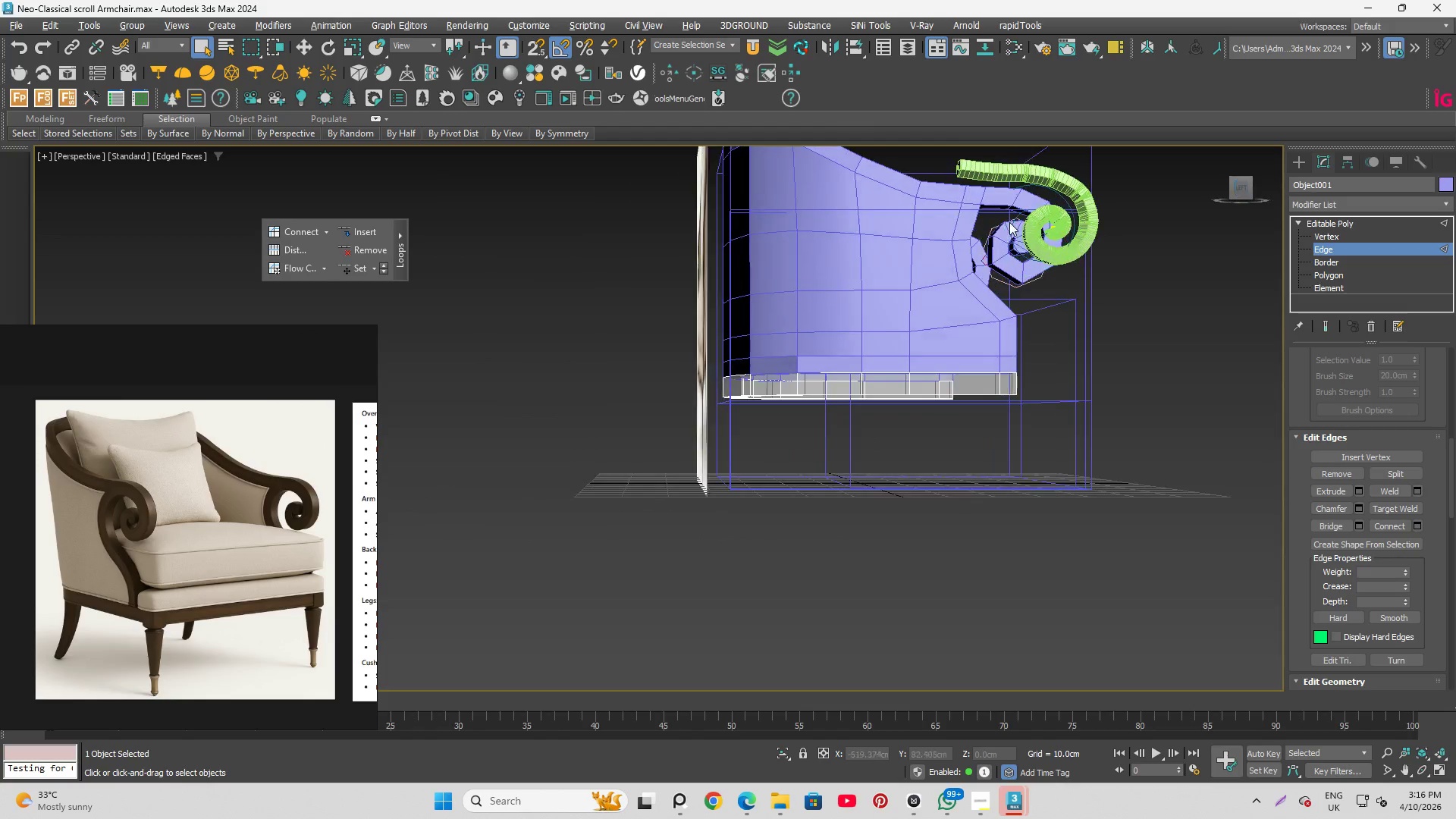 
scroll: coordinate [790, 436], scroll_direction: down, amount: 2.0
 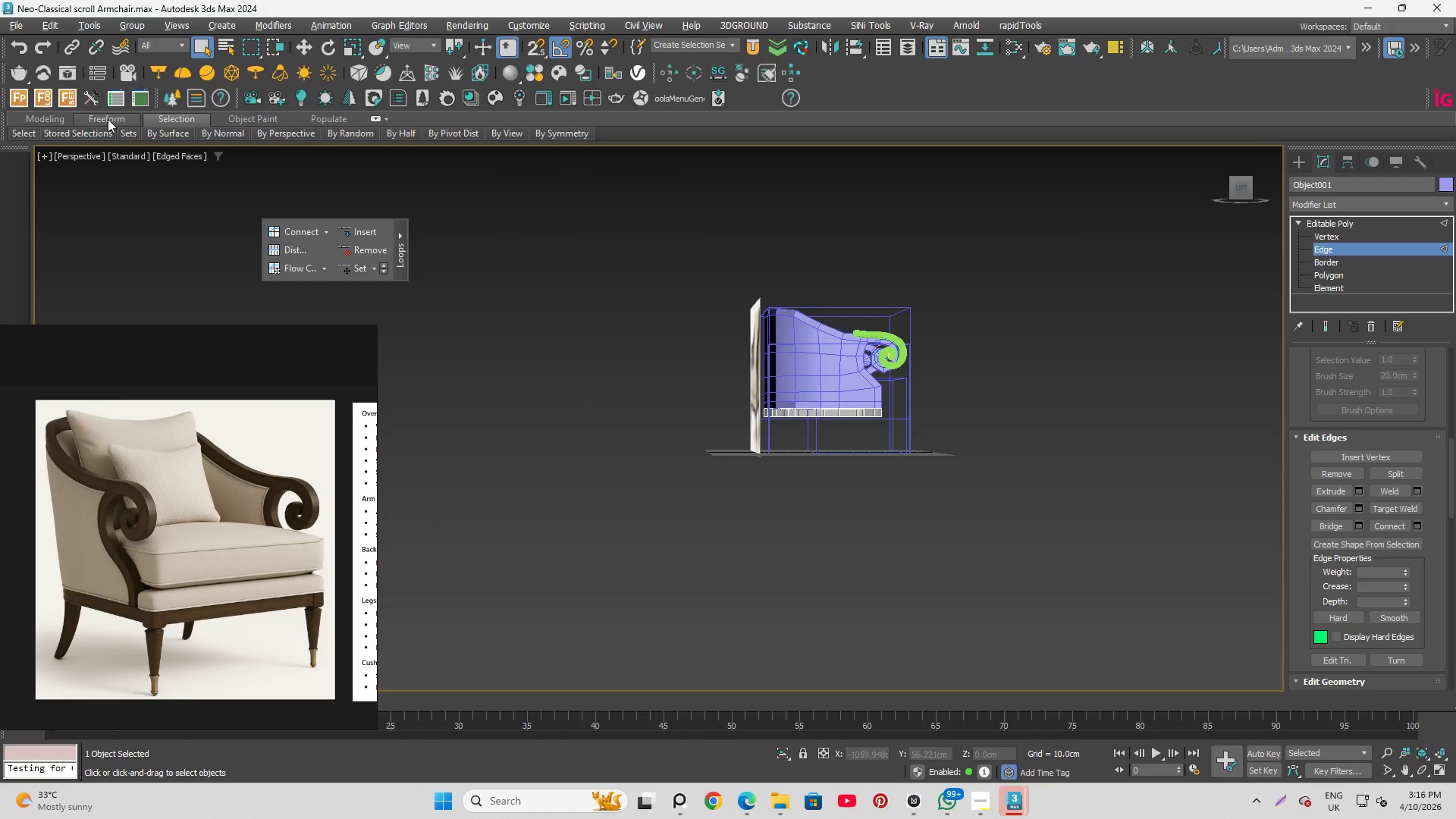 
key(L)
 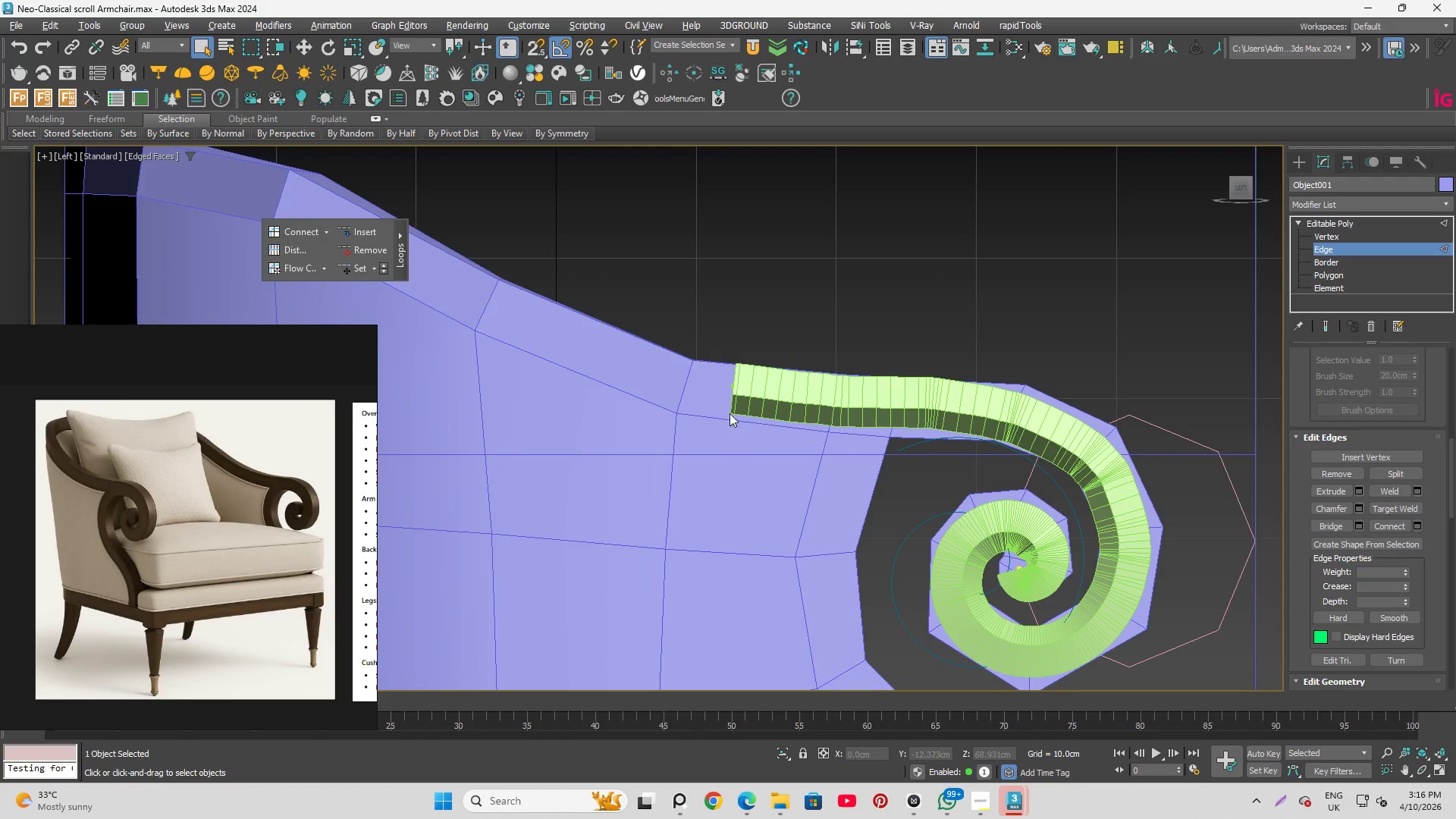 
scroll: coordinate [639, 334], scroll_direction: down, amount: 4.0
 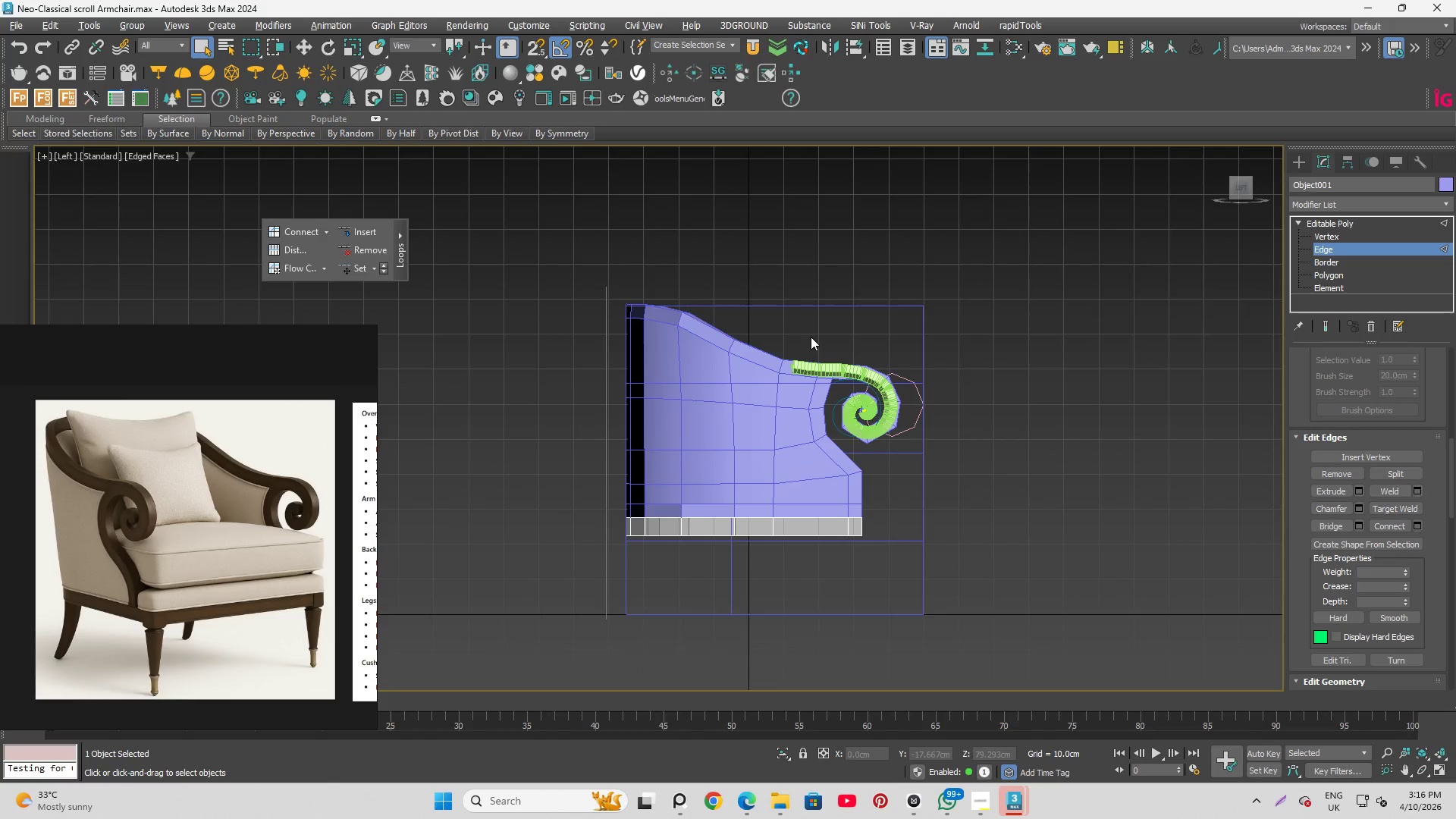 
scroll: coordinate [154, 508], scroll_direction: up, amount: 2.0
 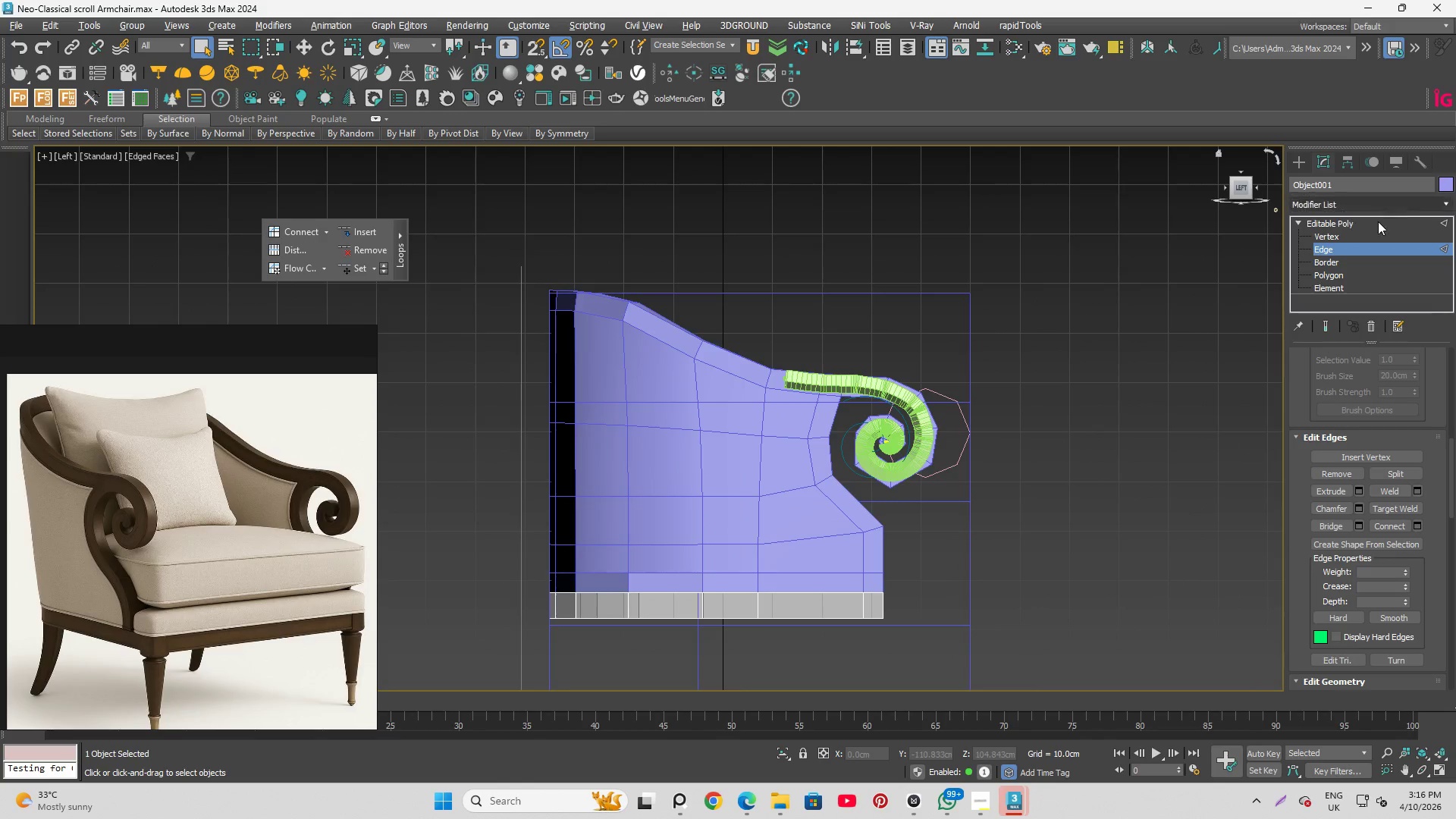 
left_click([1319, 237])
 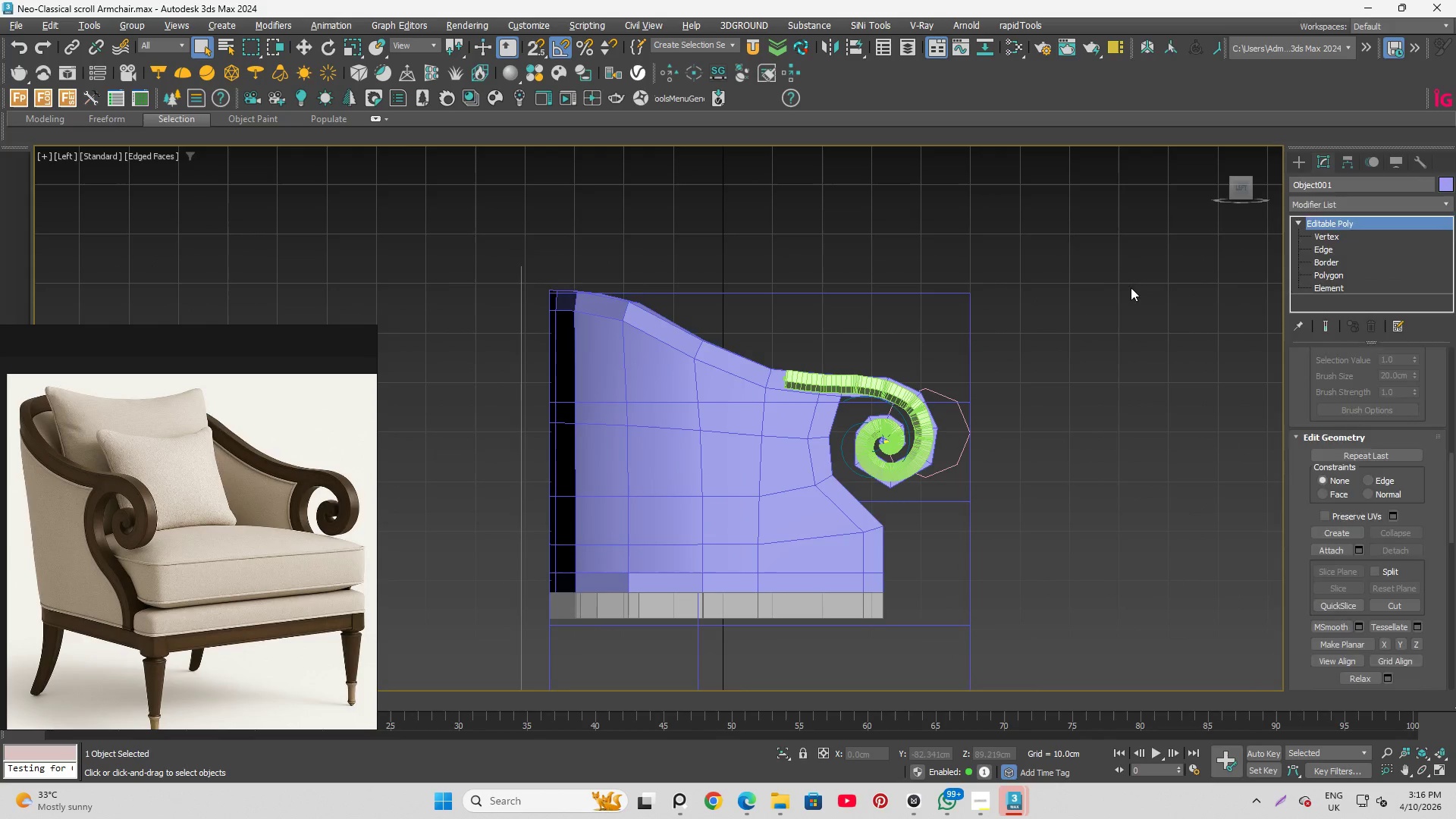 
left_click([729, 543])
 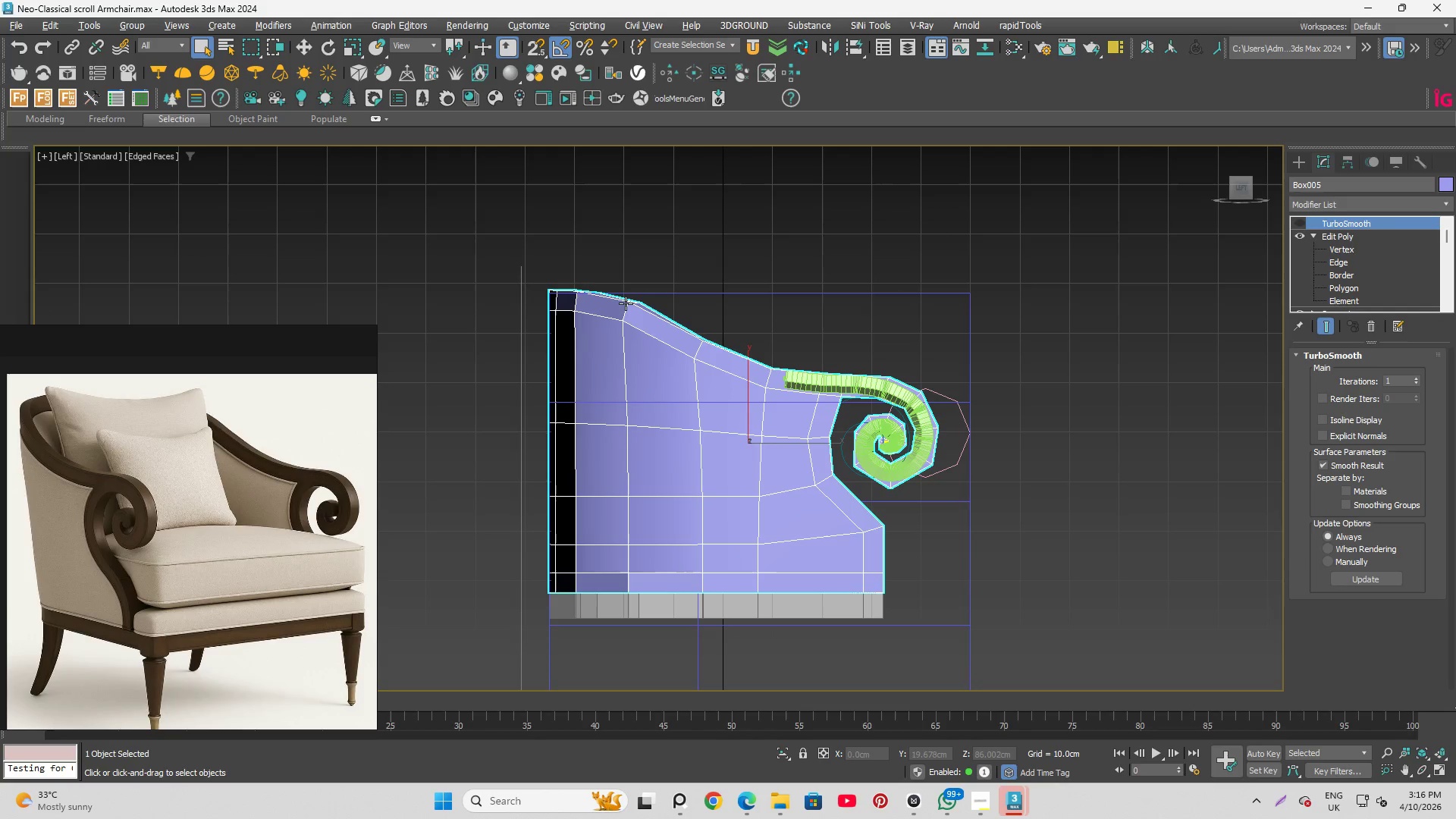 
scroll: coordinate [755, 347], scroll_direction: down, amount: 1.0
 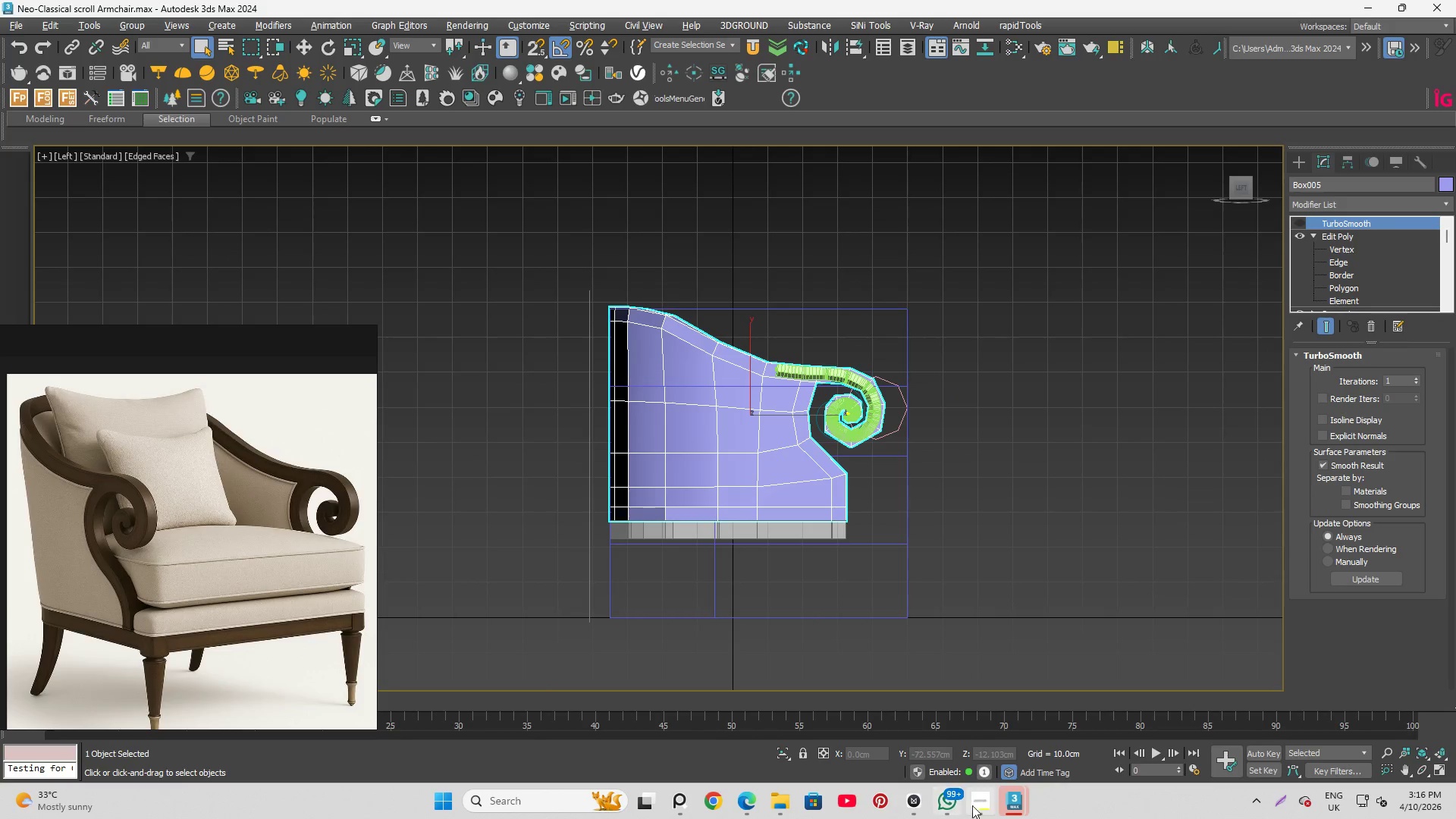 
left_click([982, 809])
 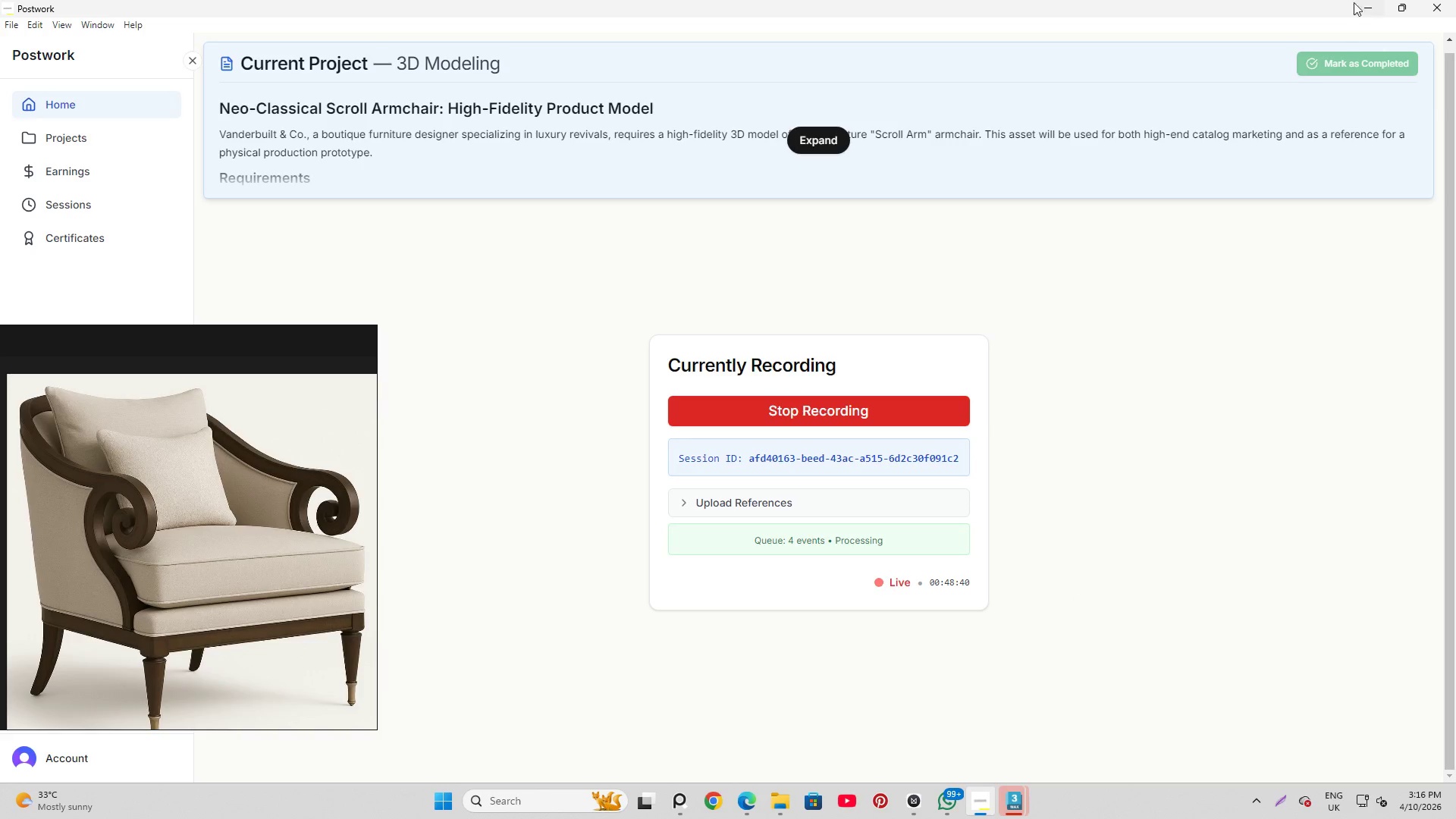 
left_click([1365, 5])
 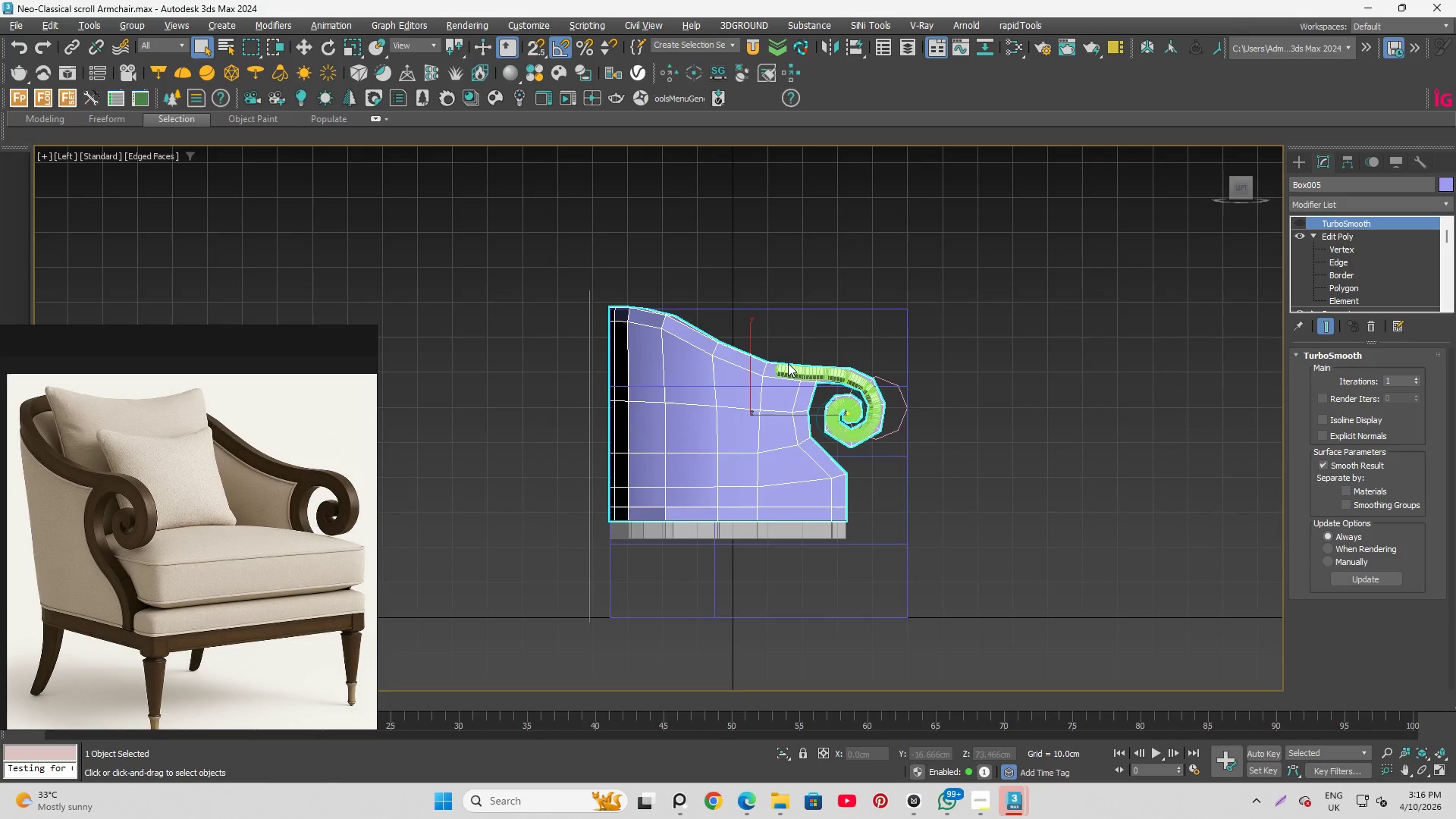 
scroll: coordinate [901, 510], scroll_direction: up, amount: 3.0
 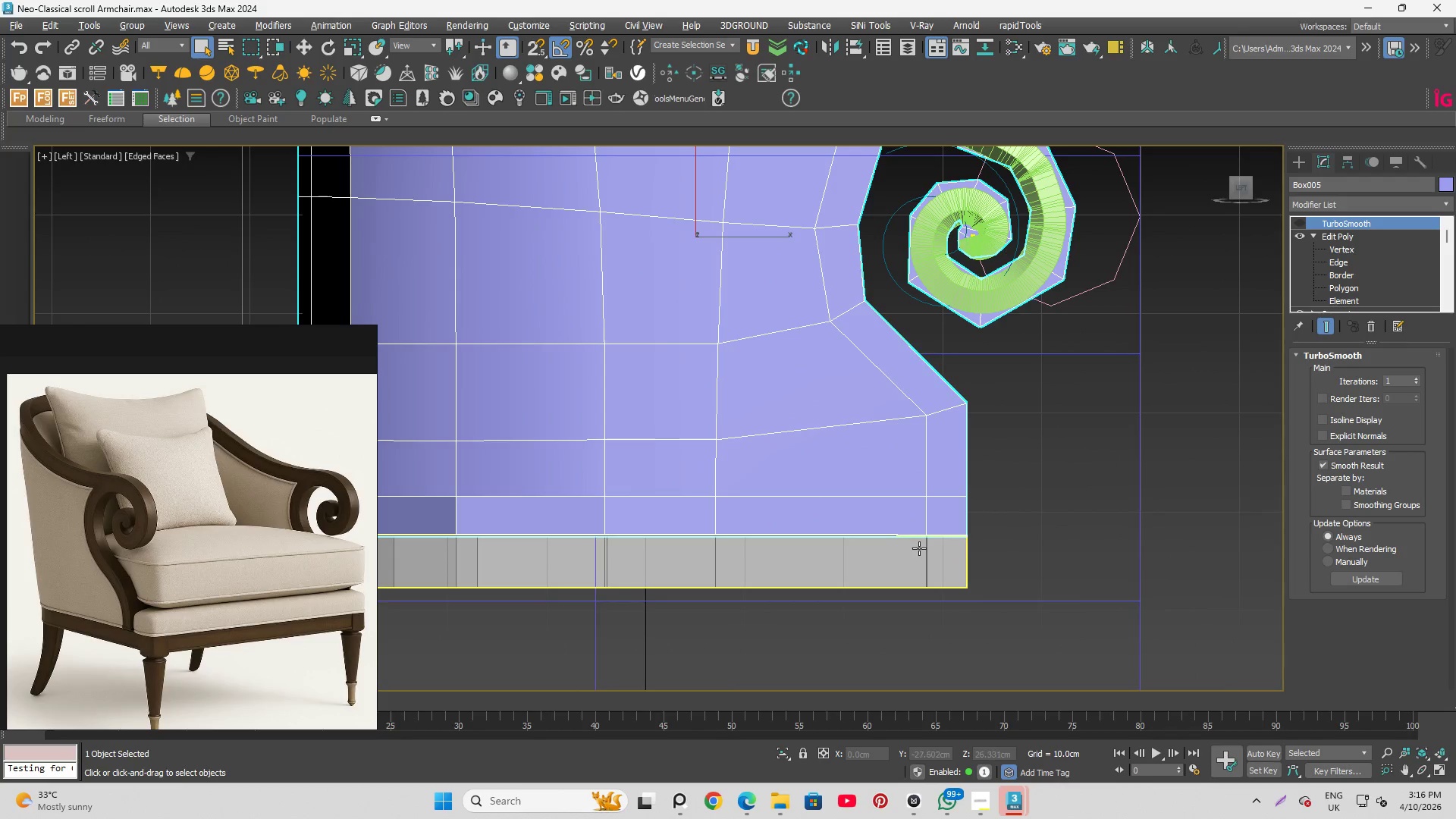 
left_click([919, 549])
 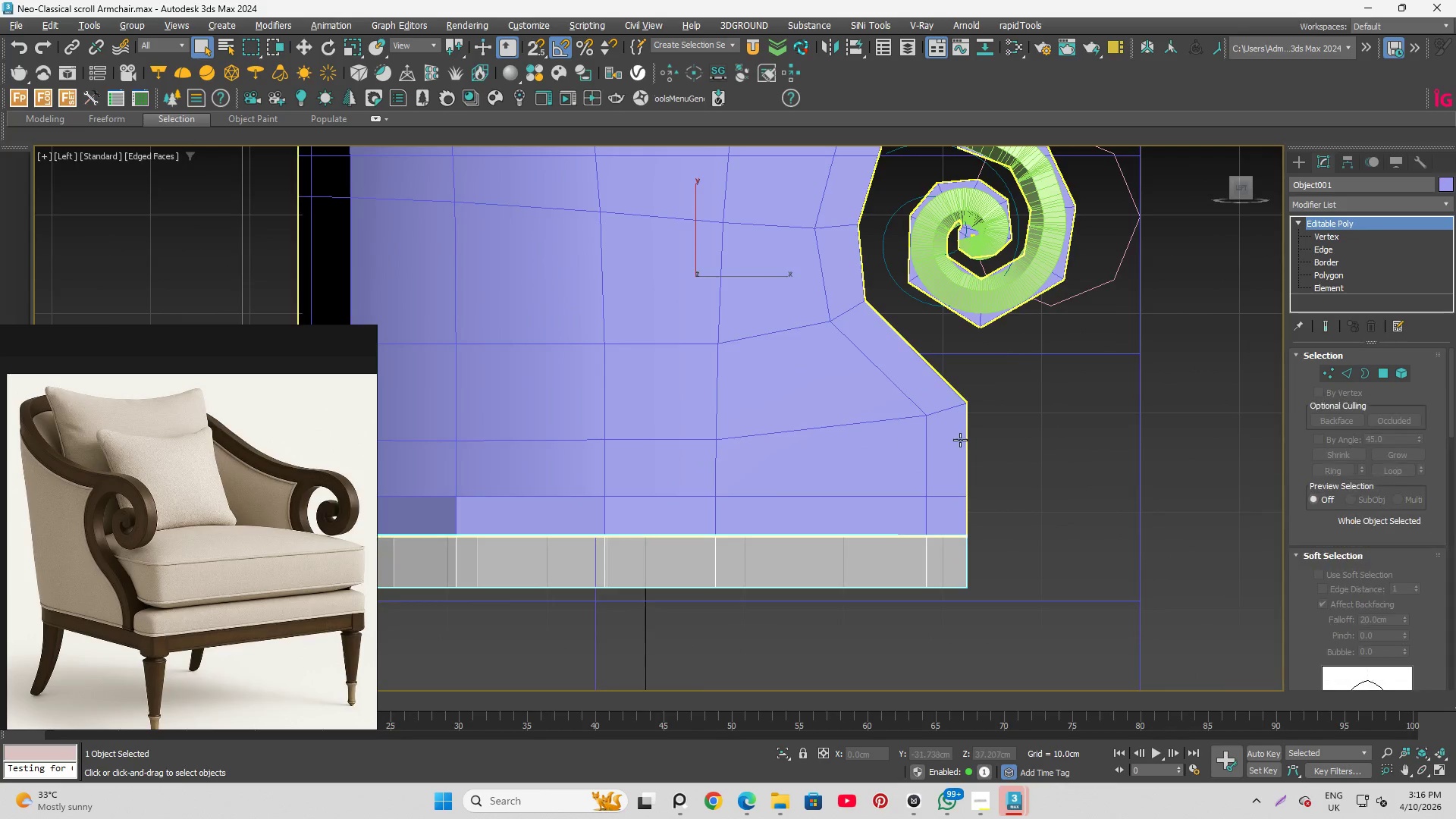 
scroll: coordinate [817, 511], scroll_direction: up, amount: 1.0
 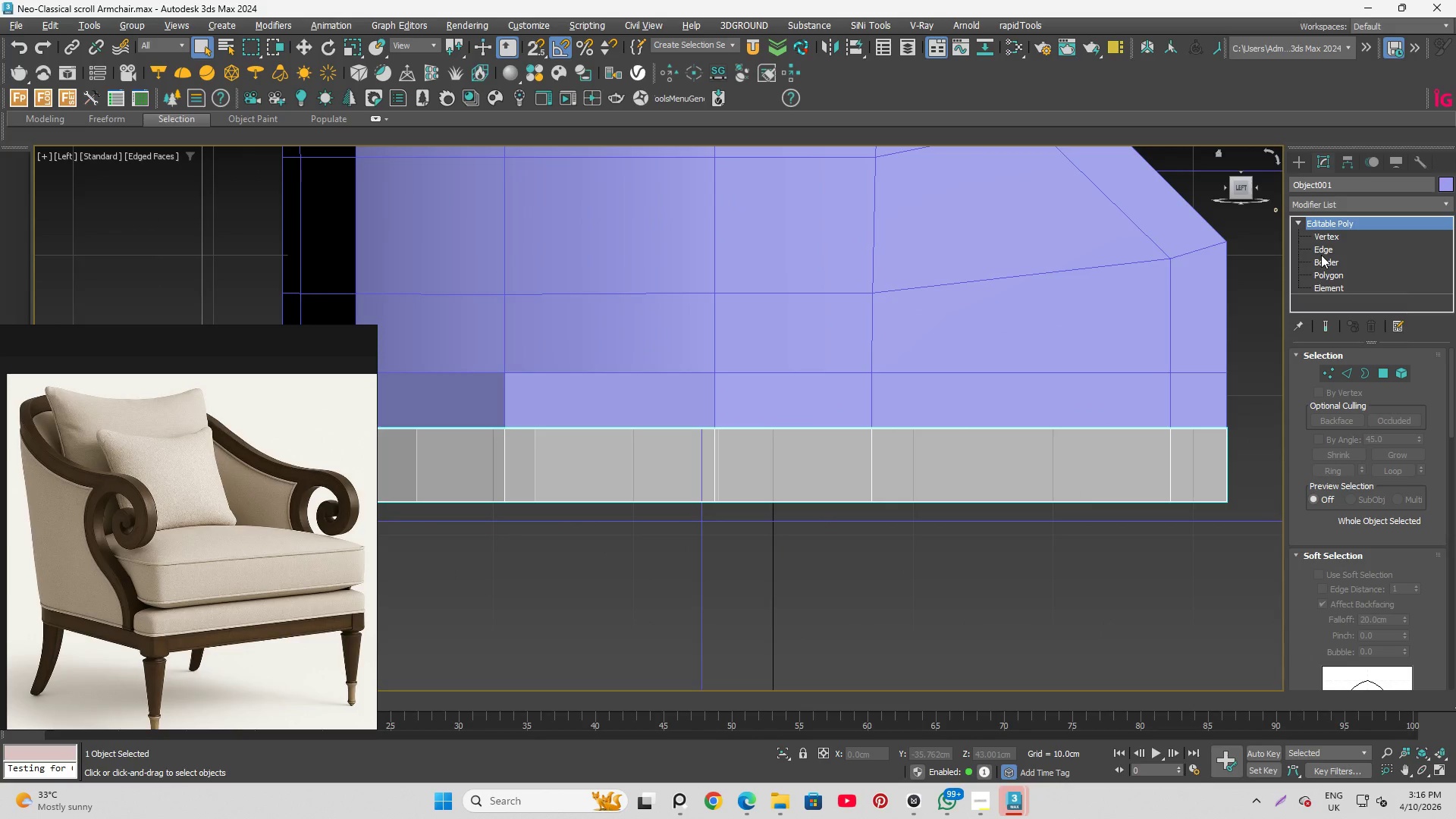 
left_click([1326, 234])
 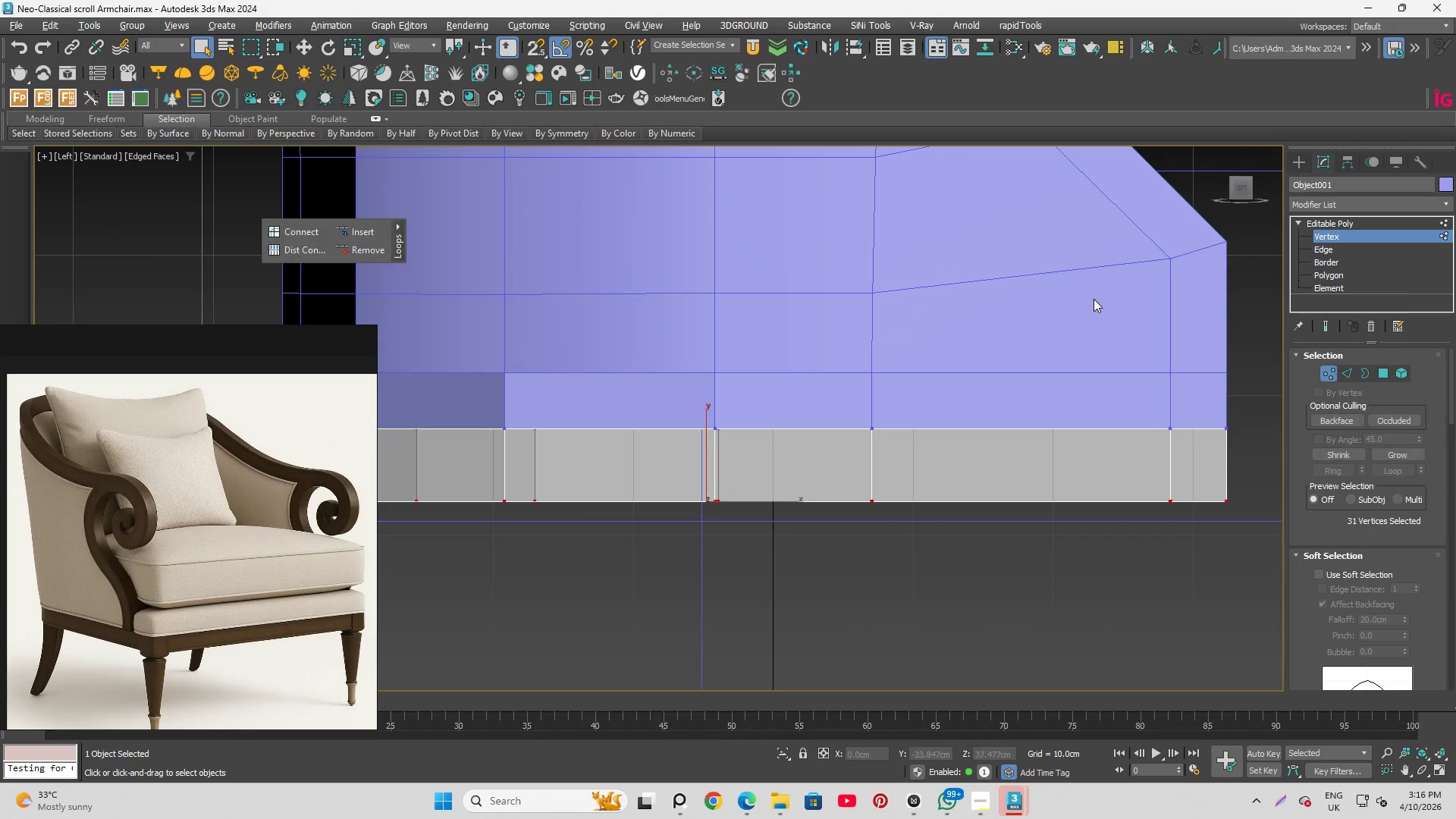 
scroll: coordinate [1052, 334], scroll_direction: down, amount: 1.0
 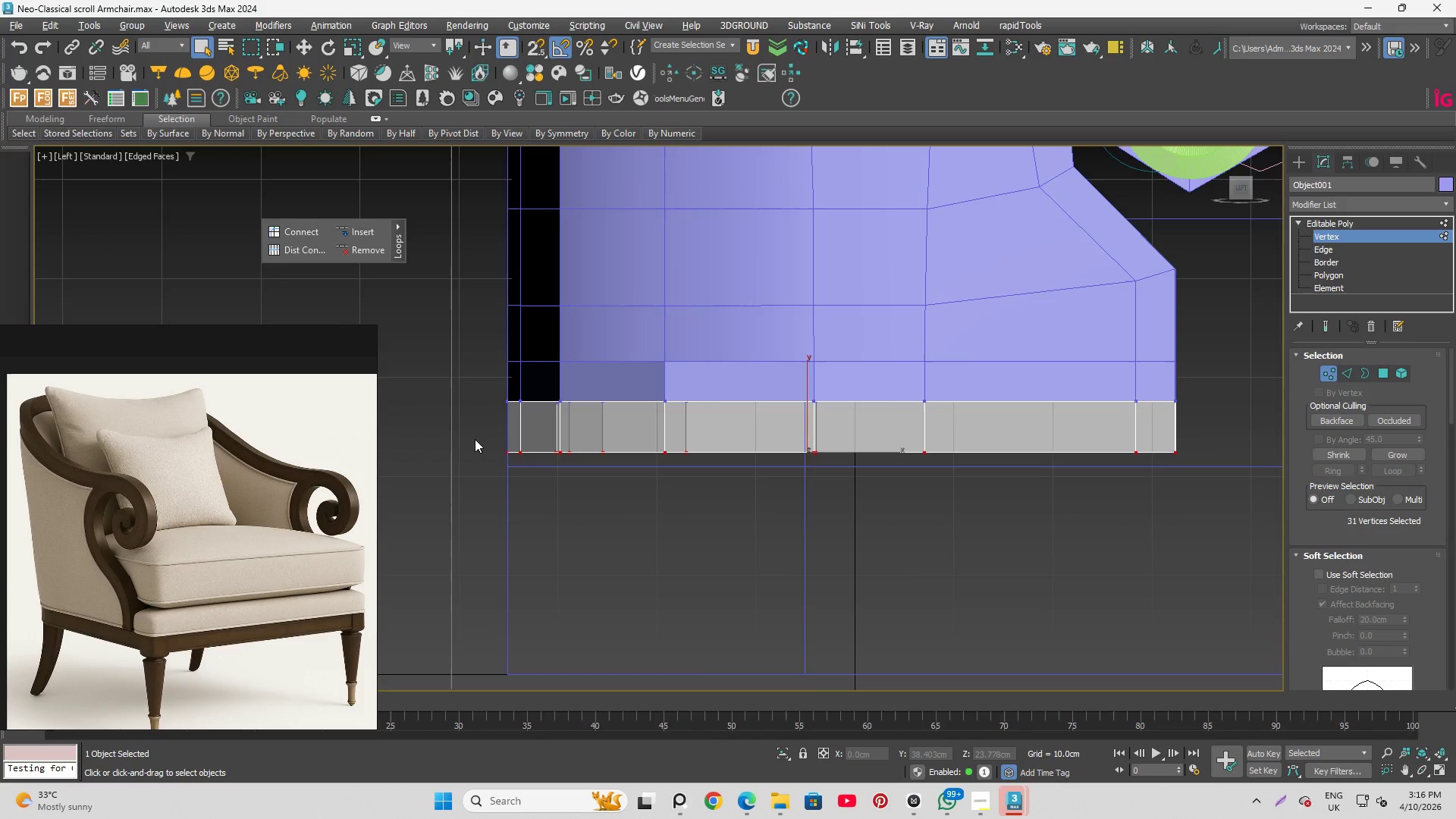 
left_click_drag(start_coordinate=[466, 439], to_coordinate=[1227, 519])
 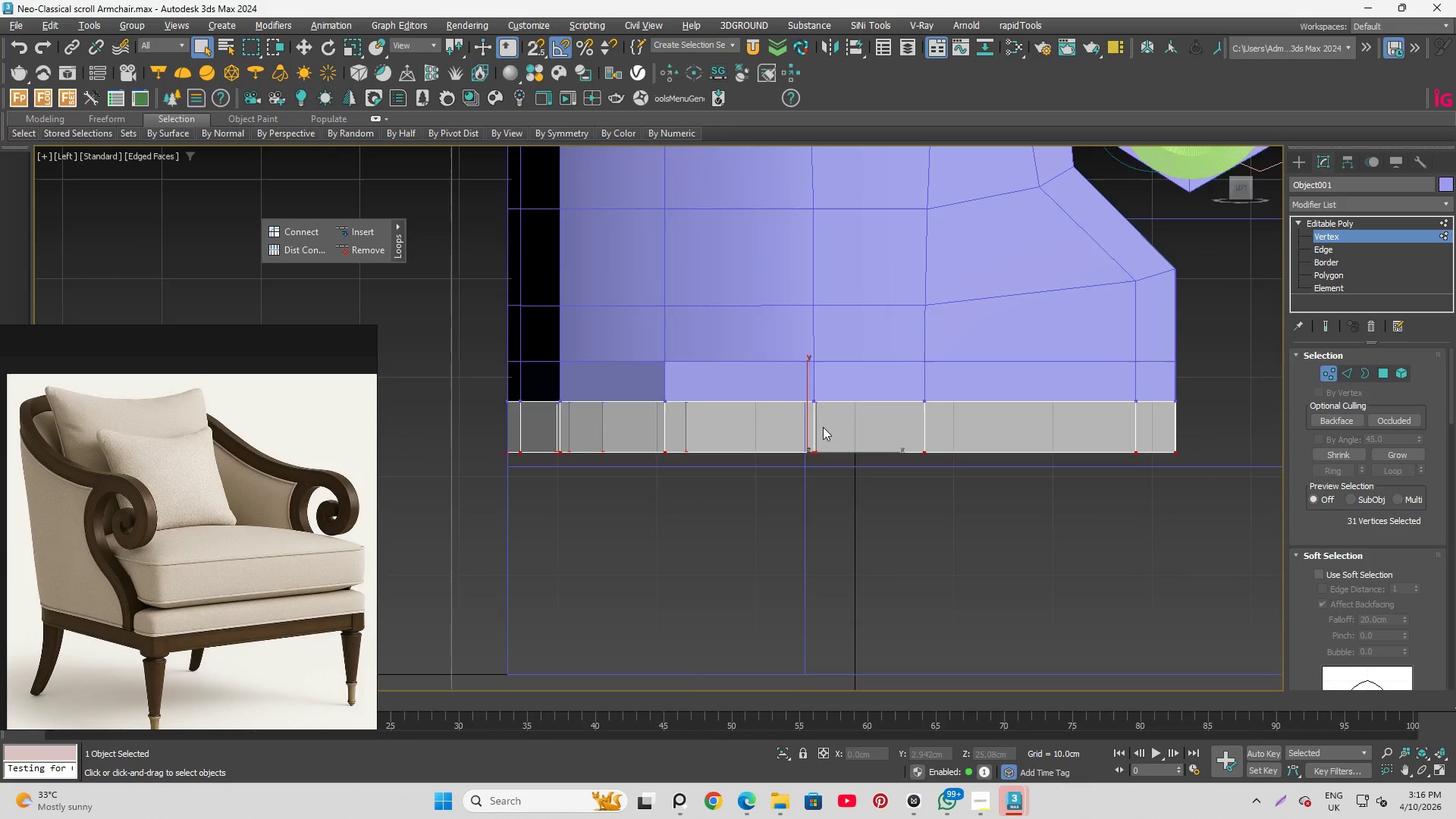 
scroll: coordinate [816, 431], scroll_direction: up, amount: 1.0
 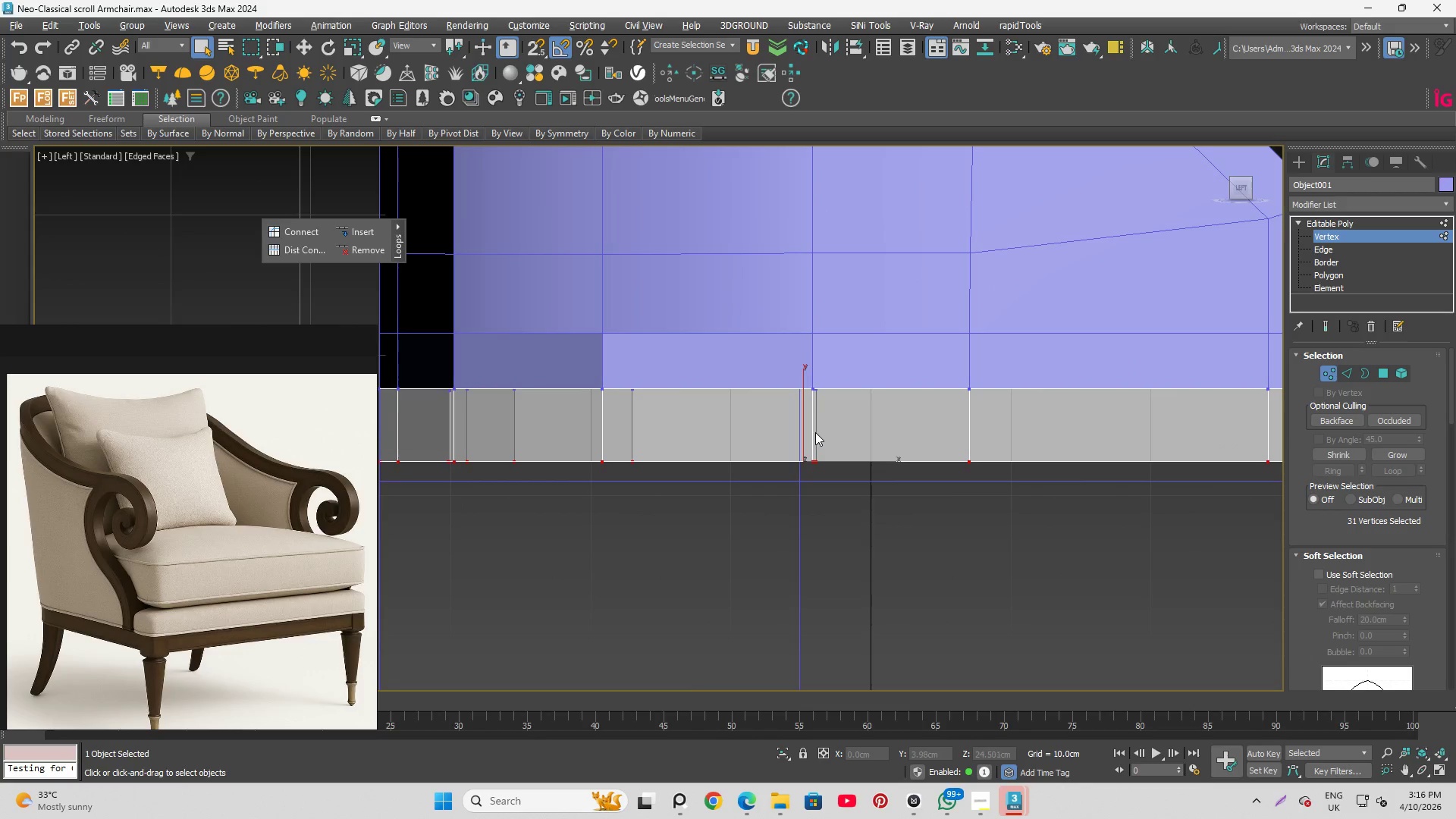 
scroll: coordinate [815, 432], scroll_direction: down, amount: 1.0
 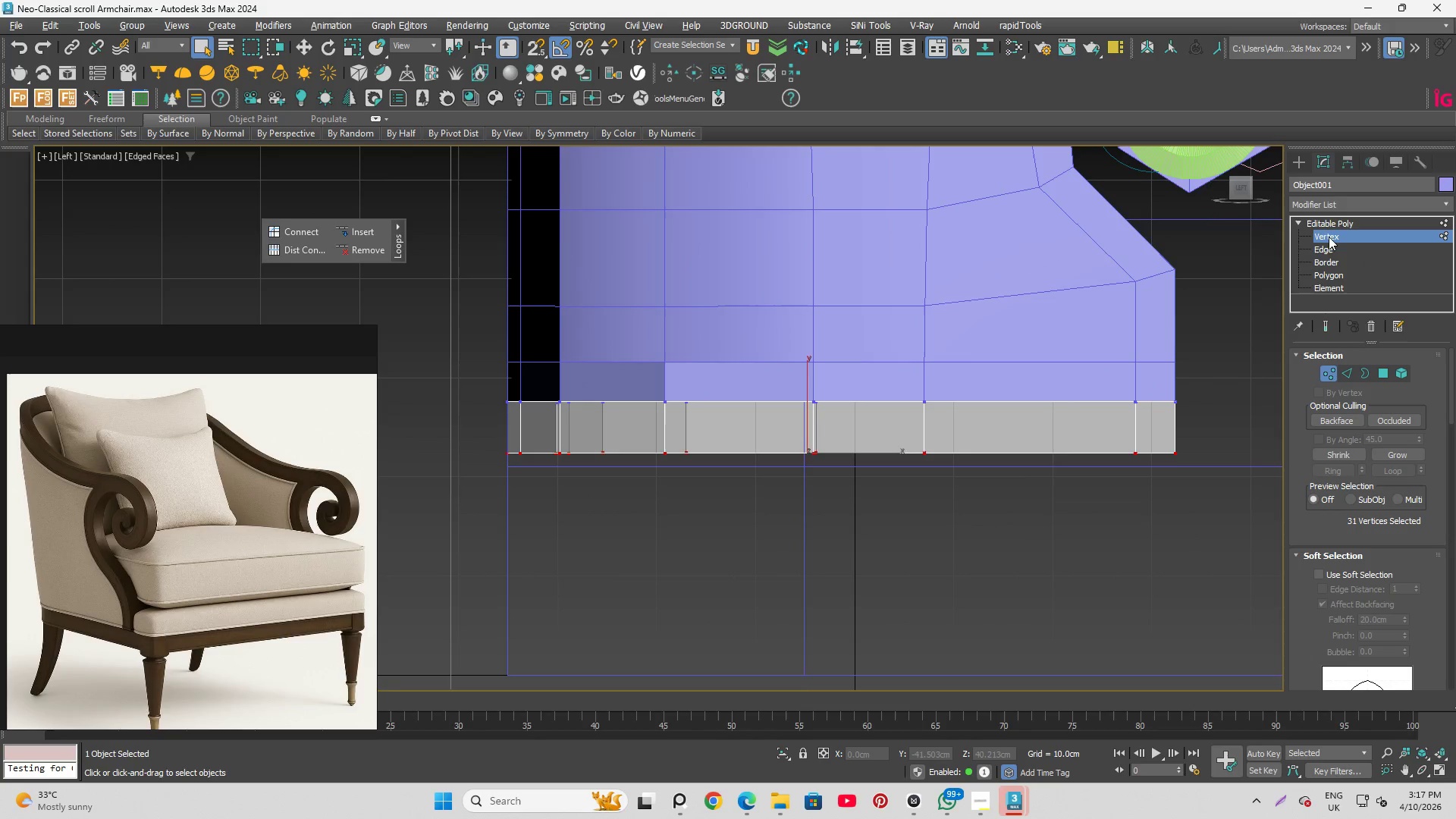 
left_click([1337, 200])
 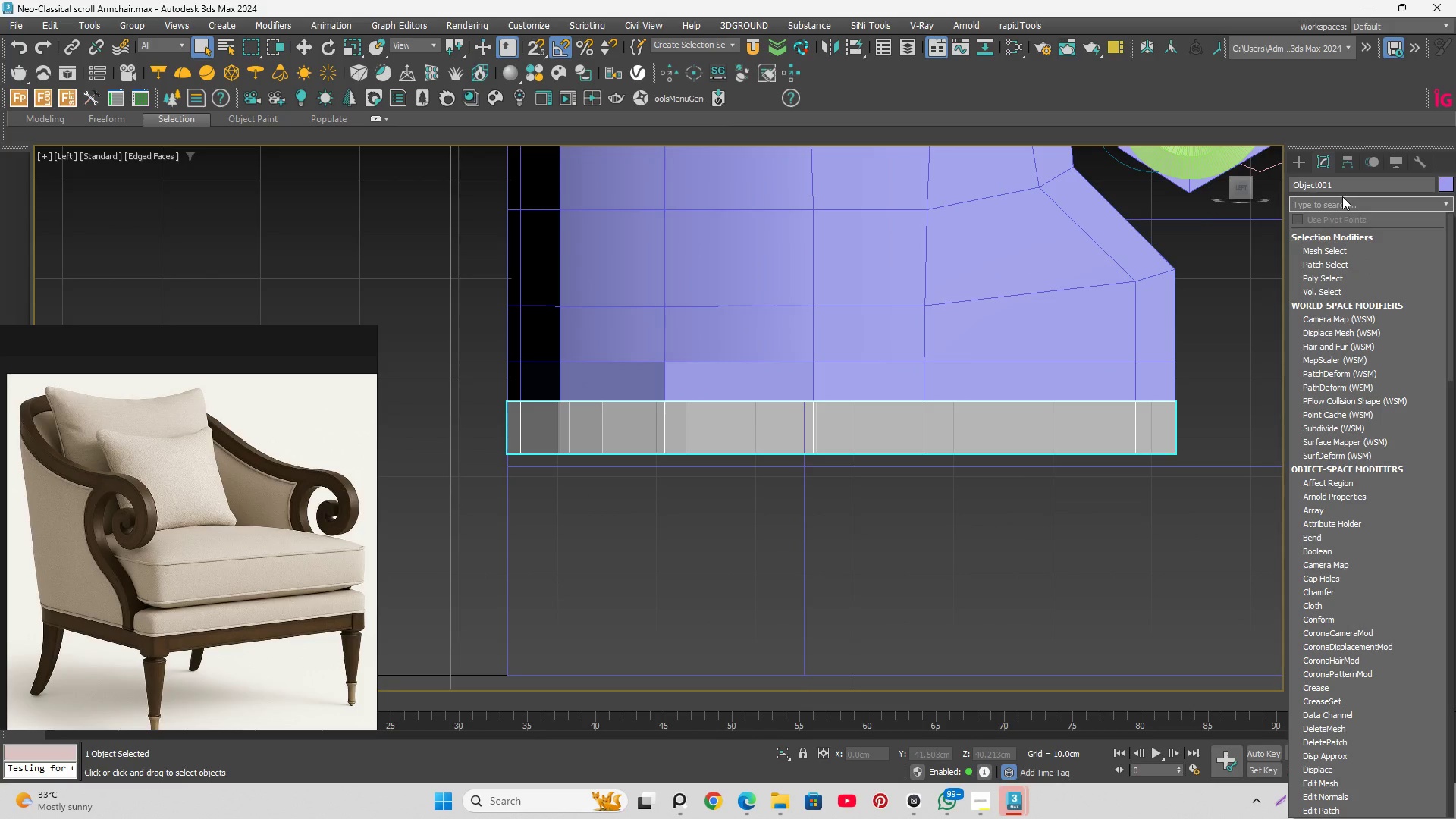 
type(ed)
 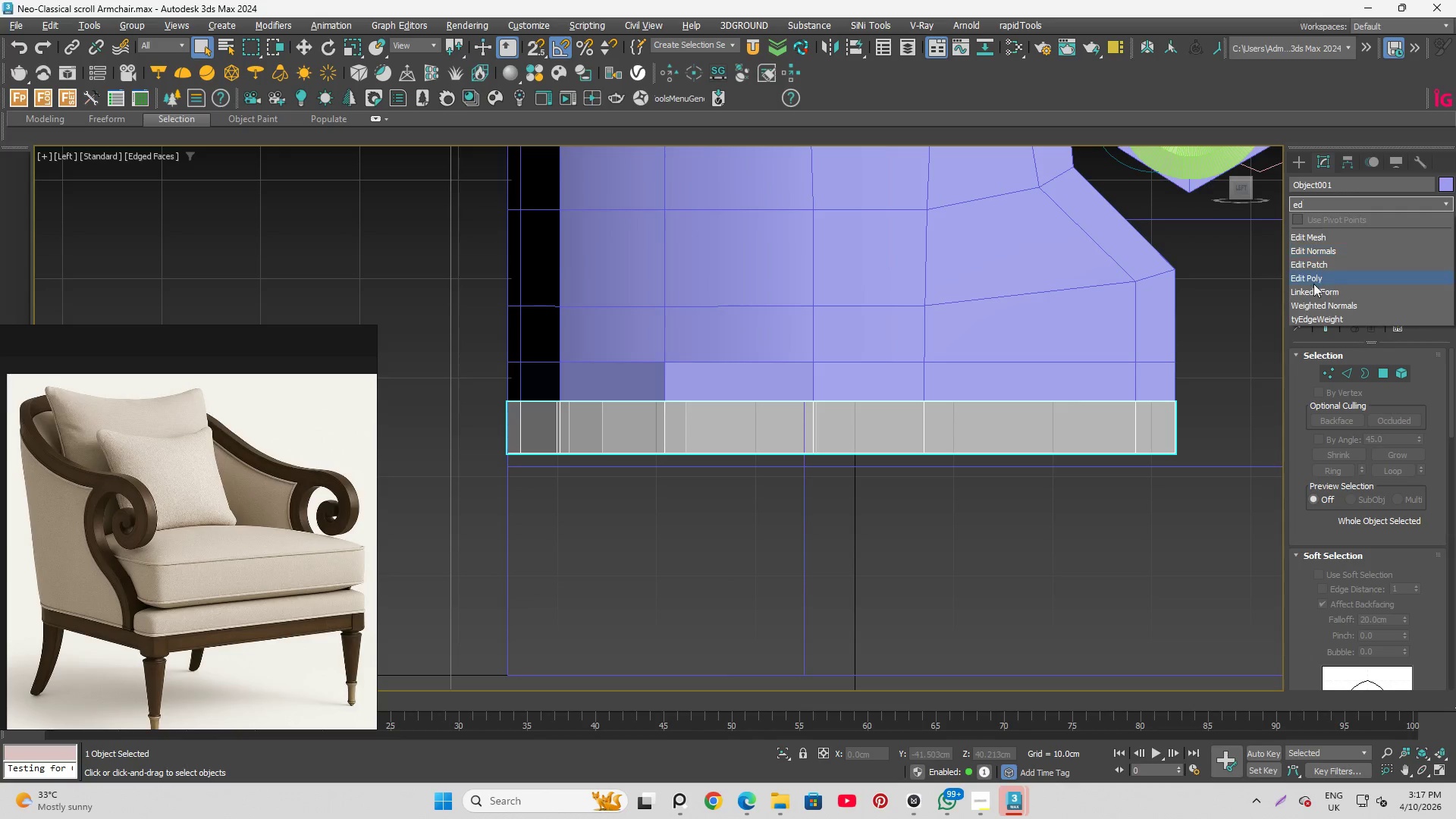 
left_click([1314, 284])
 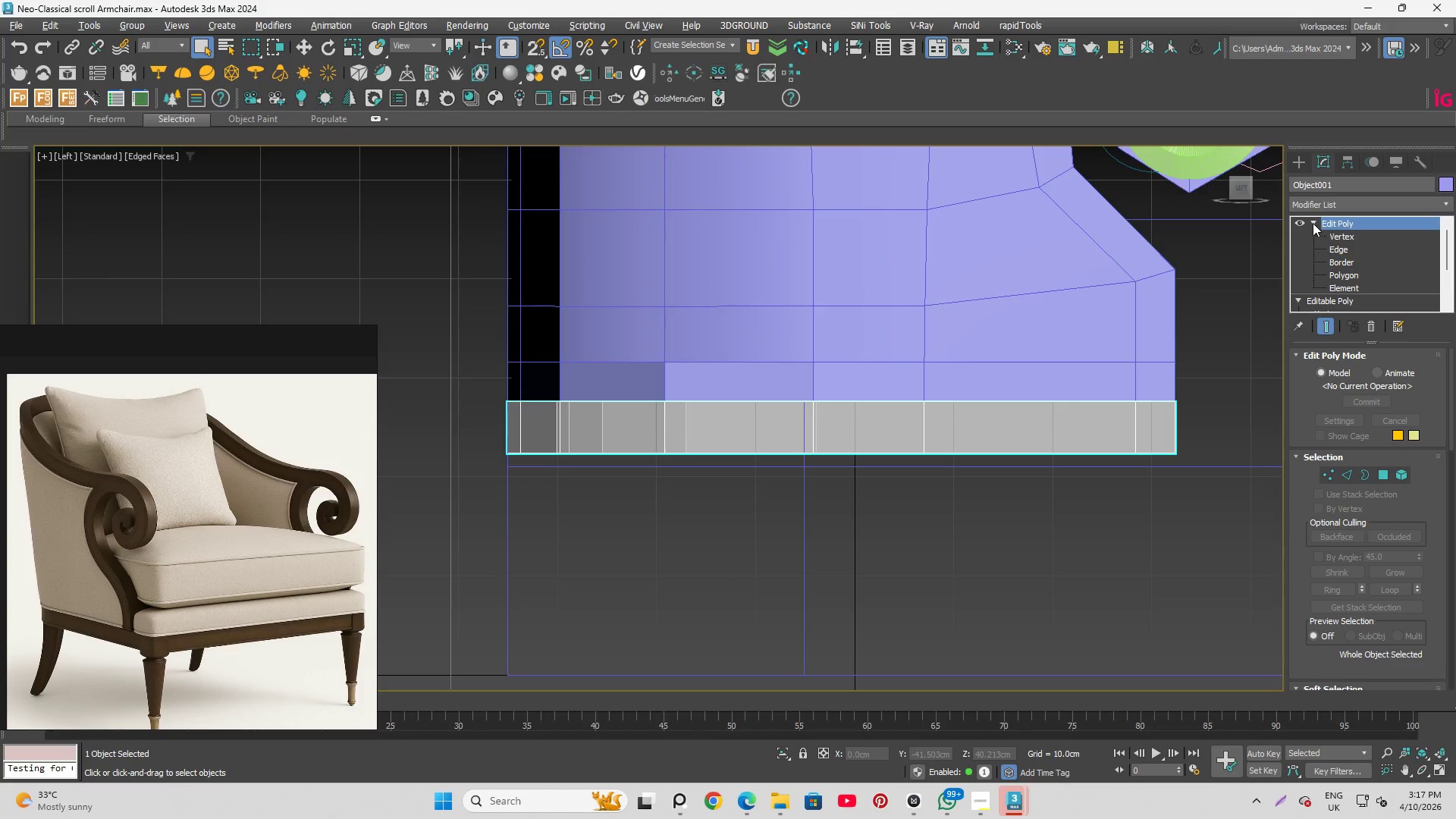 
left_click([1345, 252])
 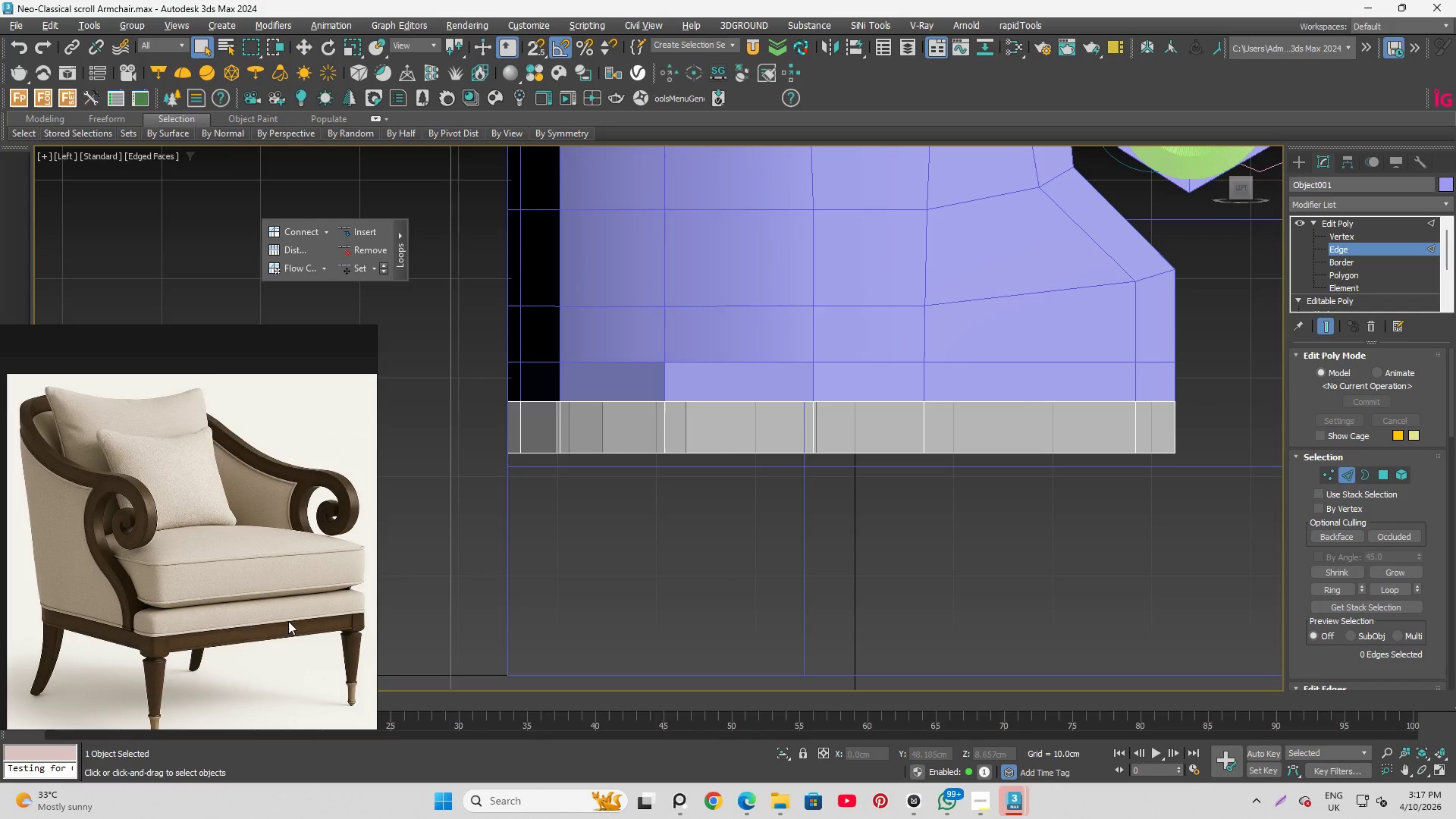 
scroll: coordinate [146, 662], scroll_direction: up, amount: 7.0
 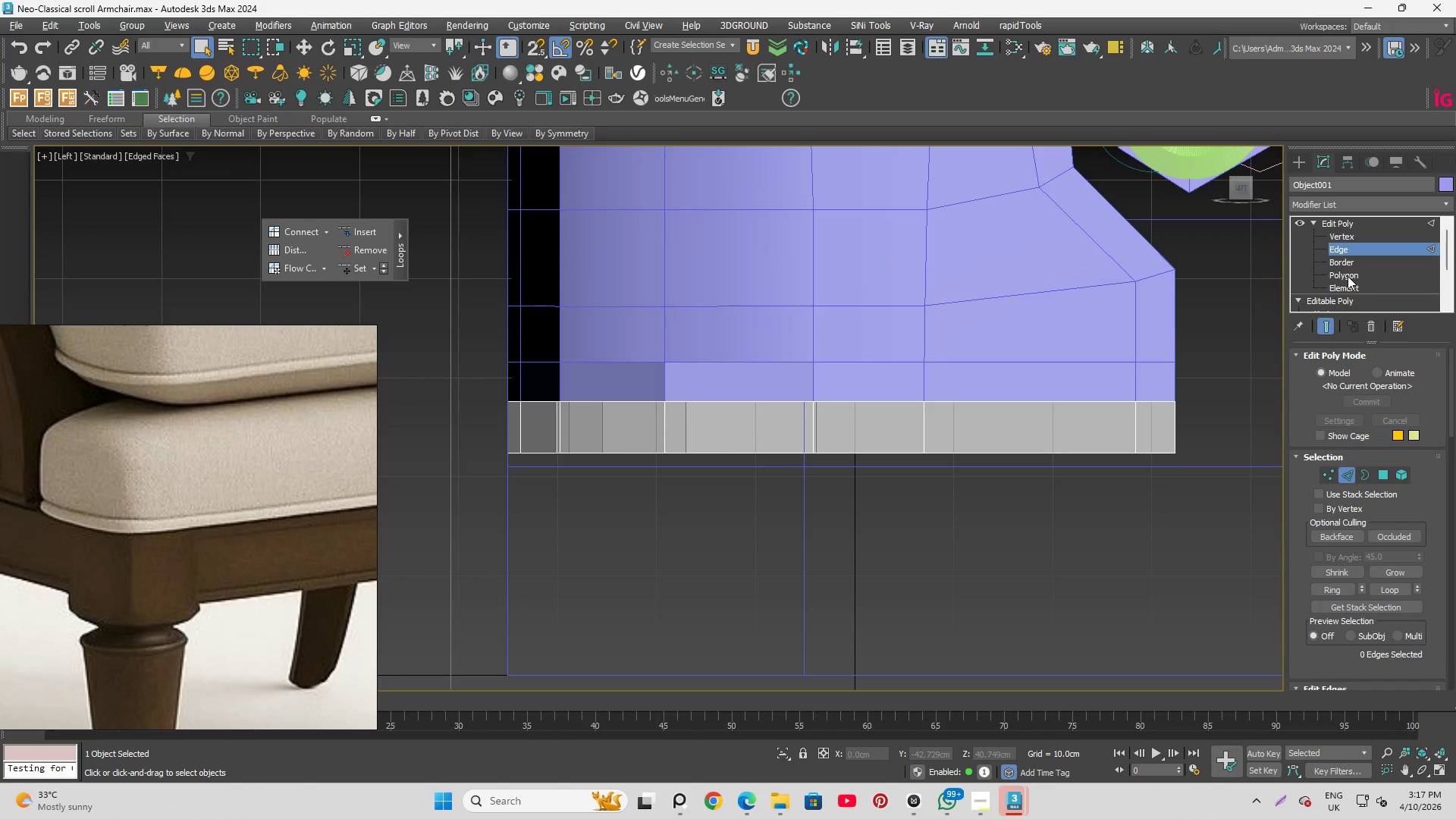 
wait(5.7)
 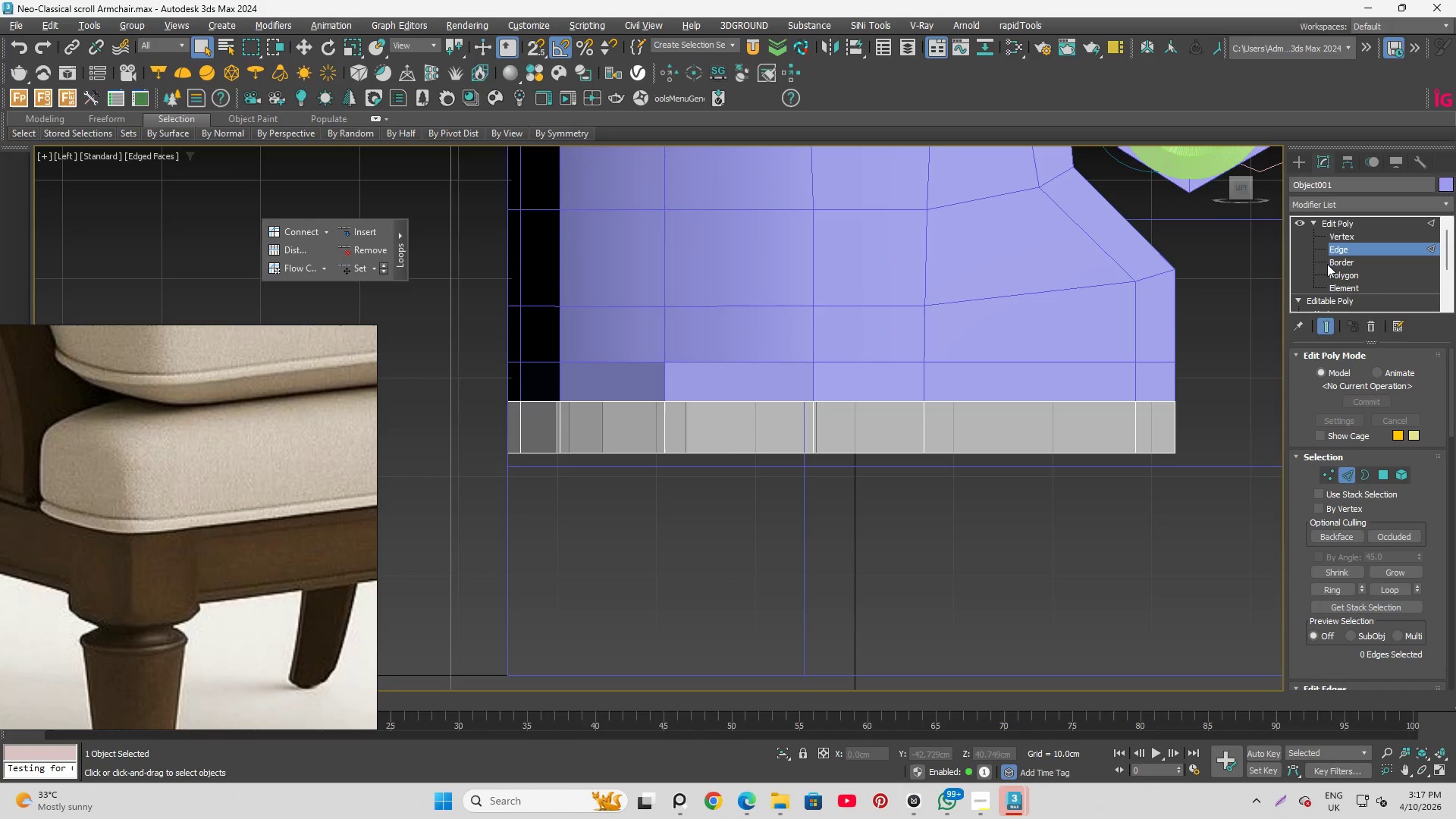 
left_click_drag(start_coordinate=[450, 434], to_coordinate=[1197, 427])
 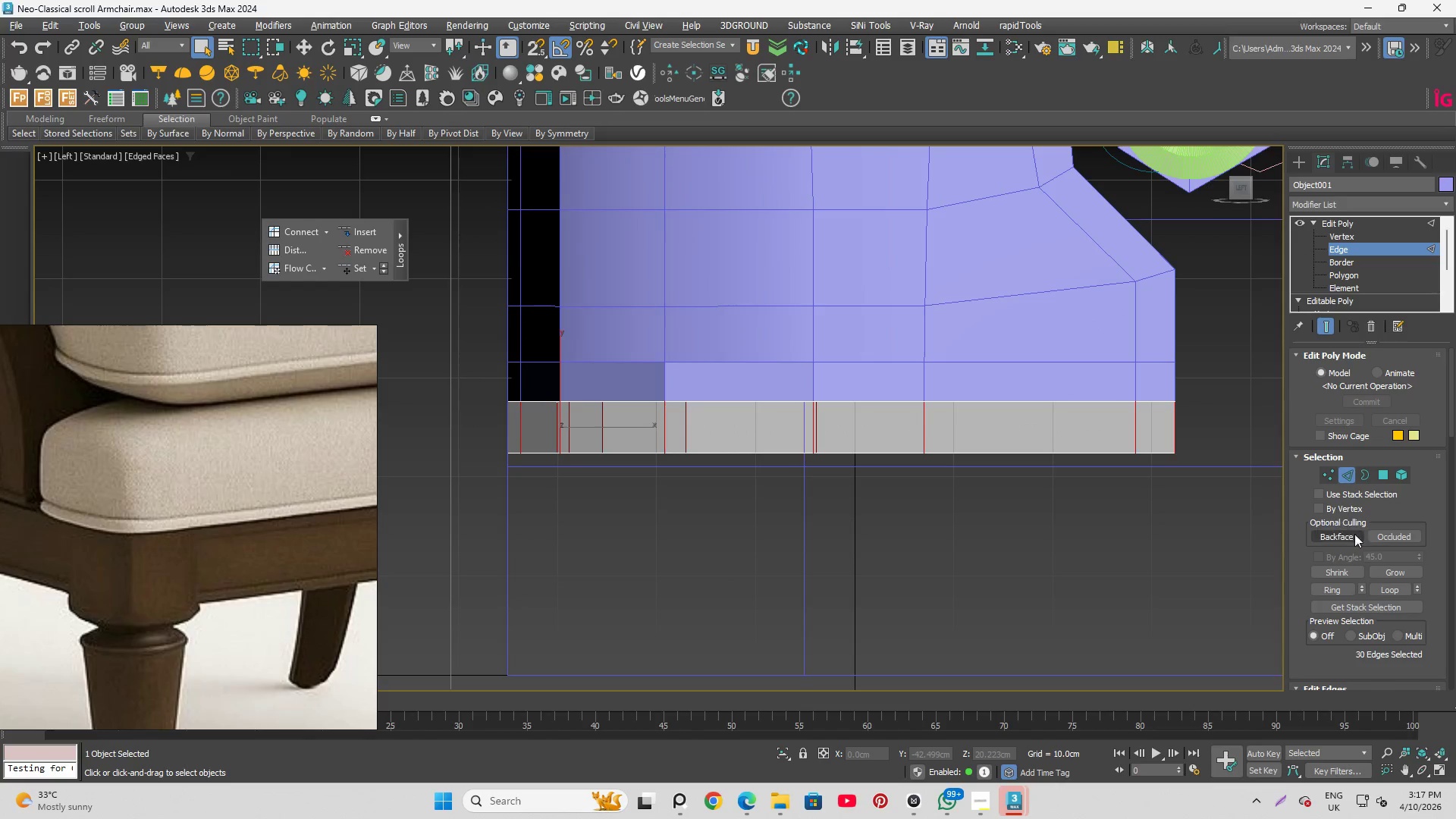 
scroll: coordinate [1323, 585], scroll_direction: down, amount: 10.0
 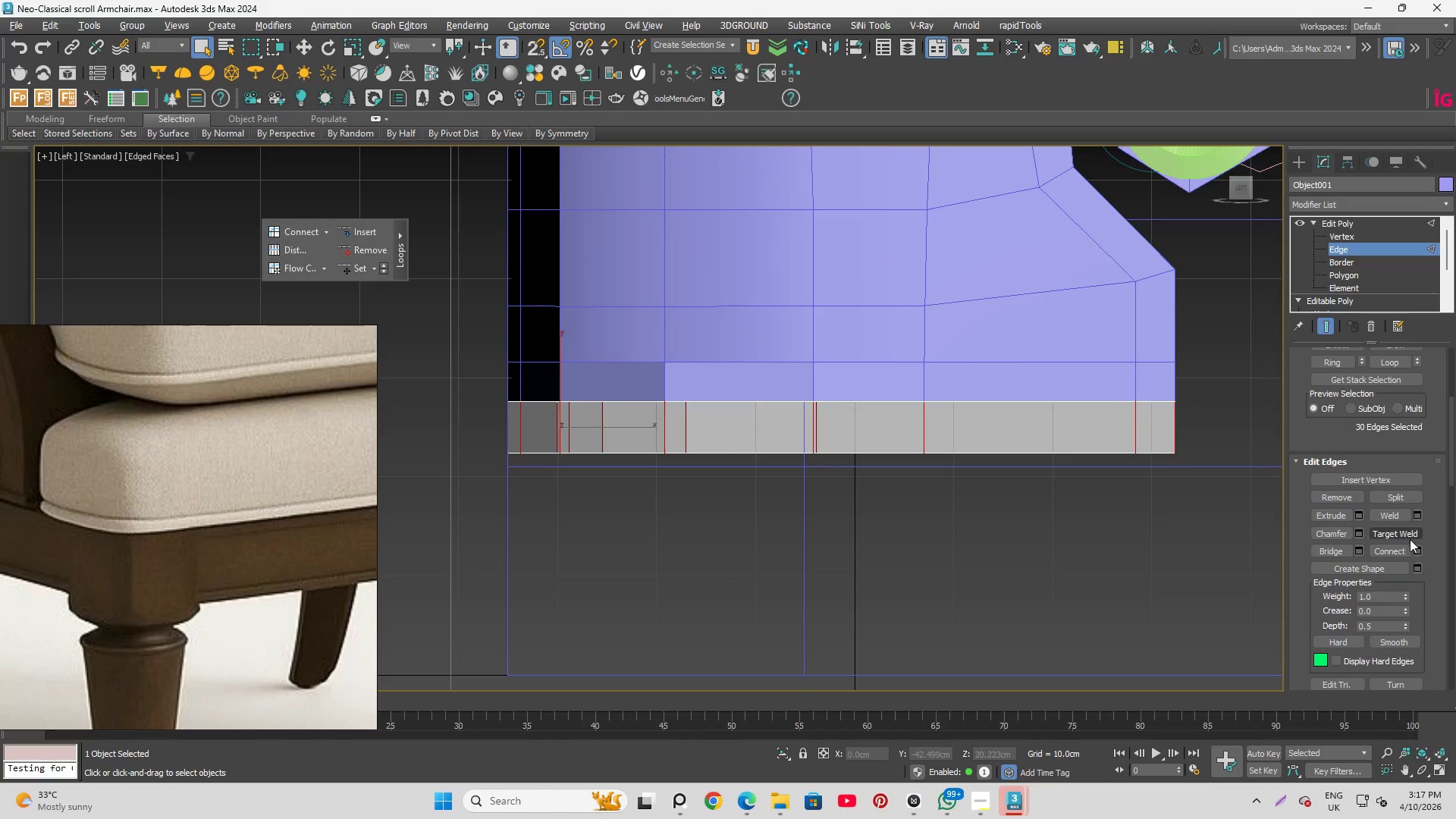 
left_click([1419, 547])
 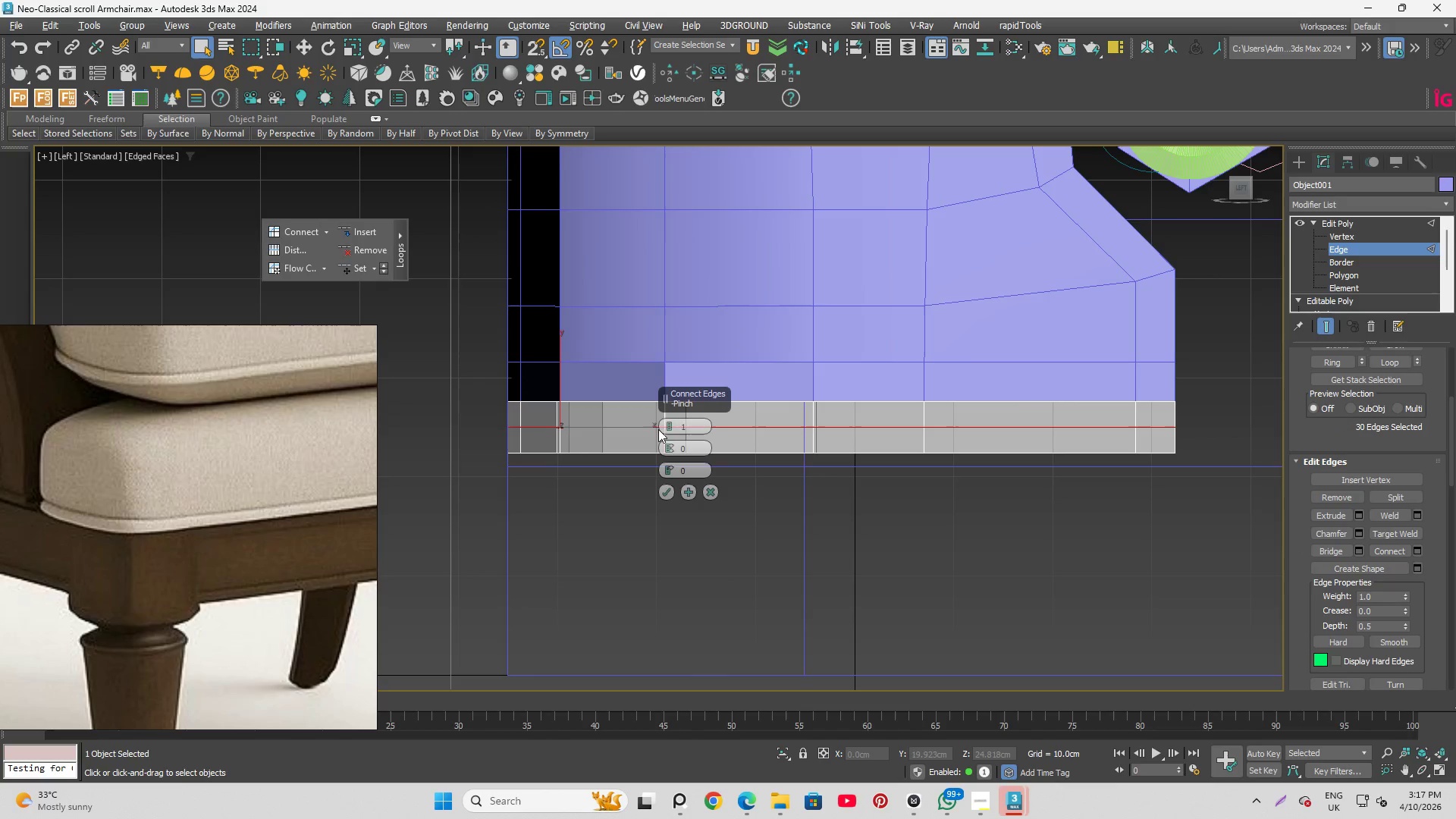 
left_click([668, 420])
 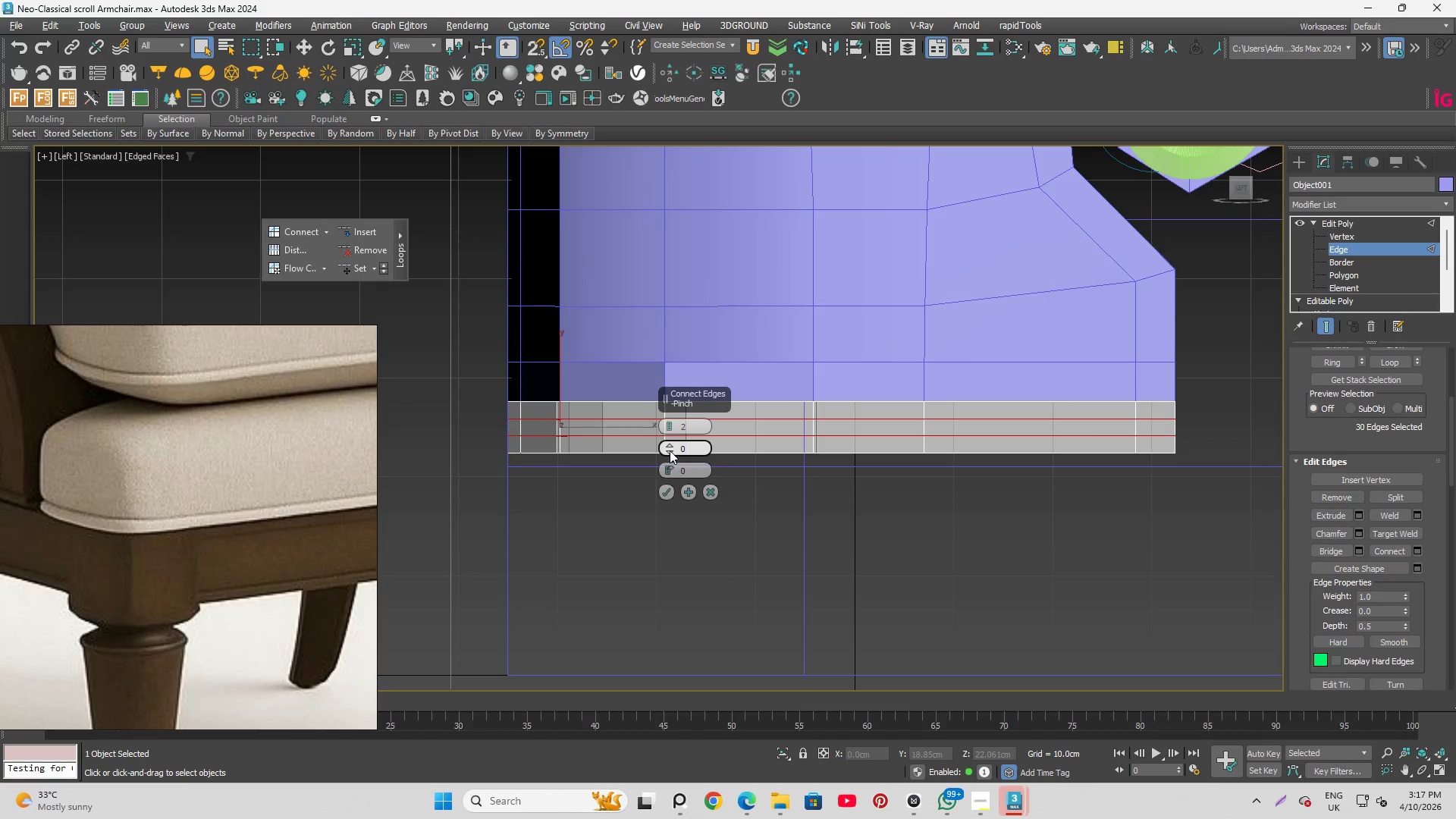 
left_click_drag(start_coordinate=[670, 444], to_coordinate=[702, 281])
 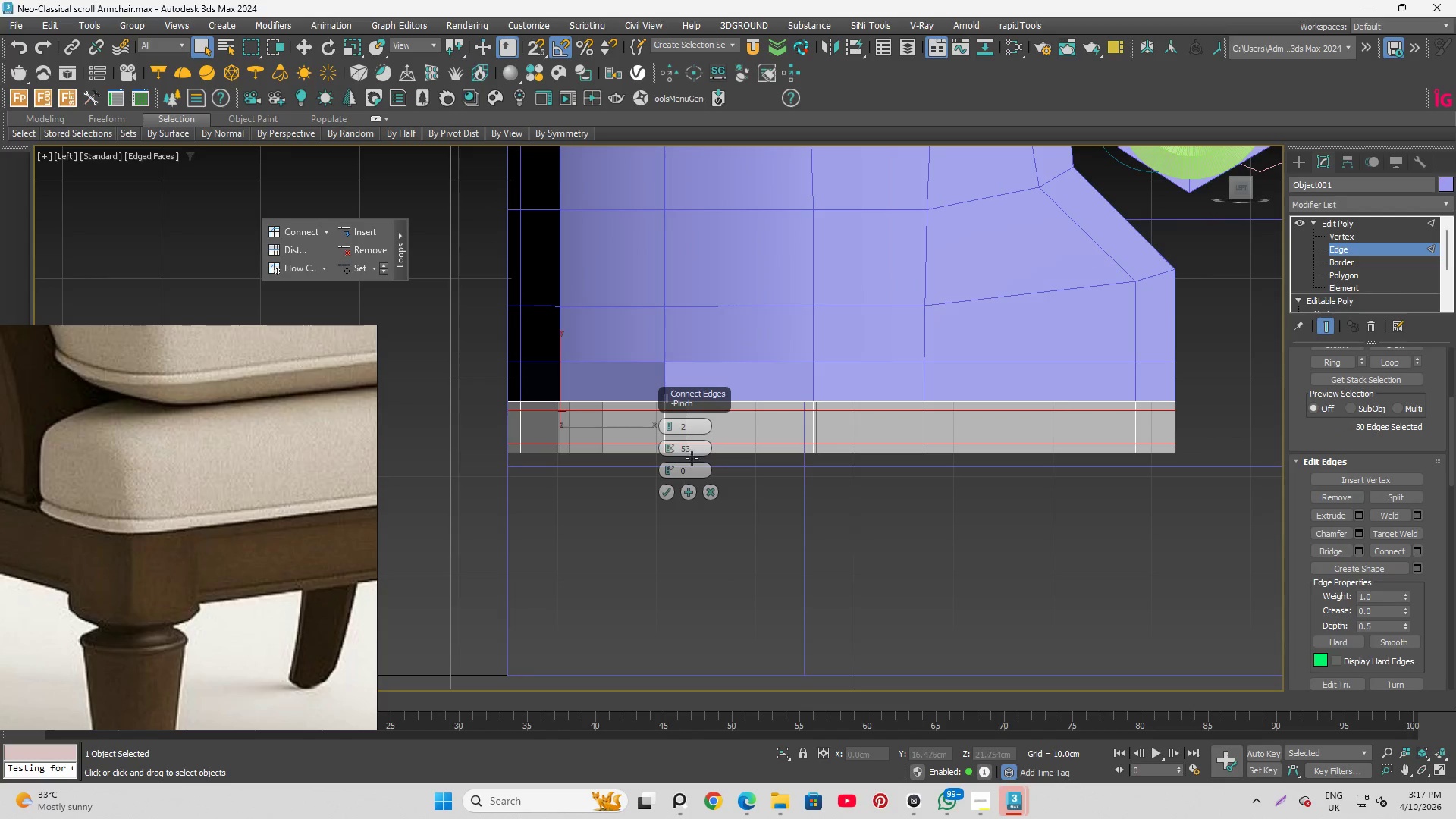 
left_click_drag(start_coordinate=[693, 447], to_coordinate=[663, 448])
 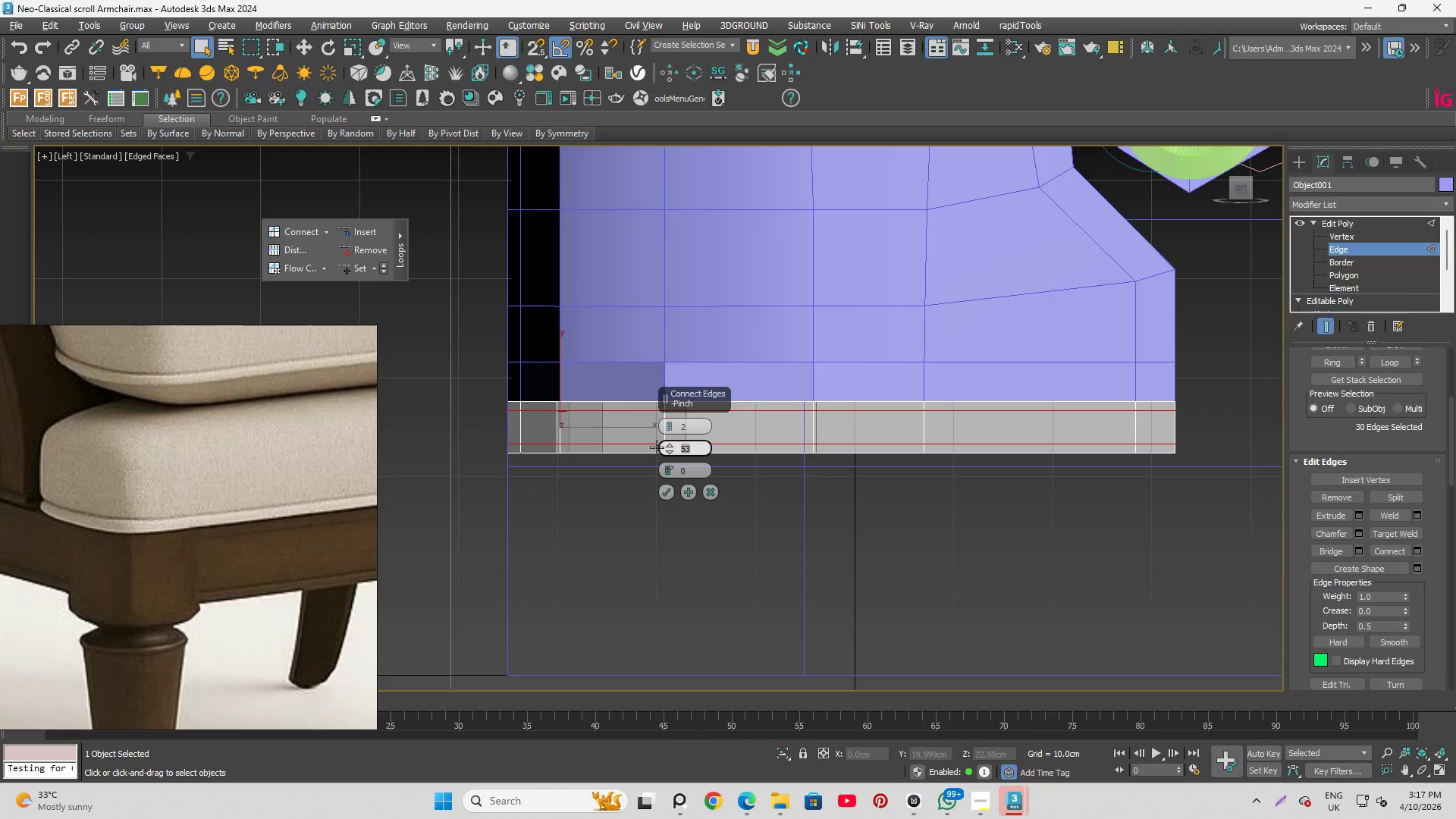 
key(Numpad5)
 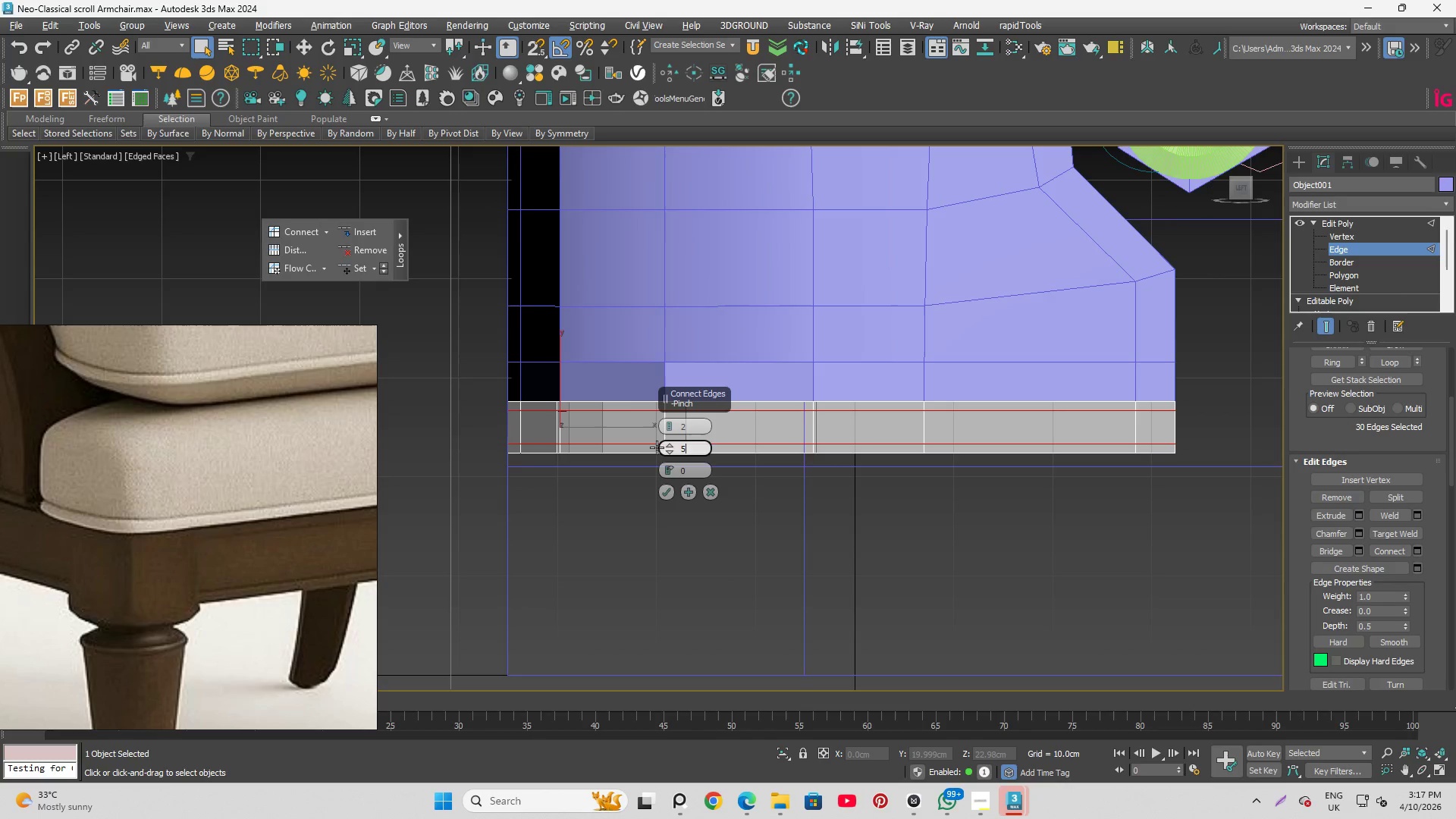 
key(Numpad5)
 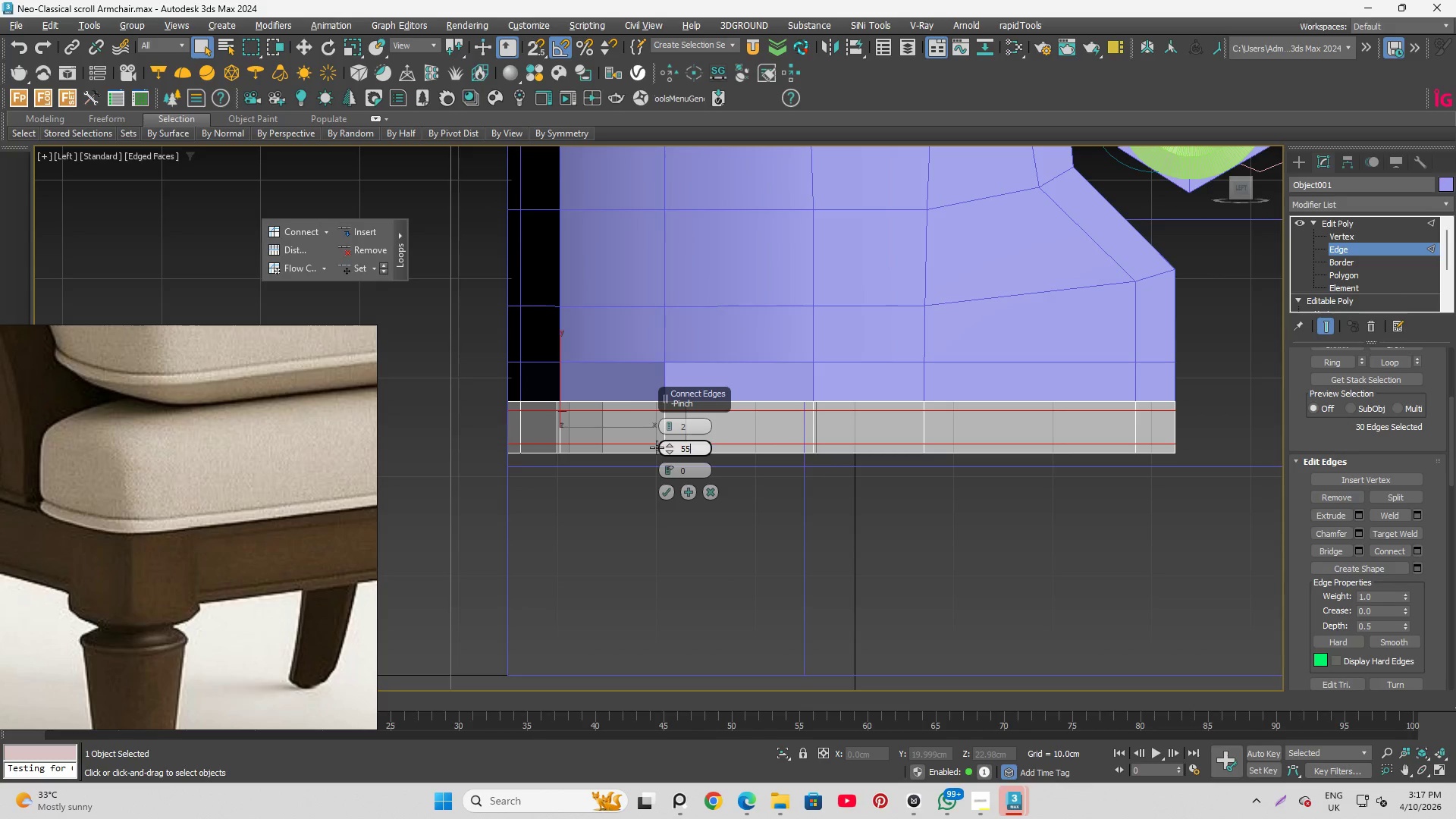 
key(Enter)
 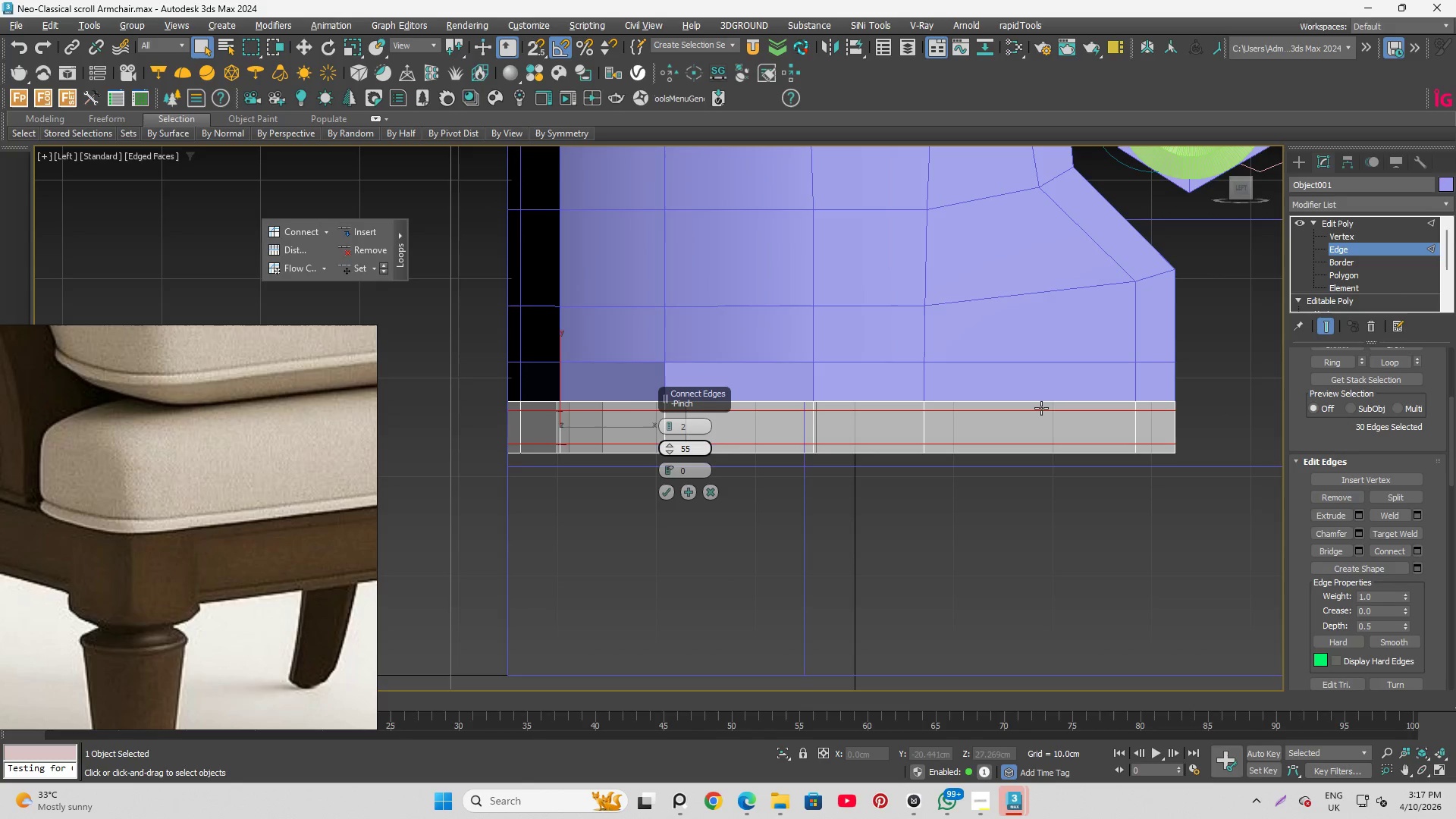 
wait(5.49)
 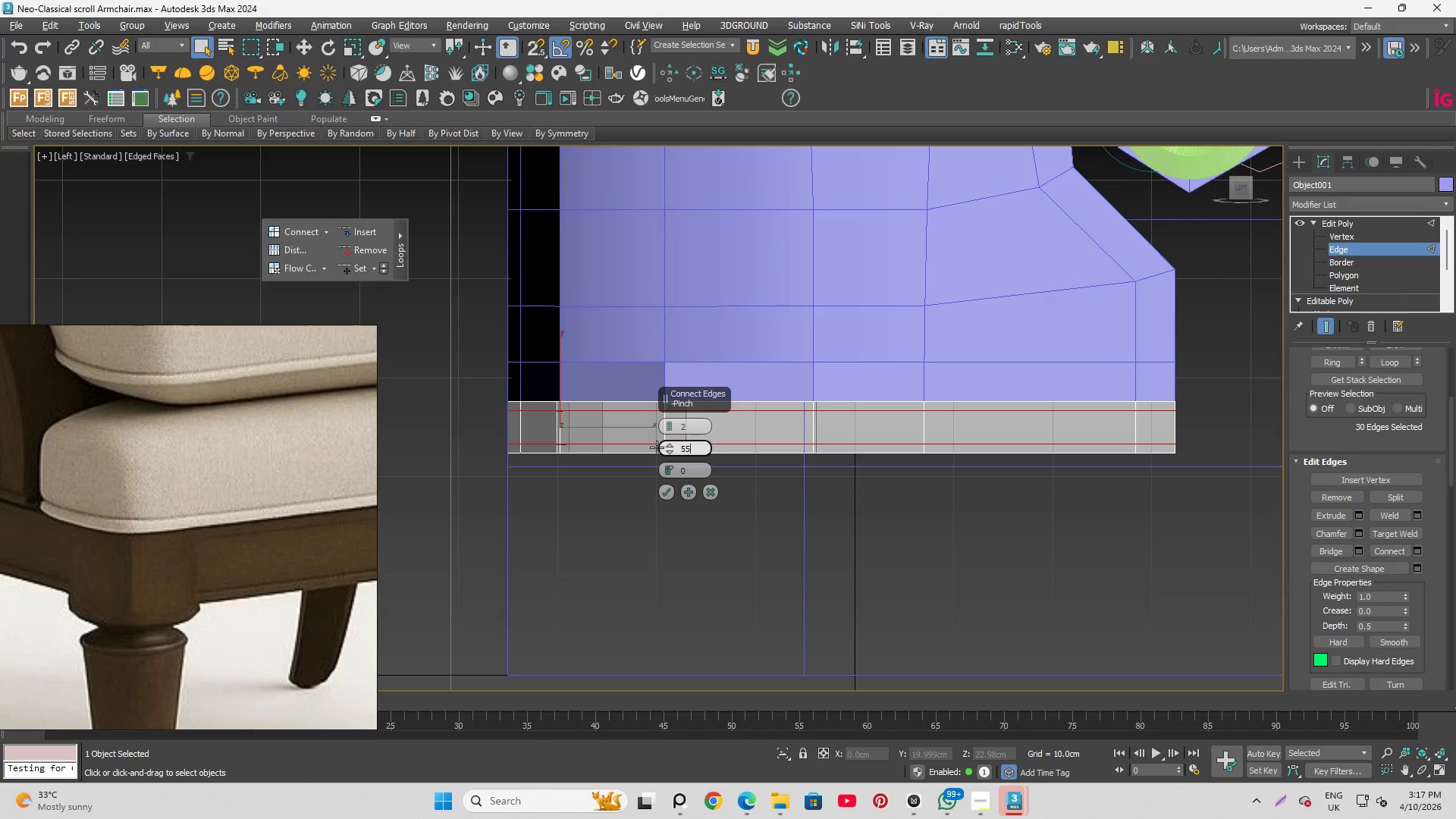 
left_click([667, 489])
 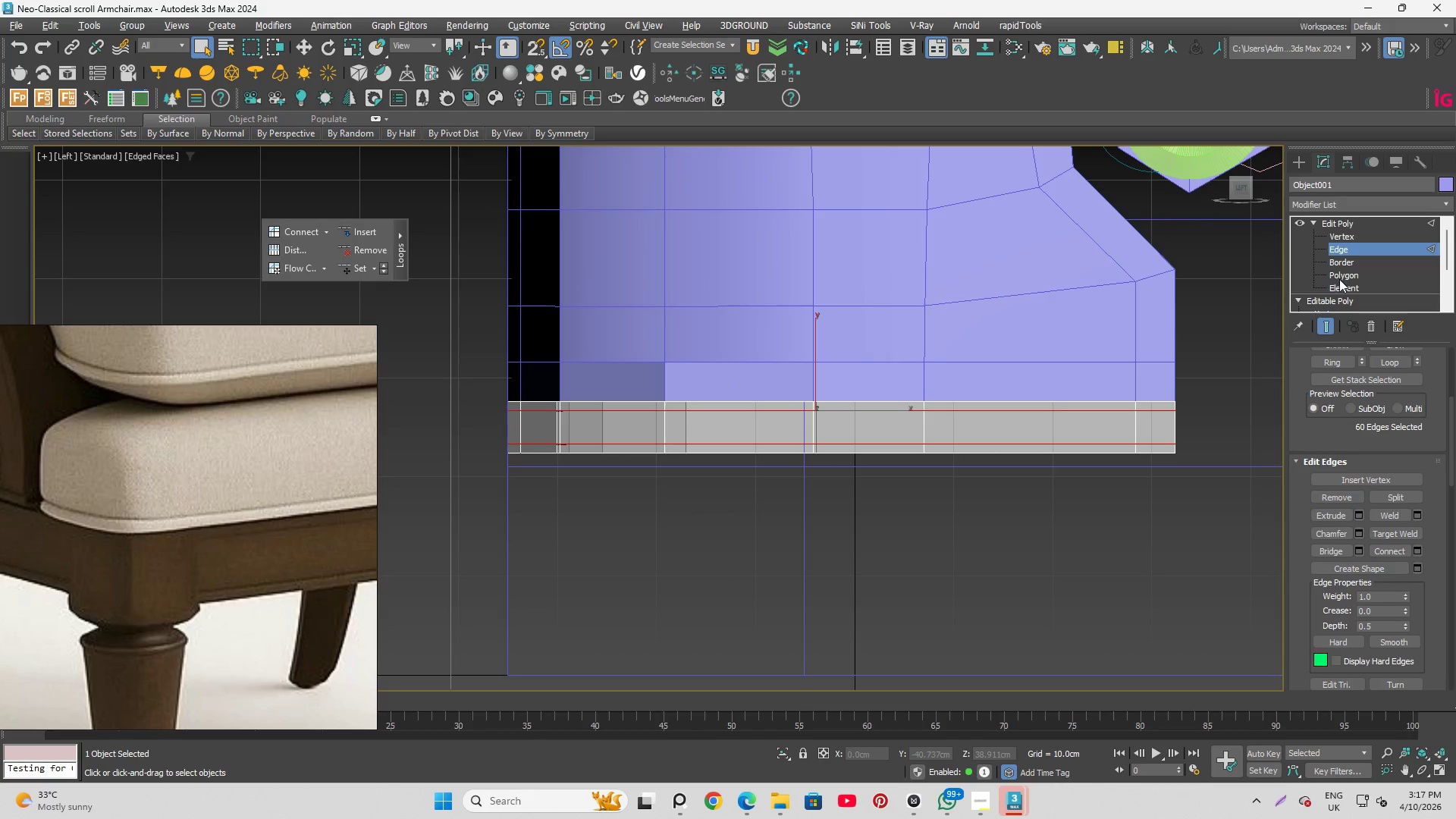 
left_click([1341, 275])
 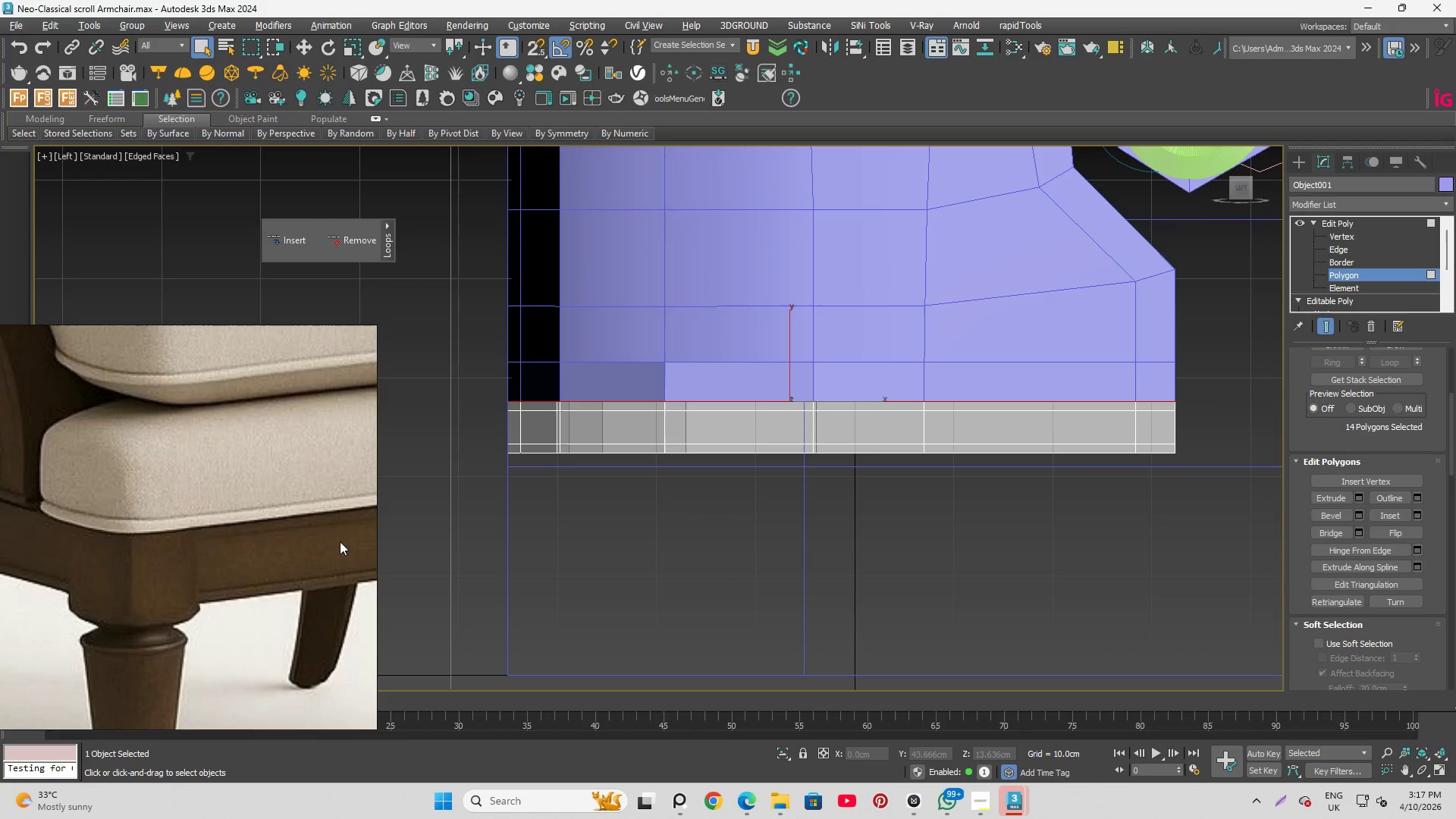 
scroll: coordinate [296, 507], scroll_direction: none, amount: 0.0
 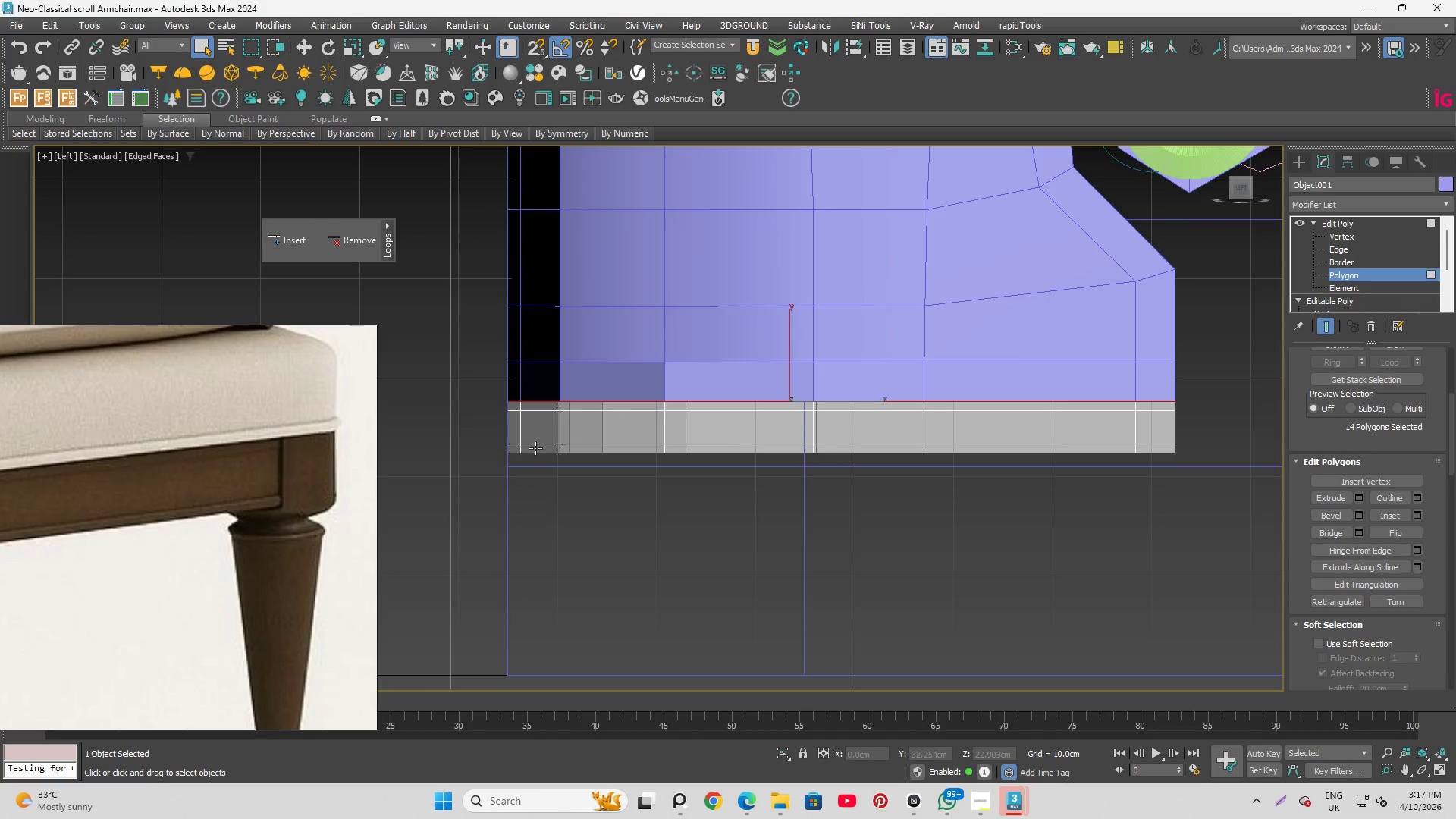 
hold_key(key=ControlLeft, duration=1.5)
left_click([759, 449])
 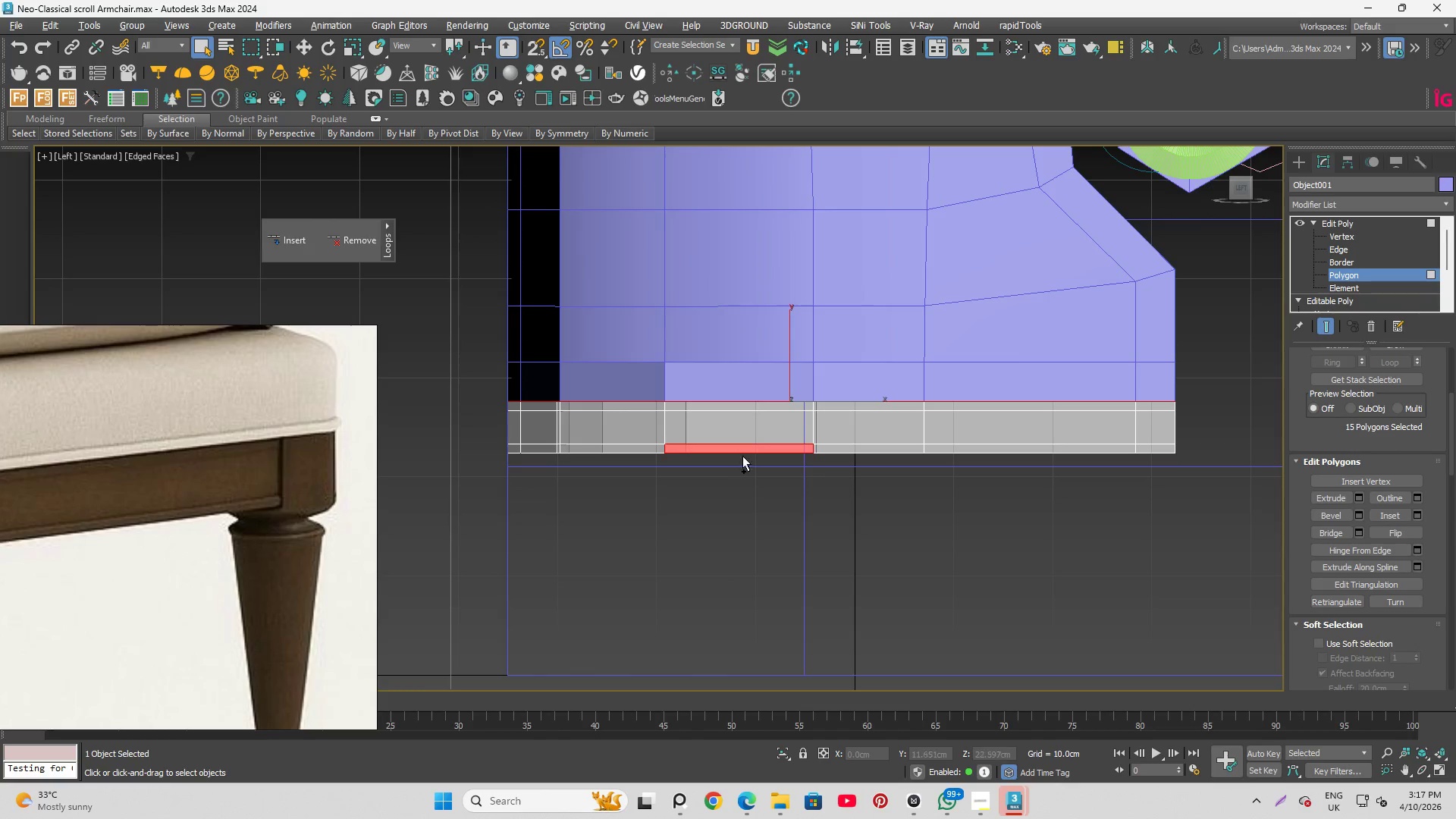 
hold_key(key=ControlLeft, duration=1.5)
left_click([829, 445])
 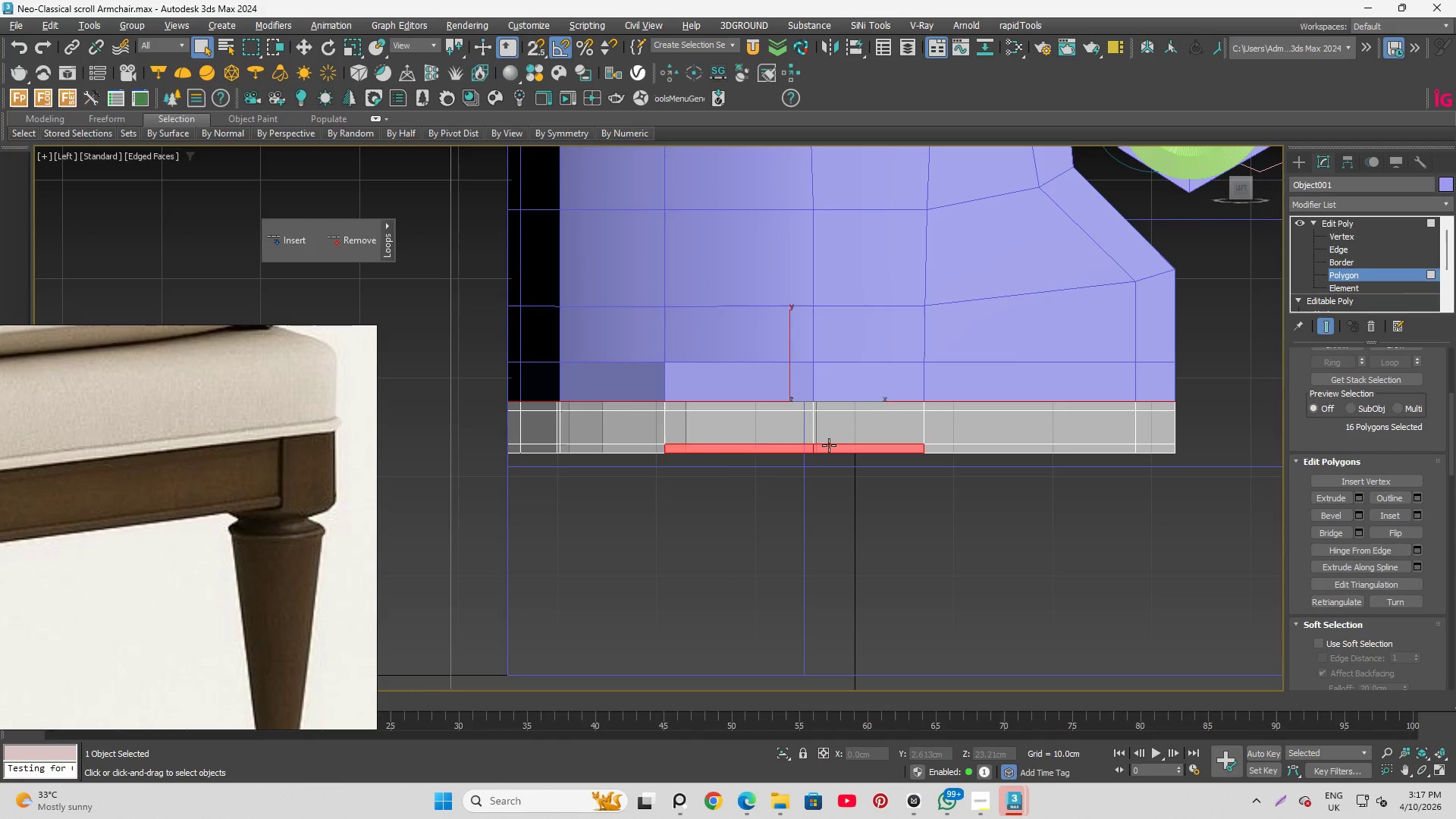 
double_click([829, 445])
 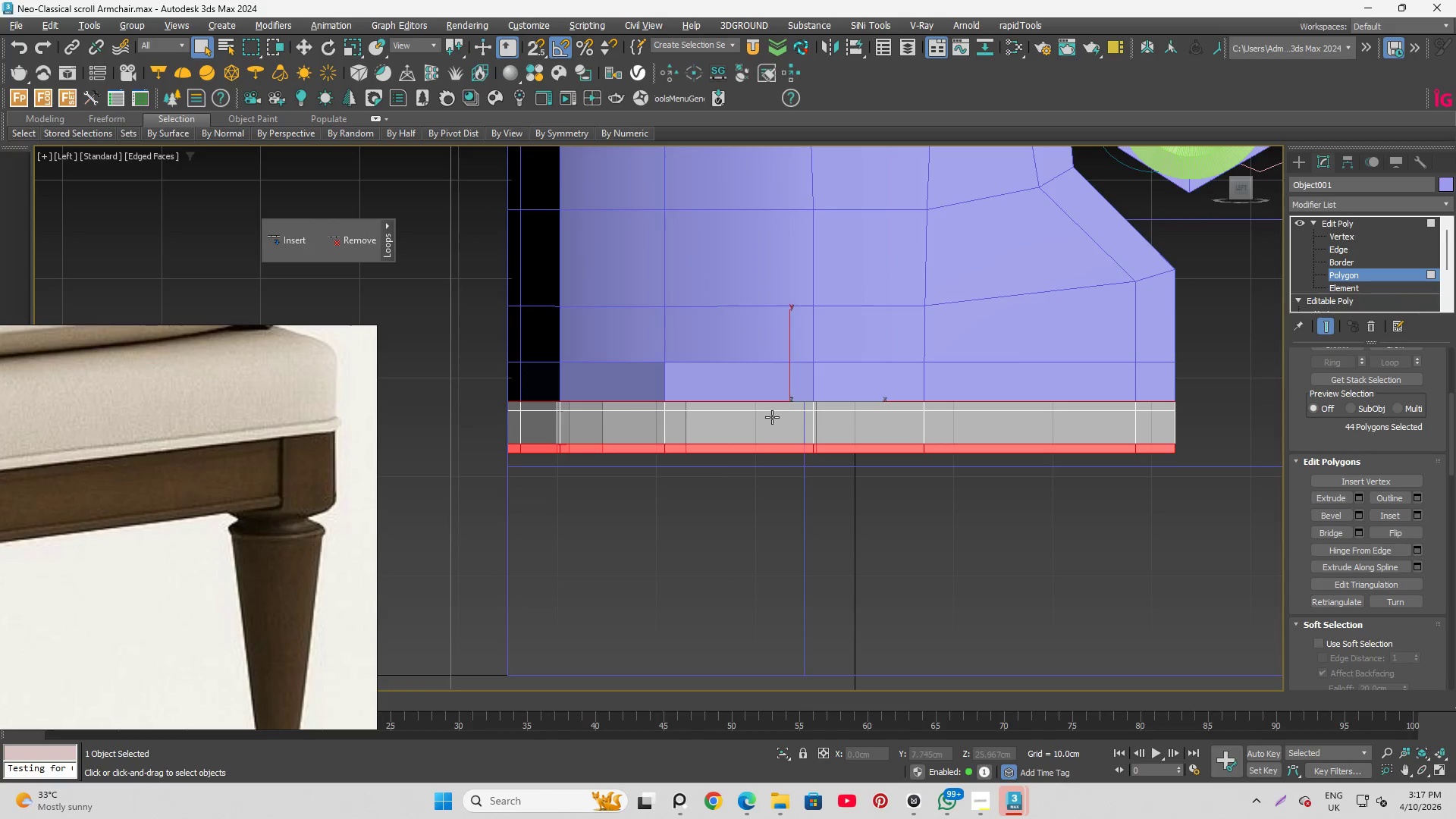 
hold_key(key=ControlLeft, duration=1.52)
left_click([764, 410])
 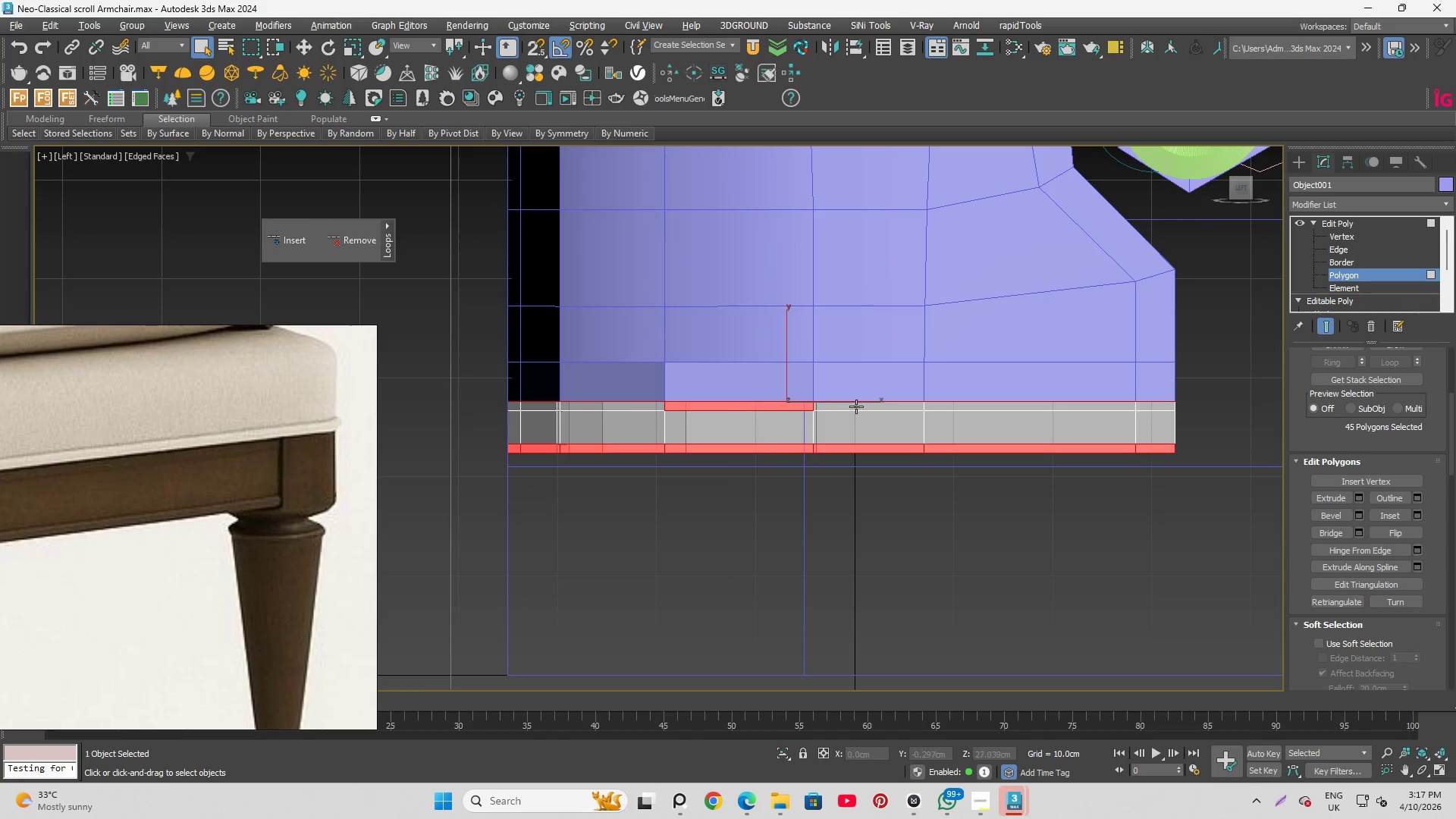 
left_click([850, 406])
 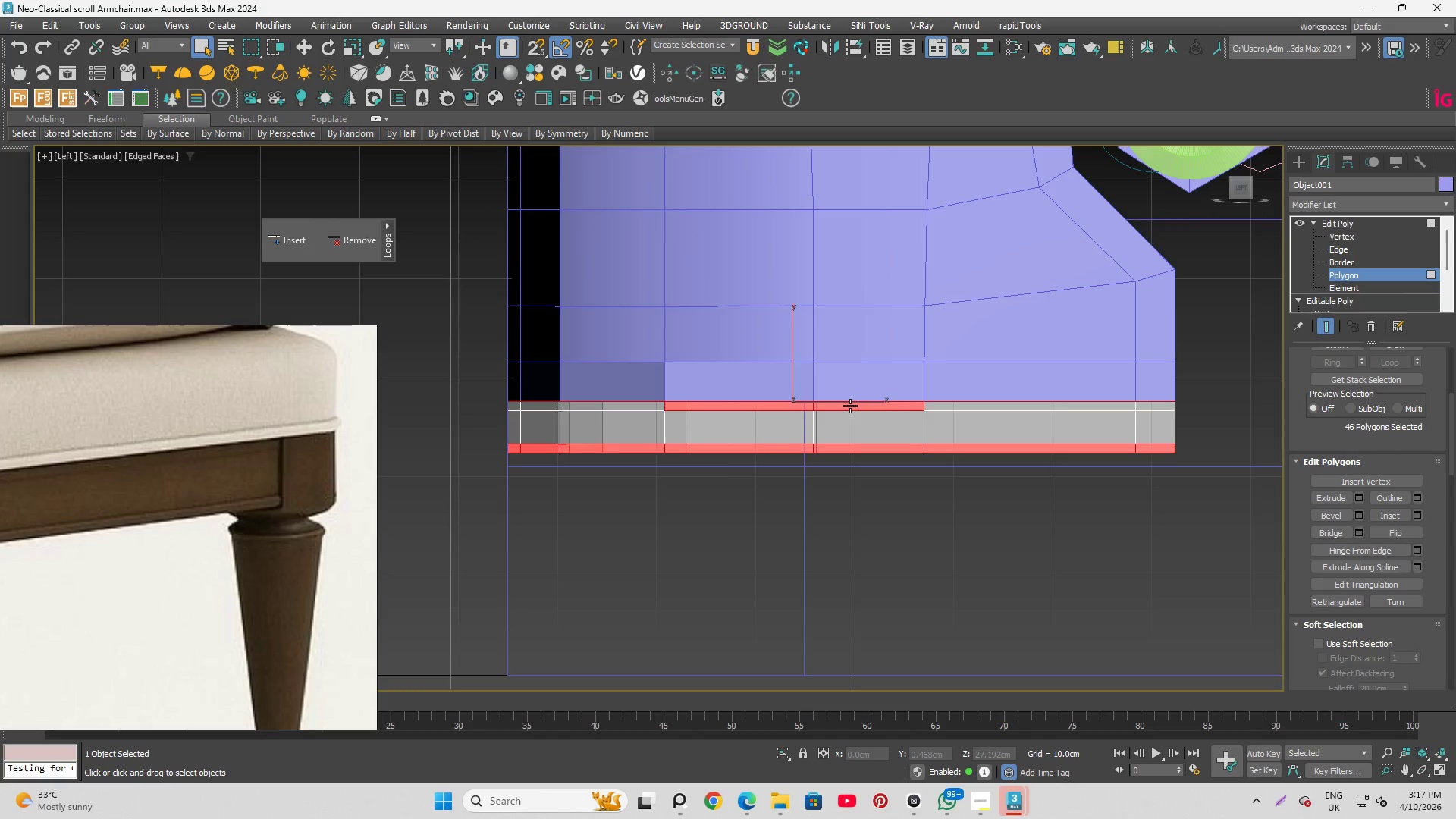 
double_click([850, 406])
 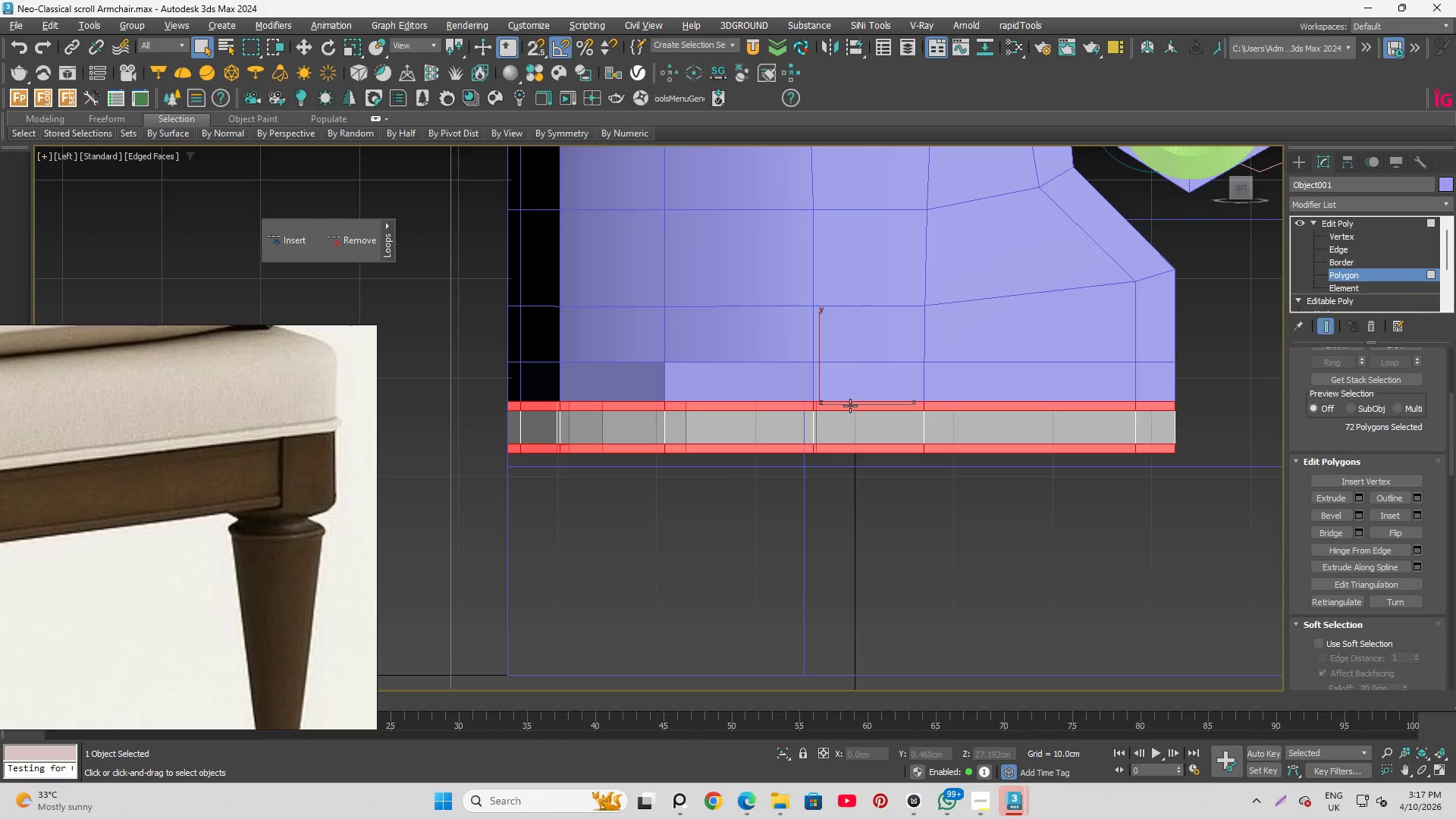 
key(Control+ControlLeft)
 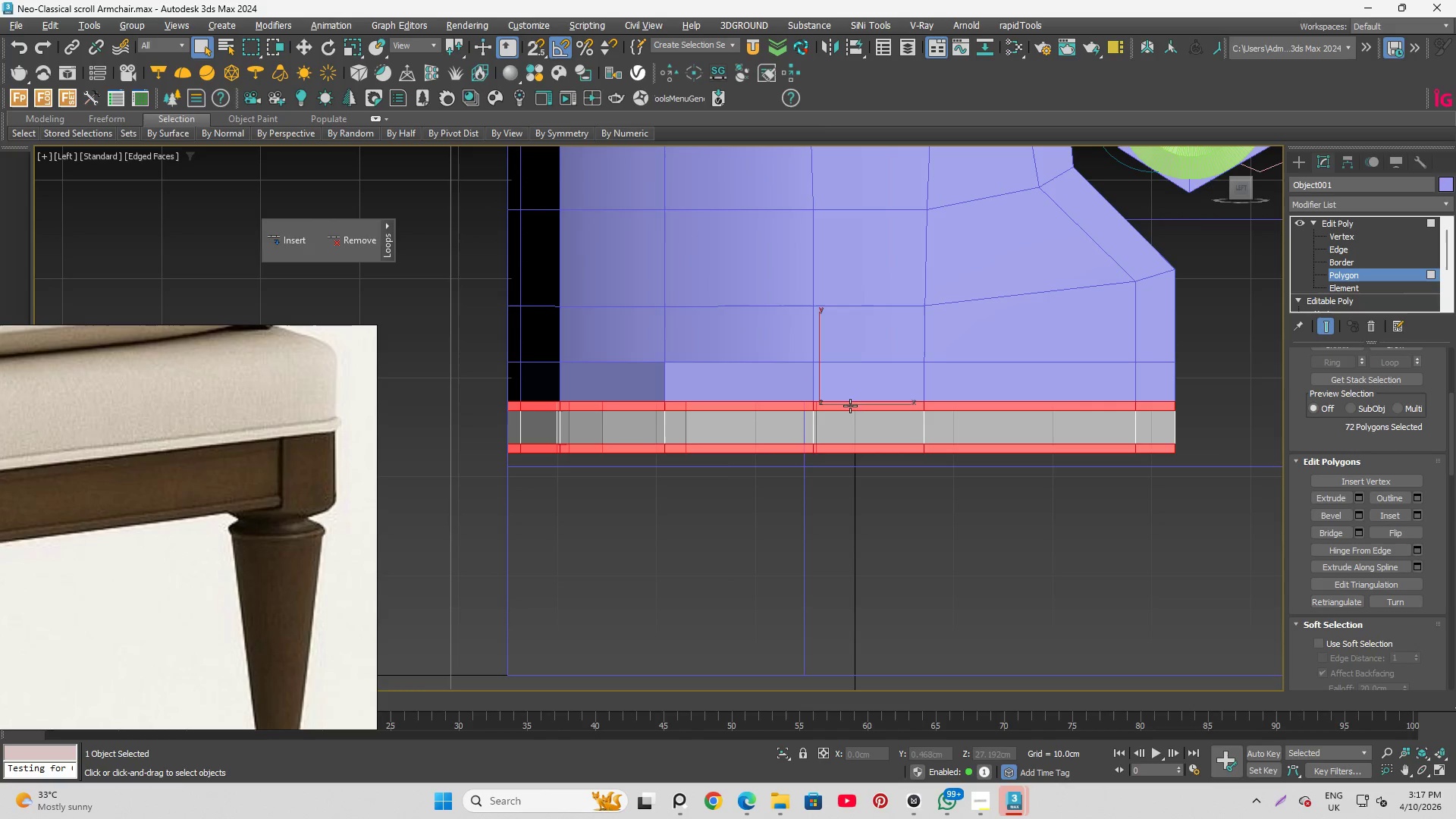 
key(Control+ControlLeft)
 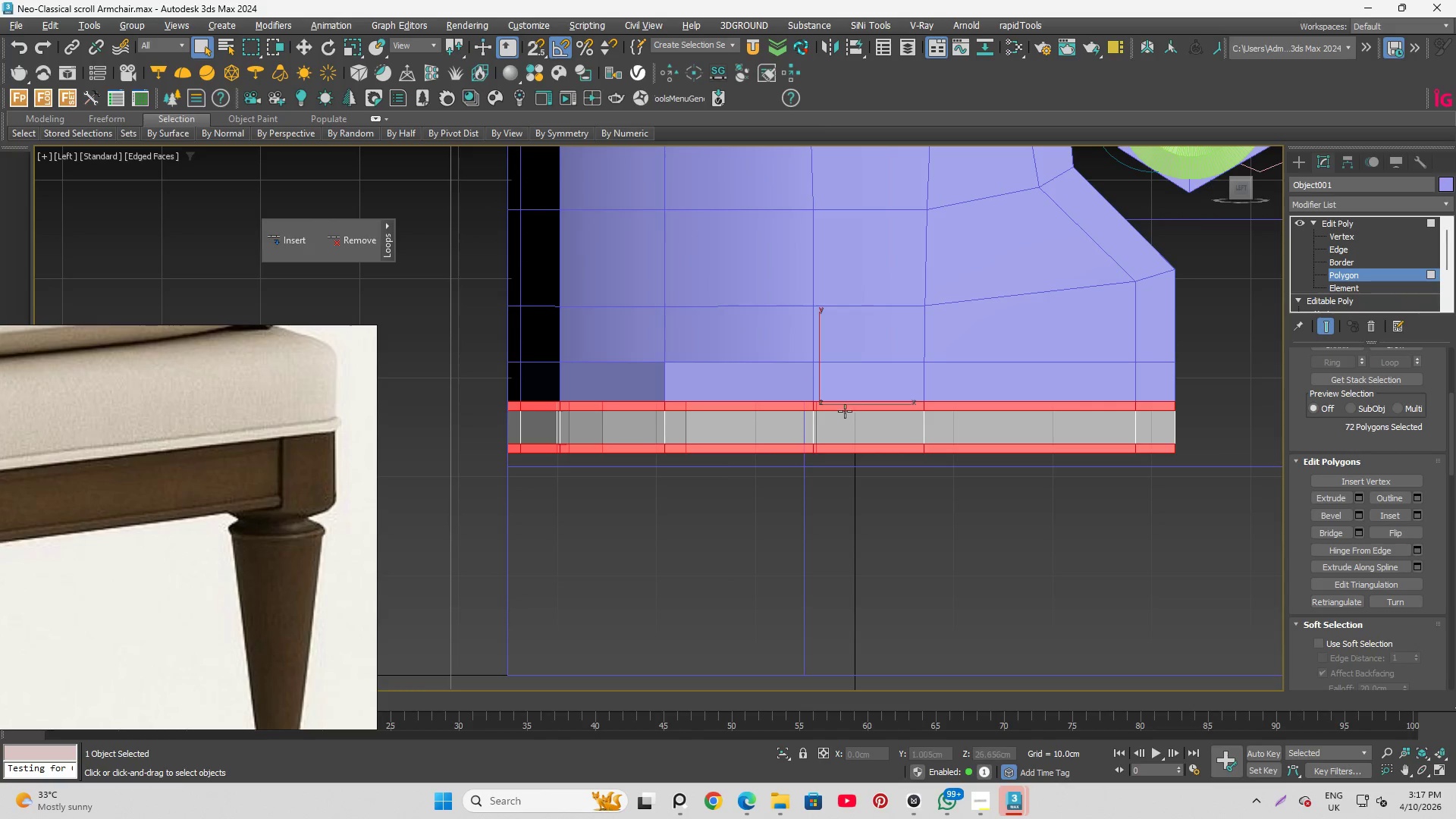 
key(Control+ControlLeft)
 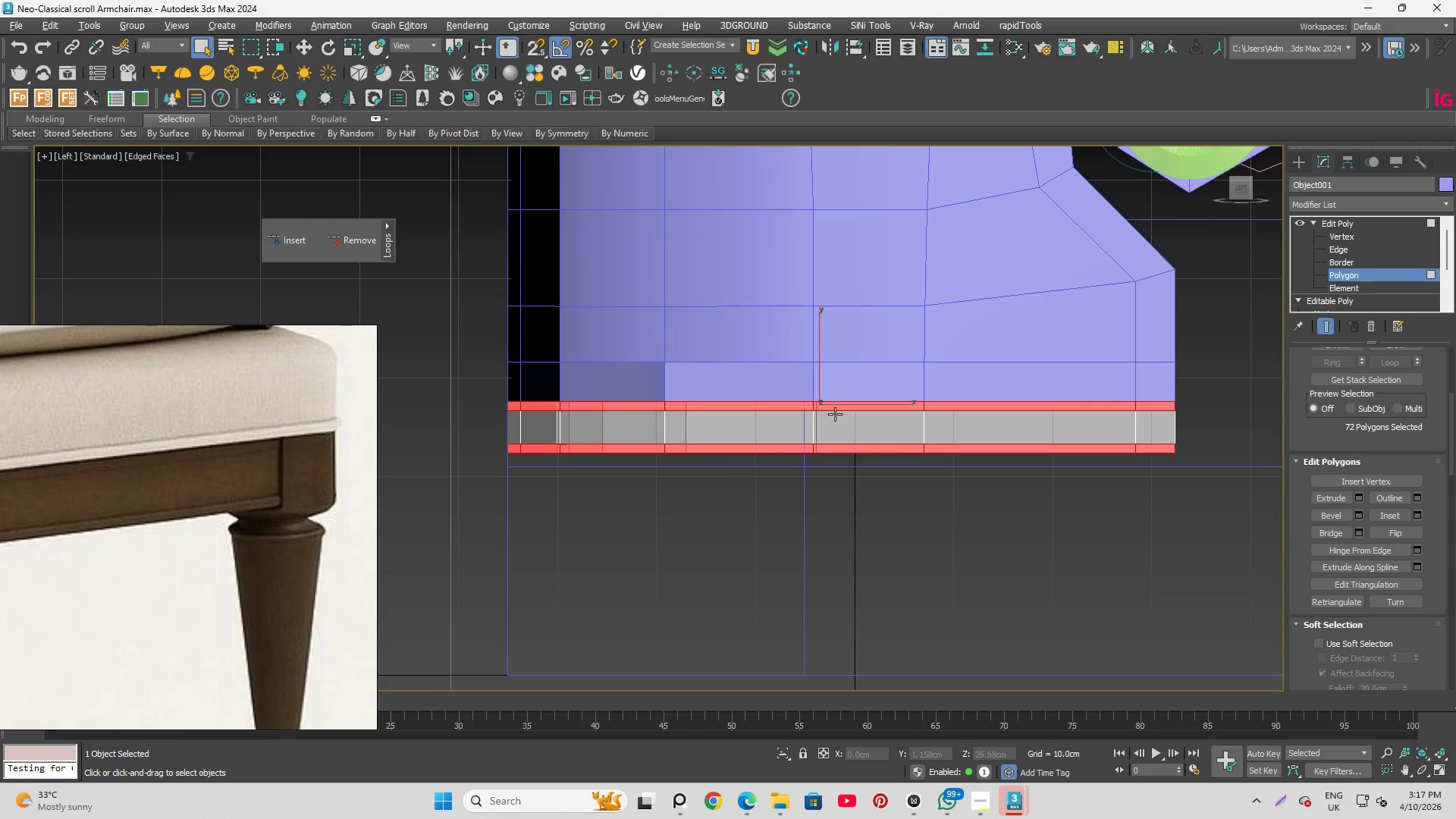 
hold_key(key=AltLeft, duration=1.5)
 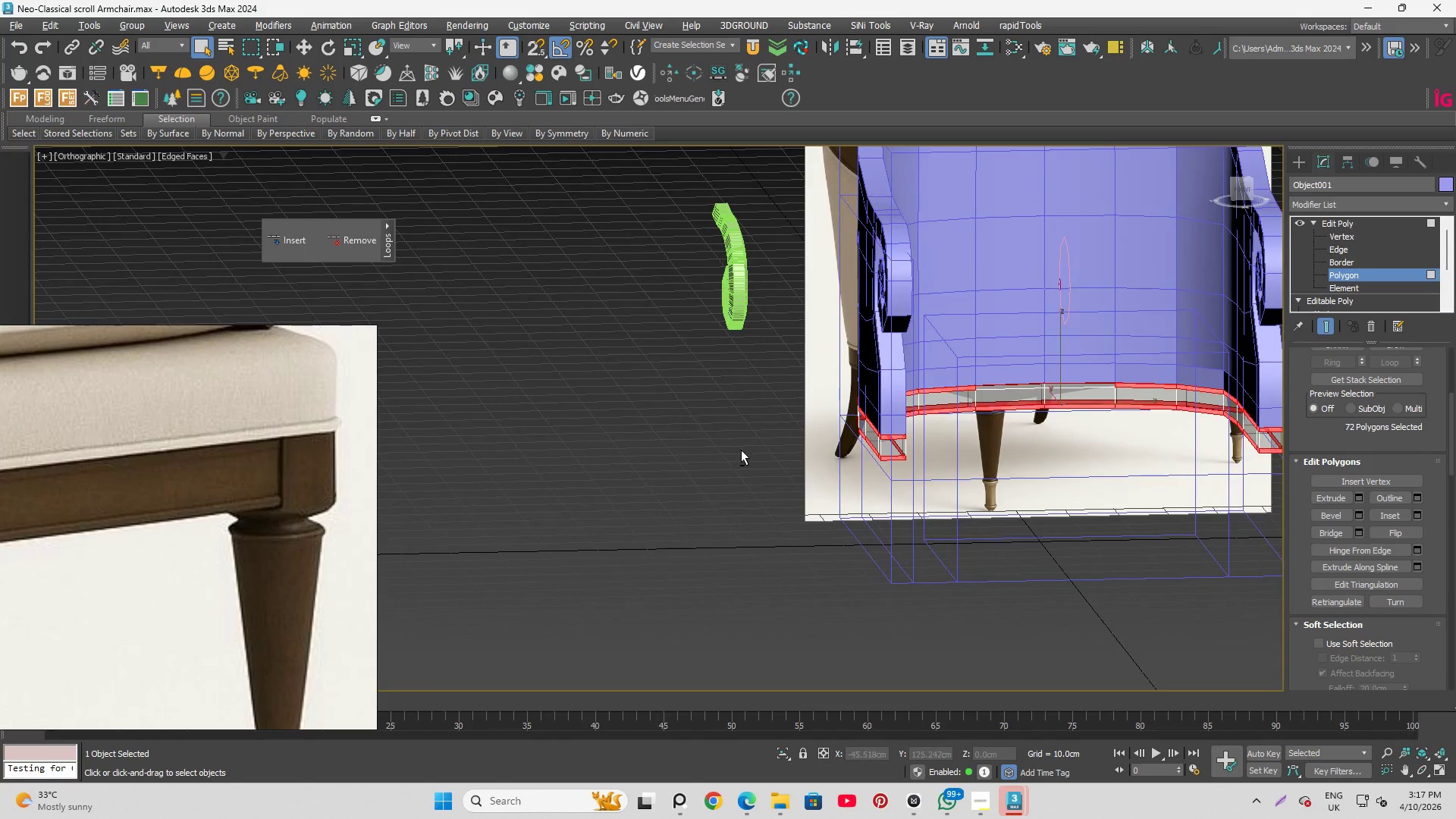 
scroll: coordinate [793, 431], scroll_direction: down, amount: 2.0
 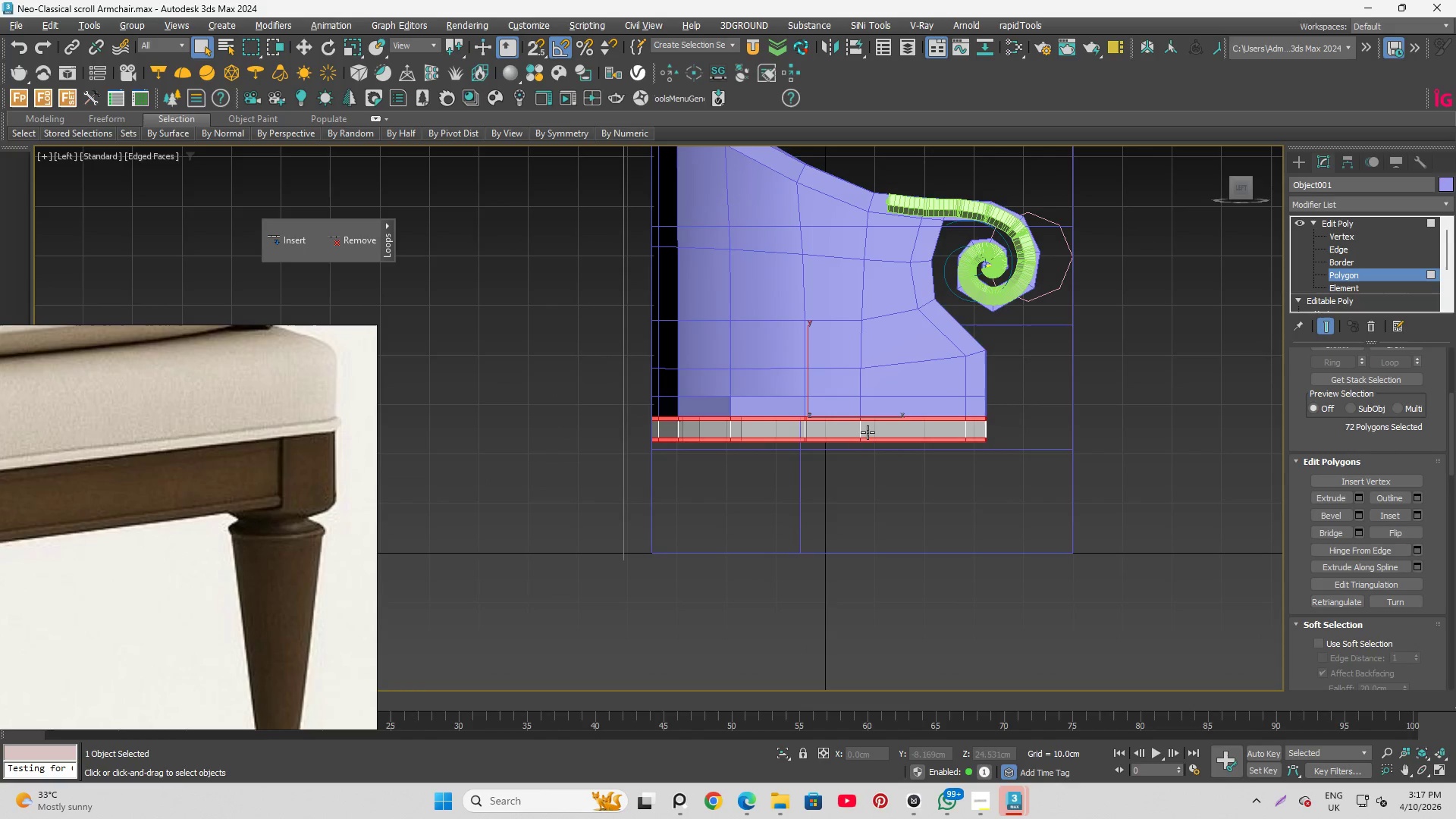 
key(Alt+AltLeft)
 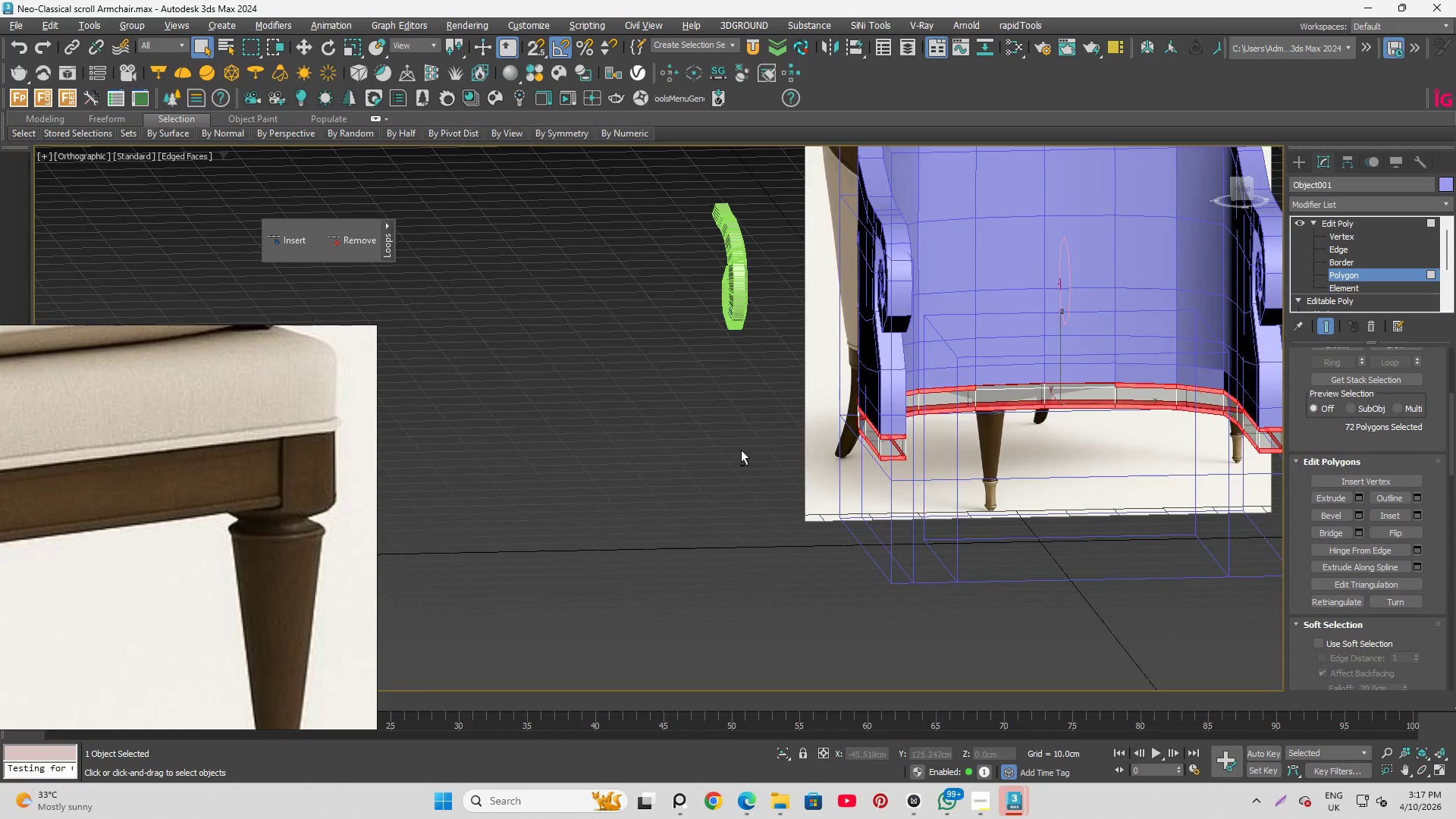 
key(Alt+AltLeft)
 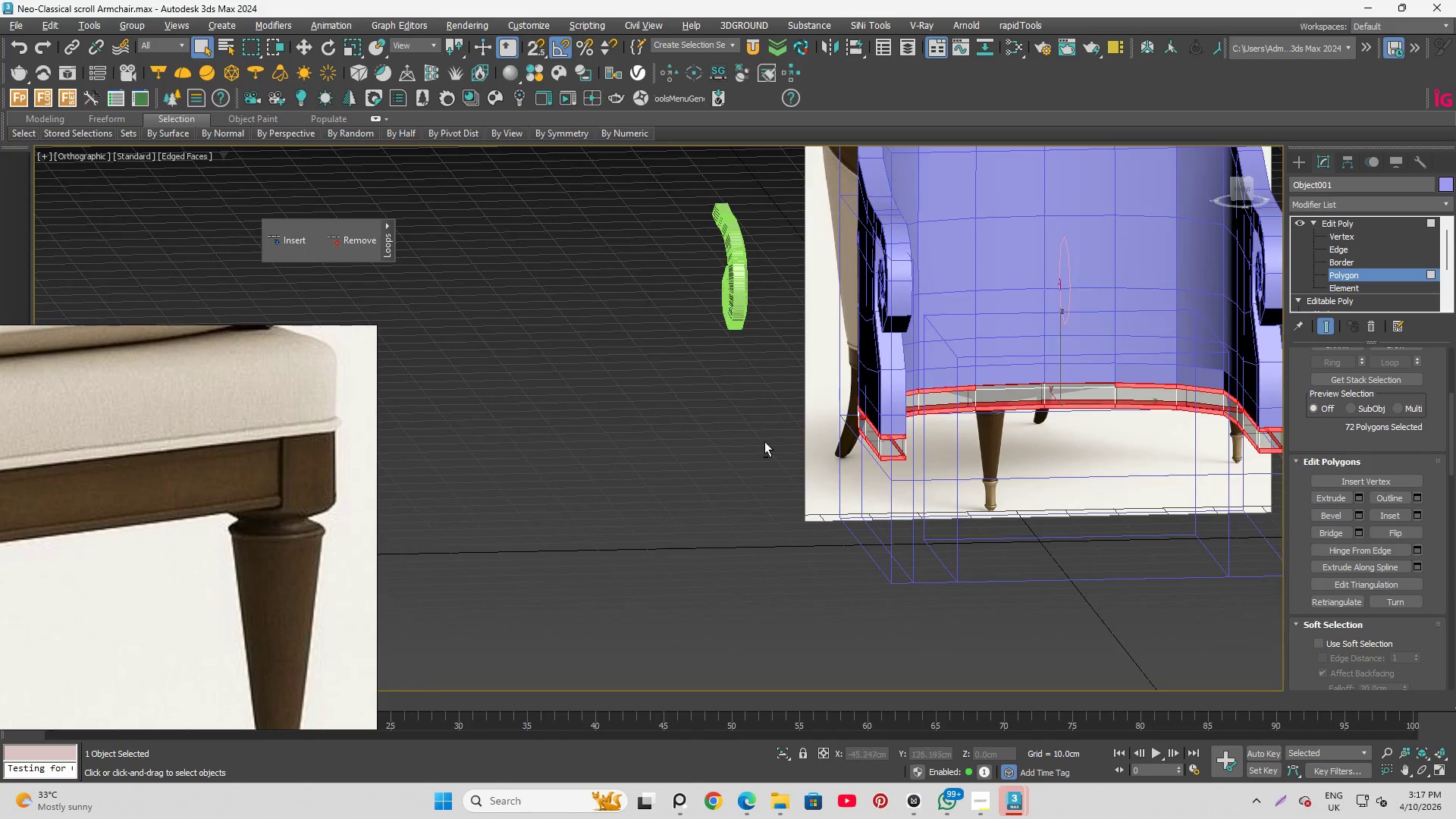 
key(Alt+AltLeft)
 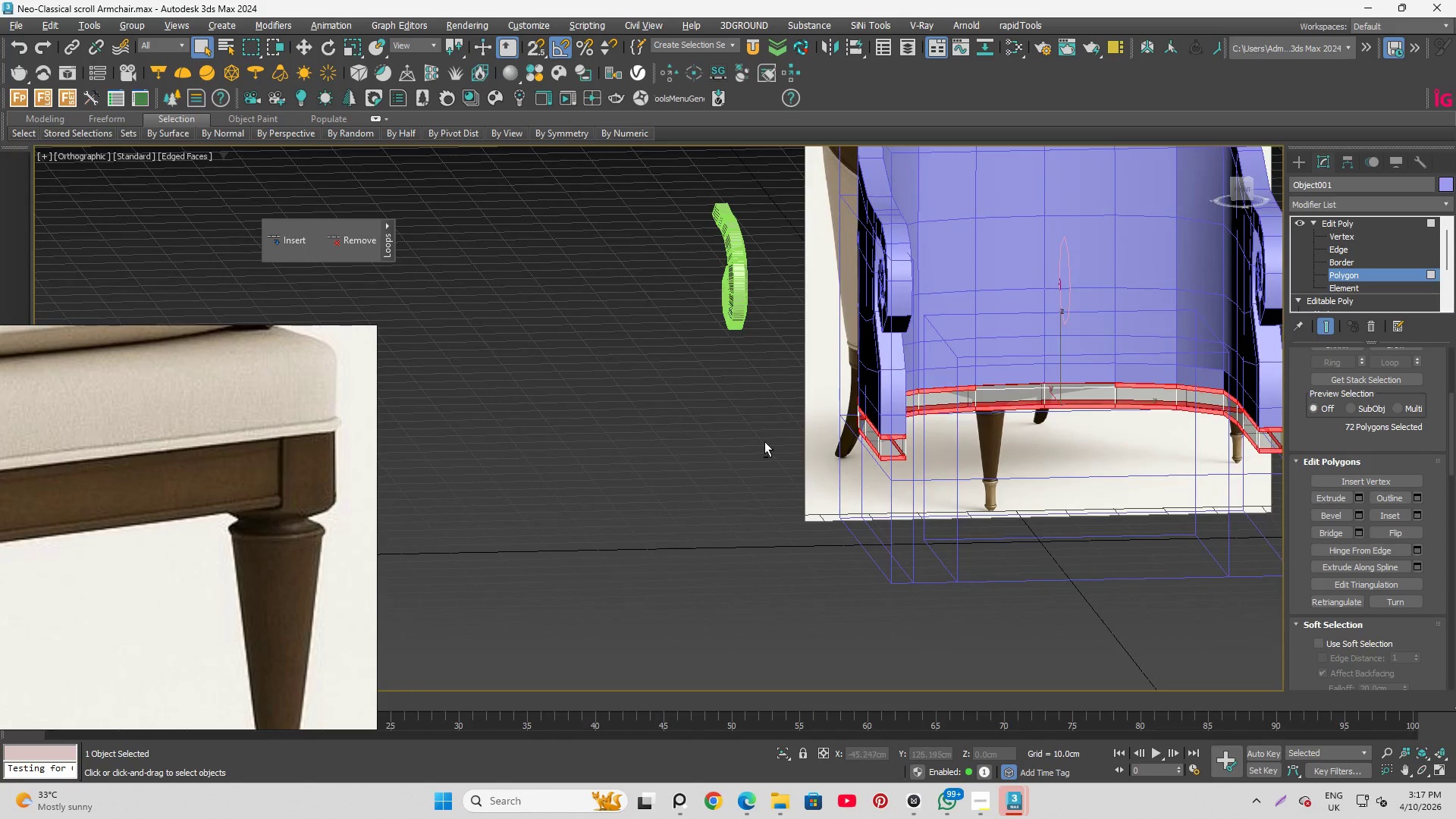 
key(Alt+AltLeft)
 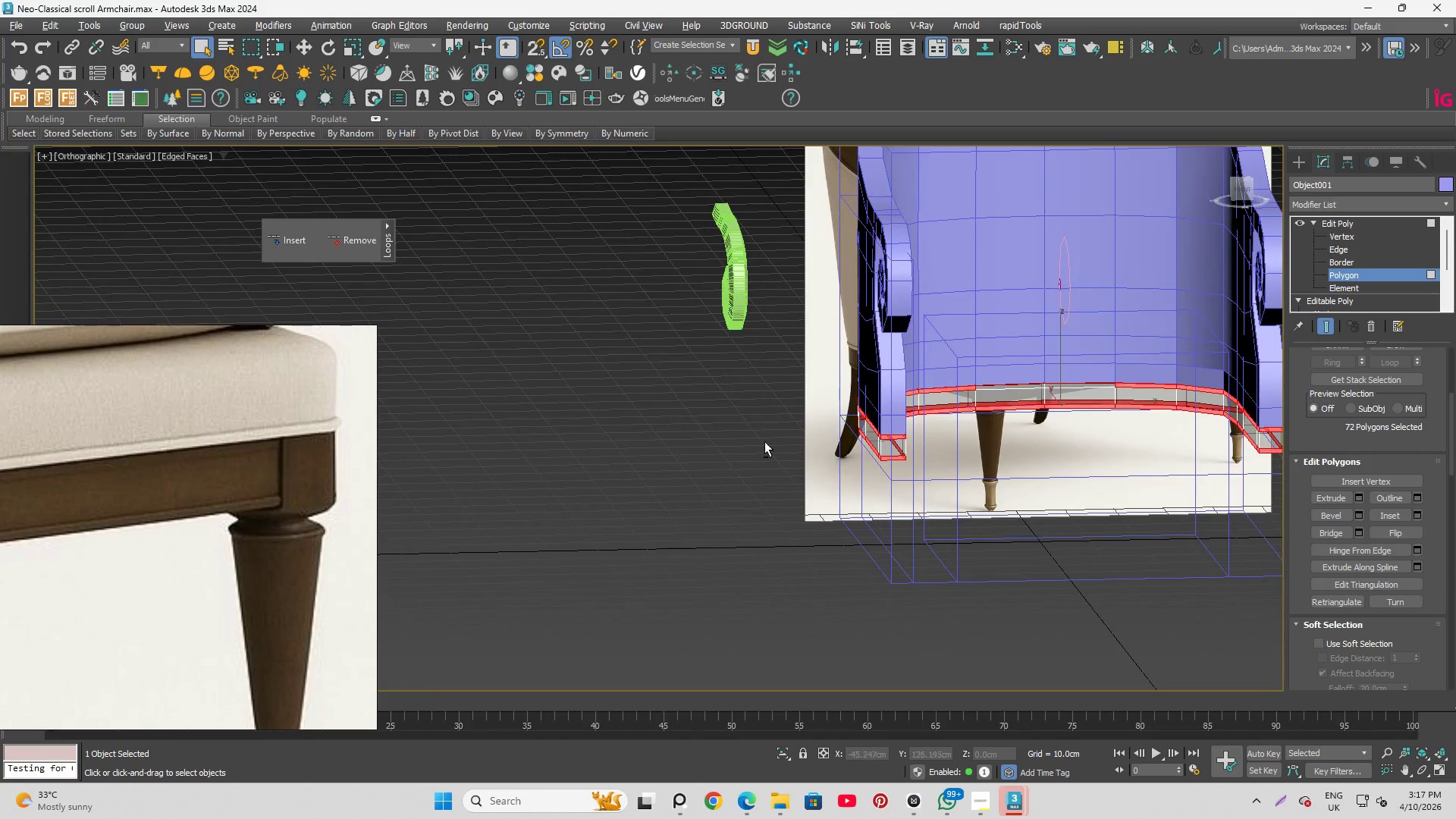 
key(Alt+AltLeft)
 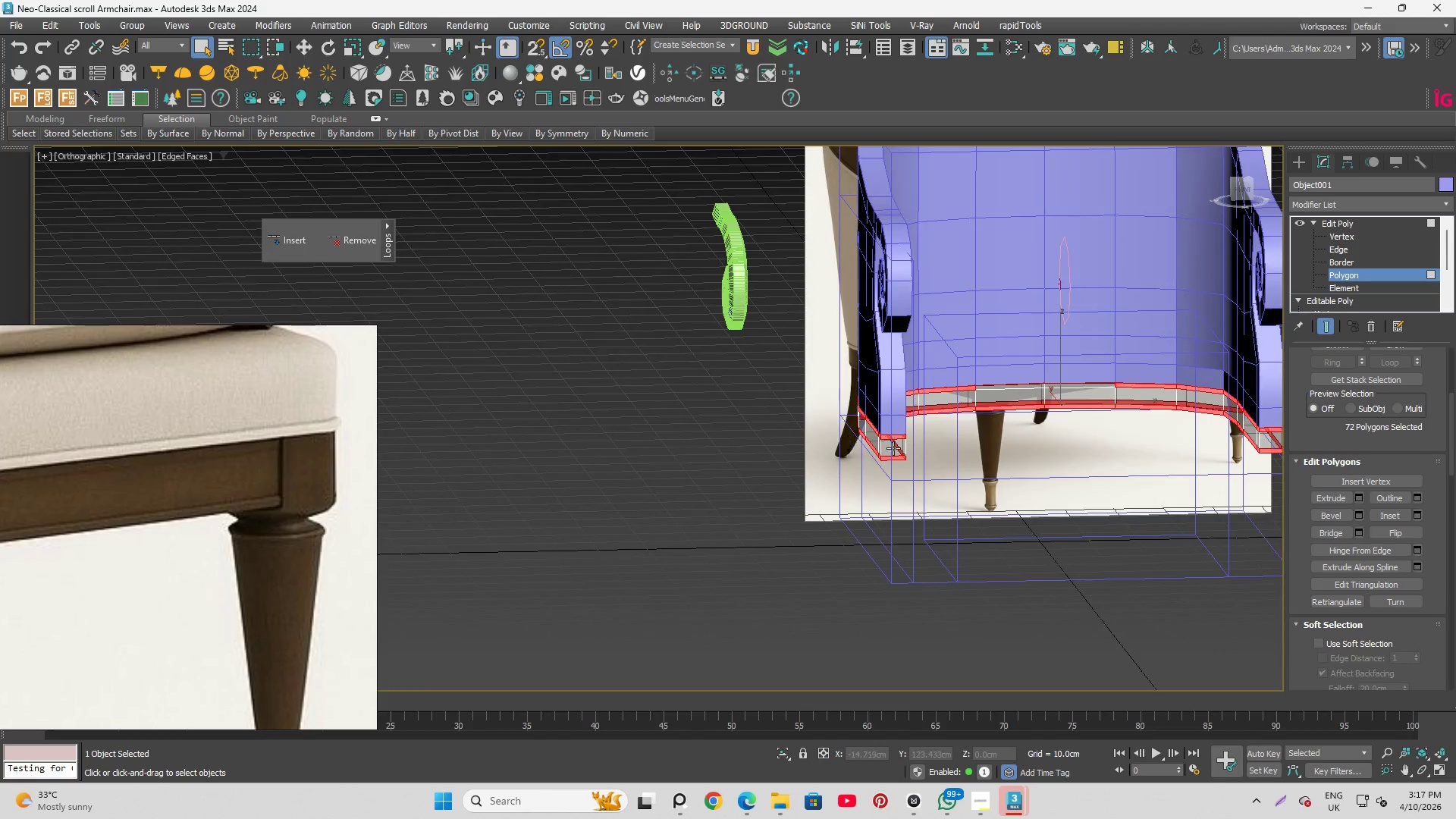 
scroll: coordinate [893, 450], scroll_direction: up, amount: 4.0
 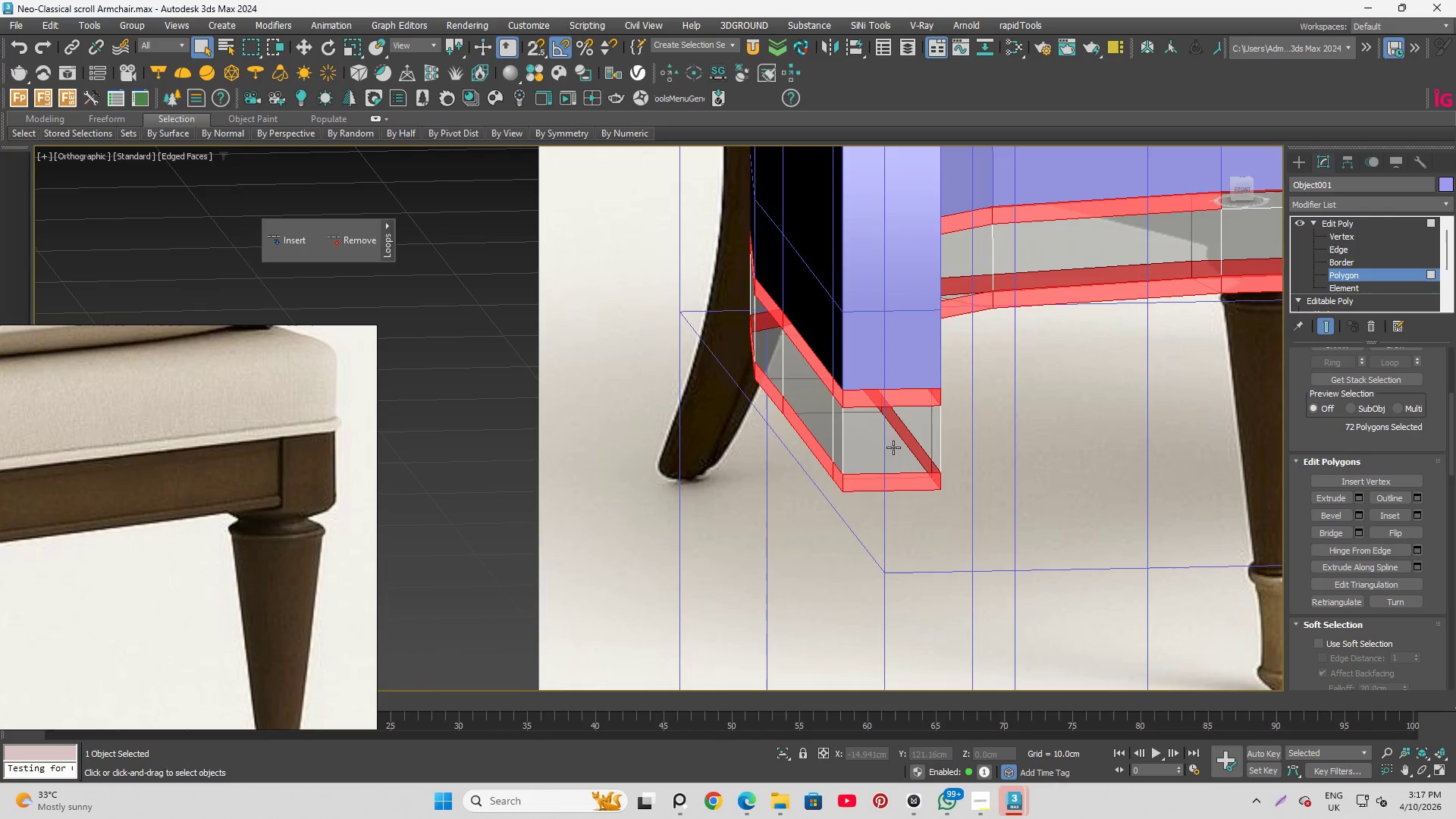 
hold_key(key=AltLeft, duration=1.36)
left_click_drag(start_coordinate=[880, 374], to_coordinate=[911, 532])
 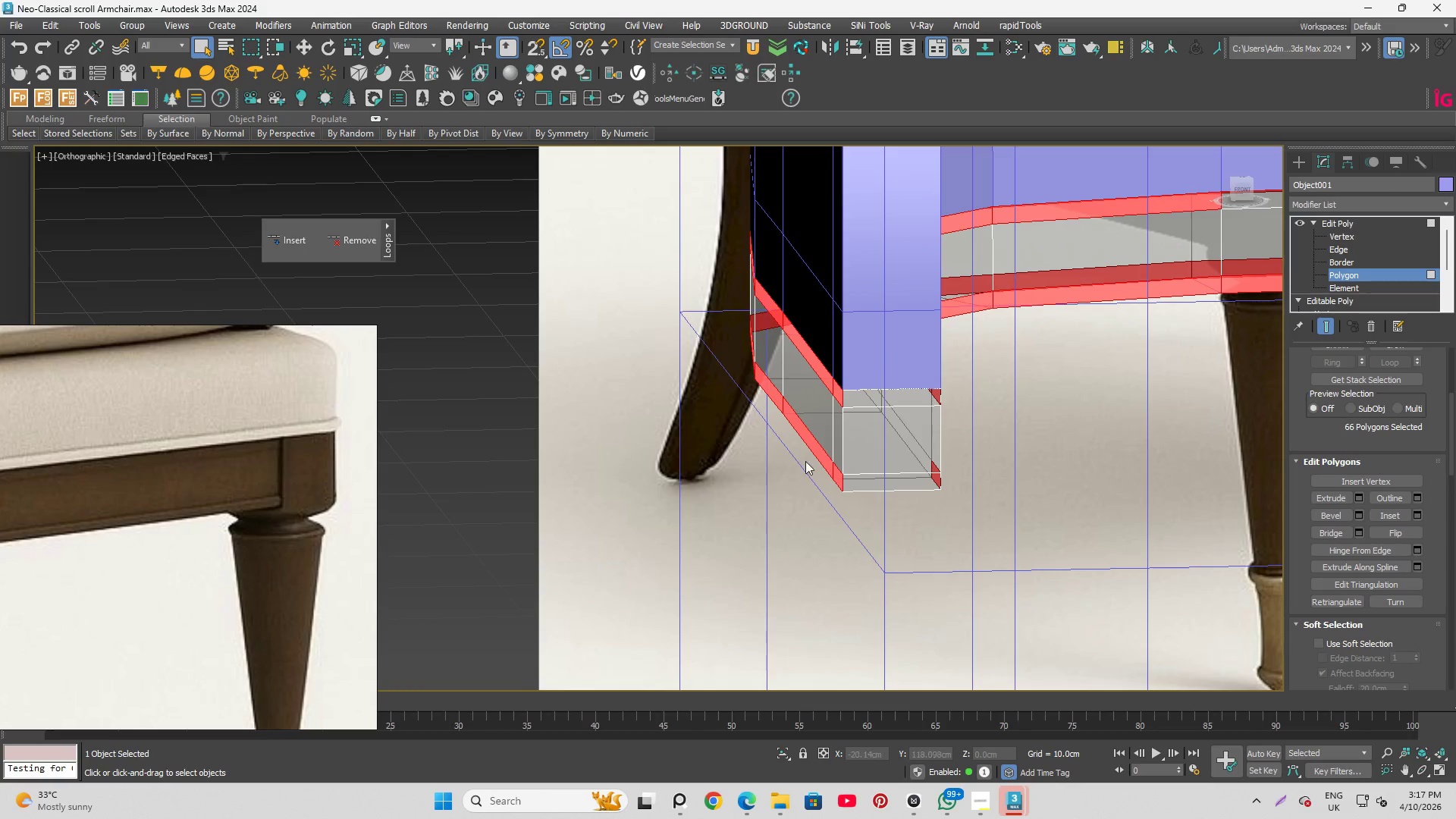 
hold_key(key=AltLeft, duration=0.94)
 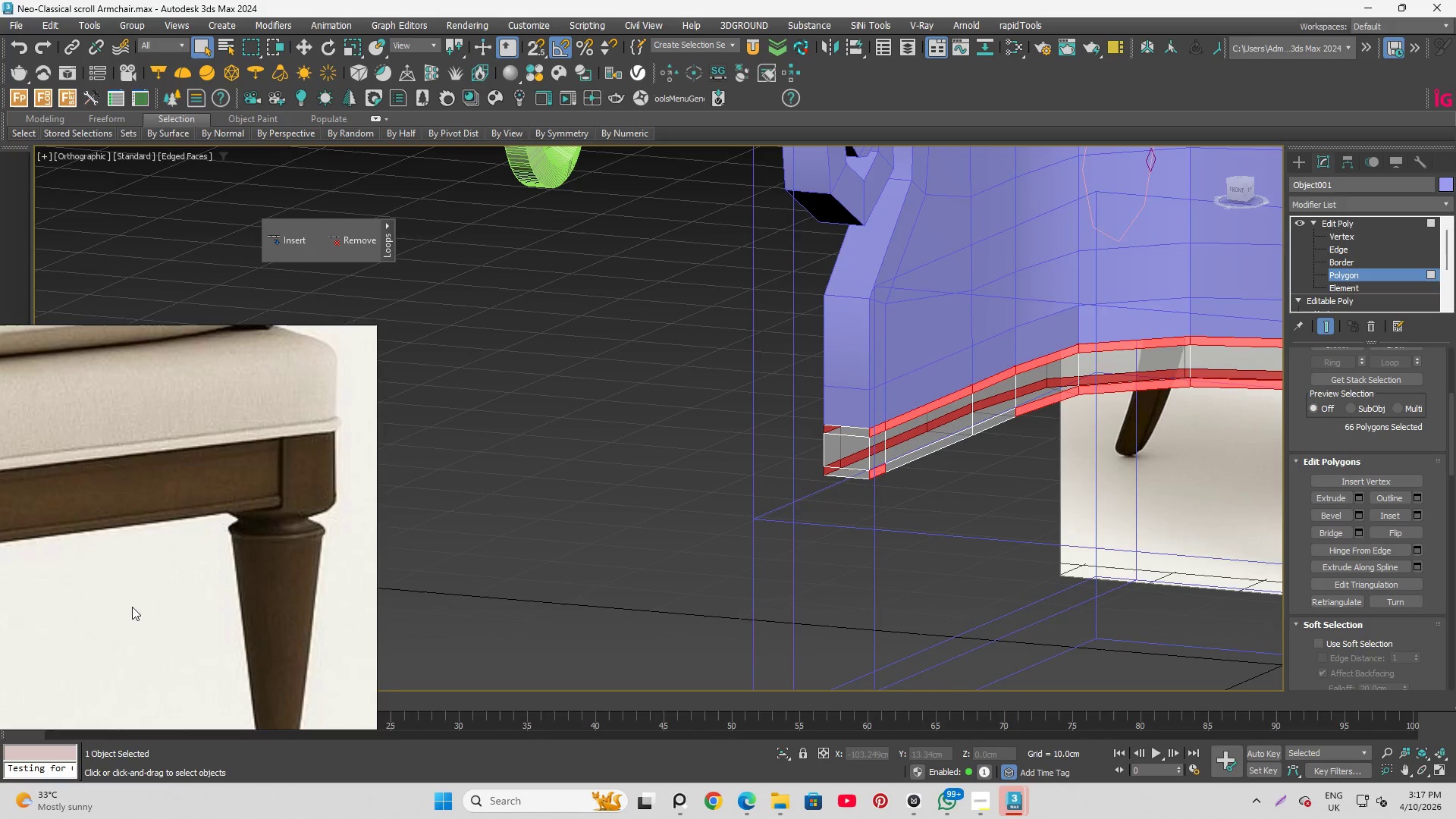 
scroll: coordinate [93, 551], scroll_direction: down, amount: 3.0
 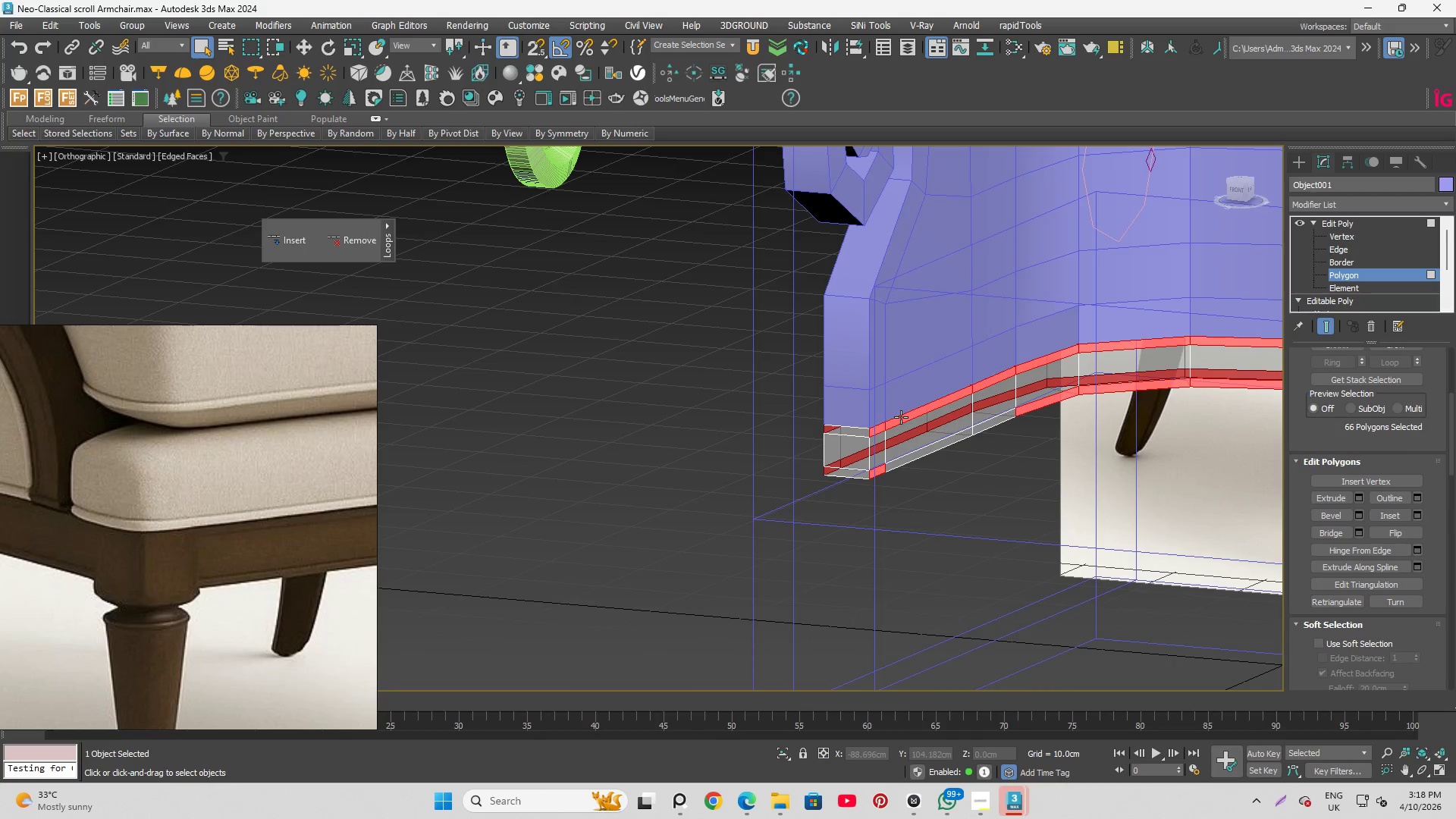 
wait(11.41)
 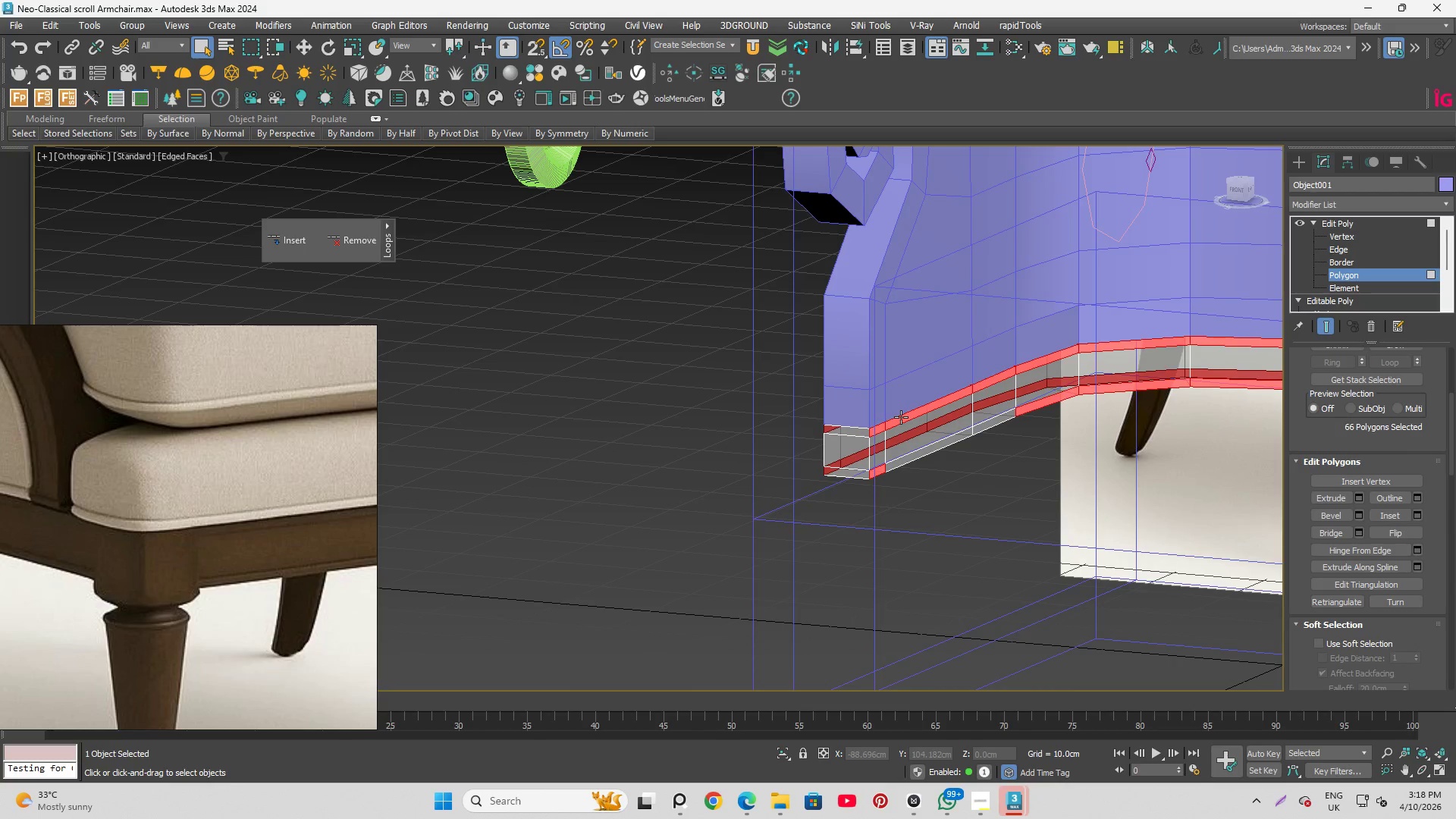 
scroll: coordinate [701, 446], scroll_direction: up, amount: 2.0
 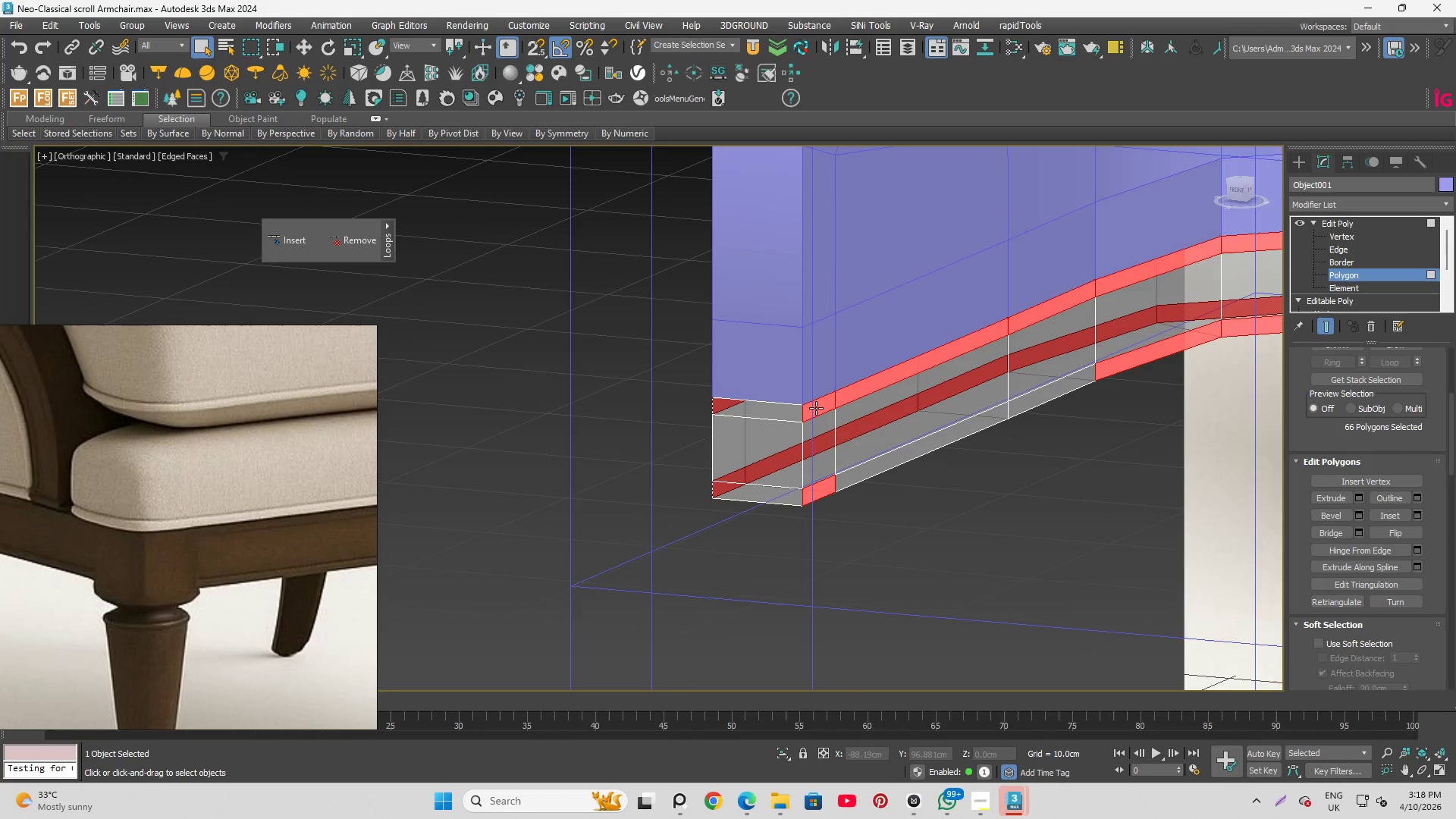 
hold_key(key=AltLeft, duration=0.78)
 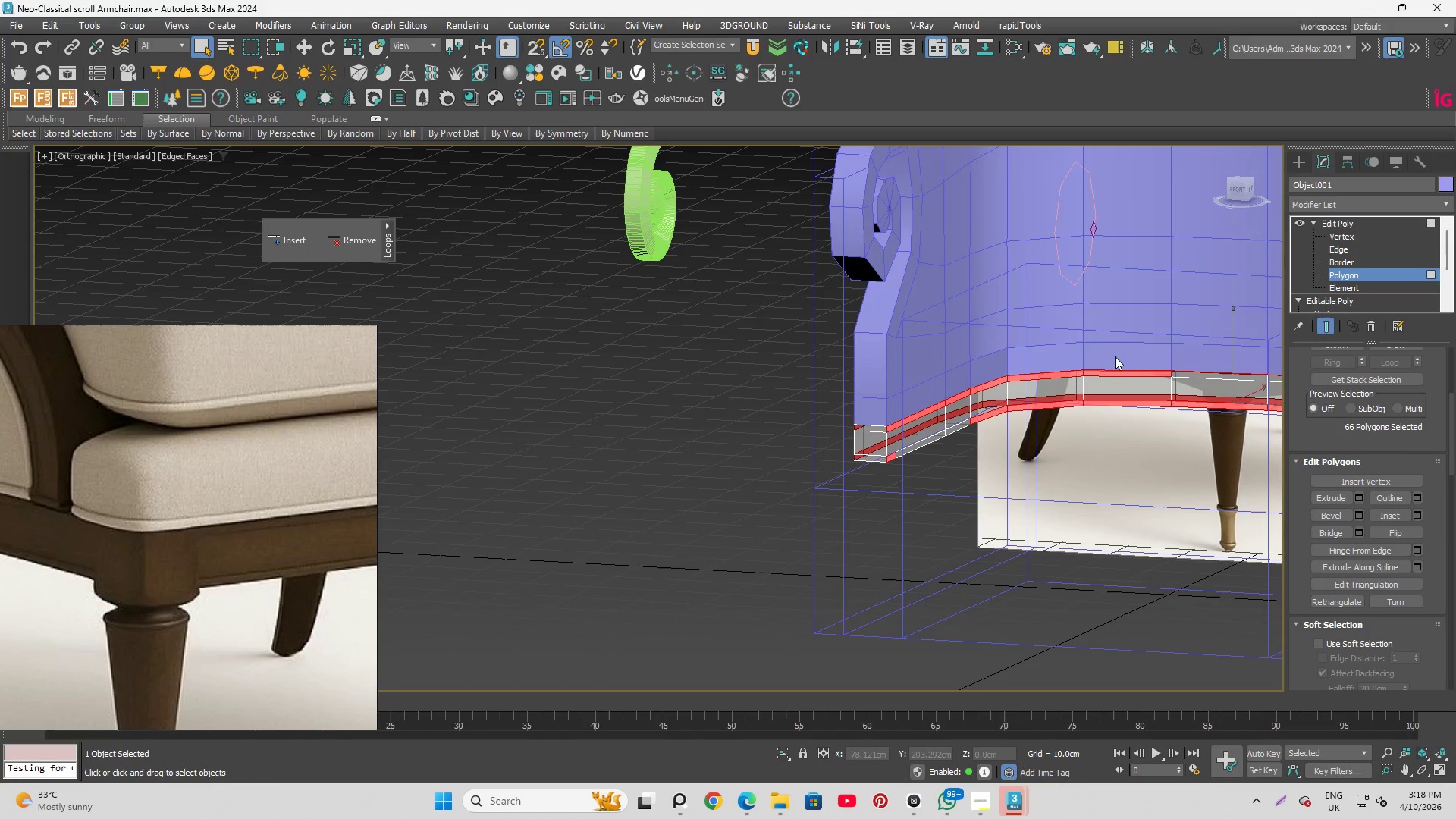 
scroll: coordinate [874, 461], scroll_direction: down, amount: 3.0
 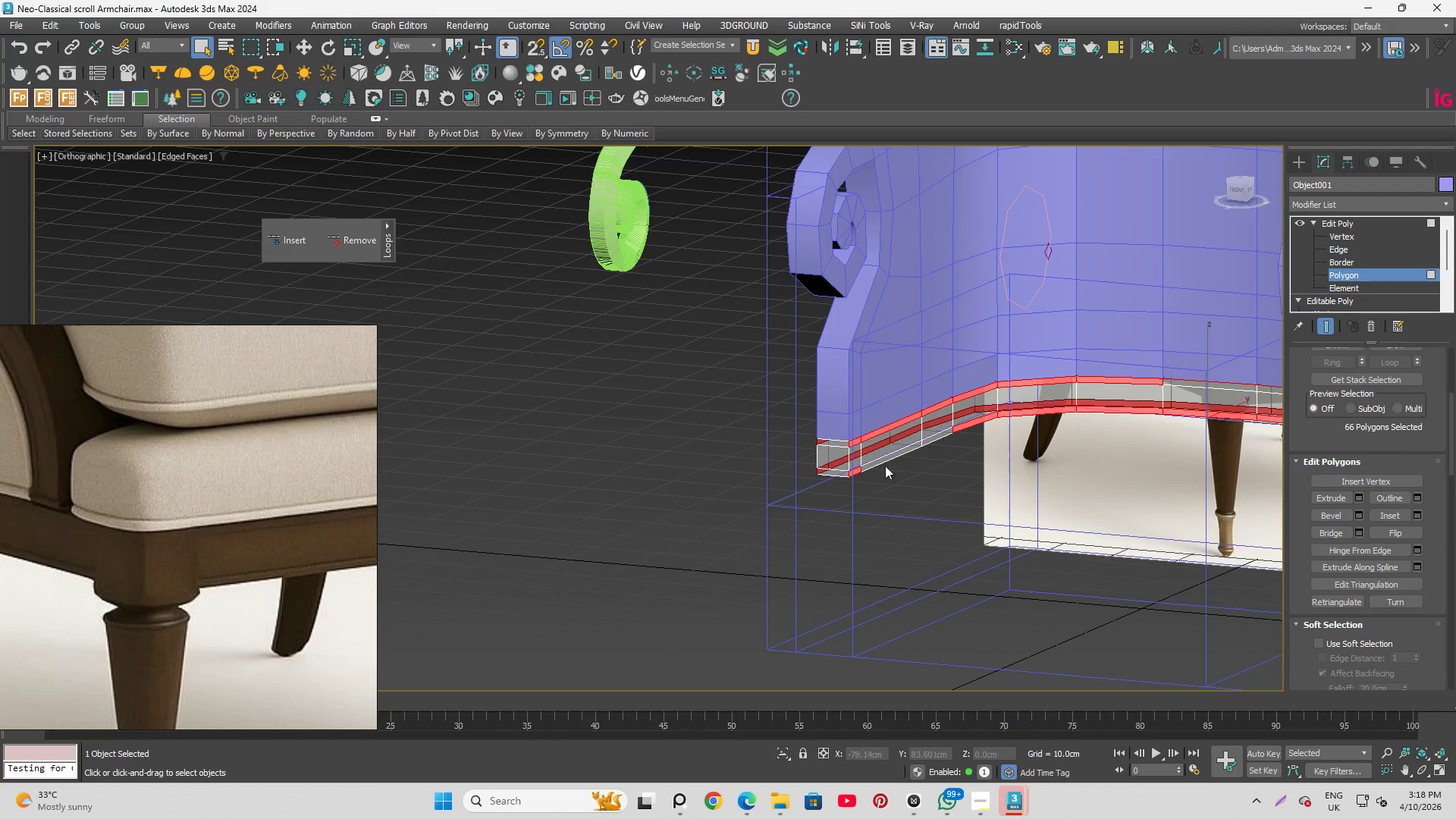 
hold_key(key=AltLeft, duration=0.56)
 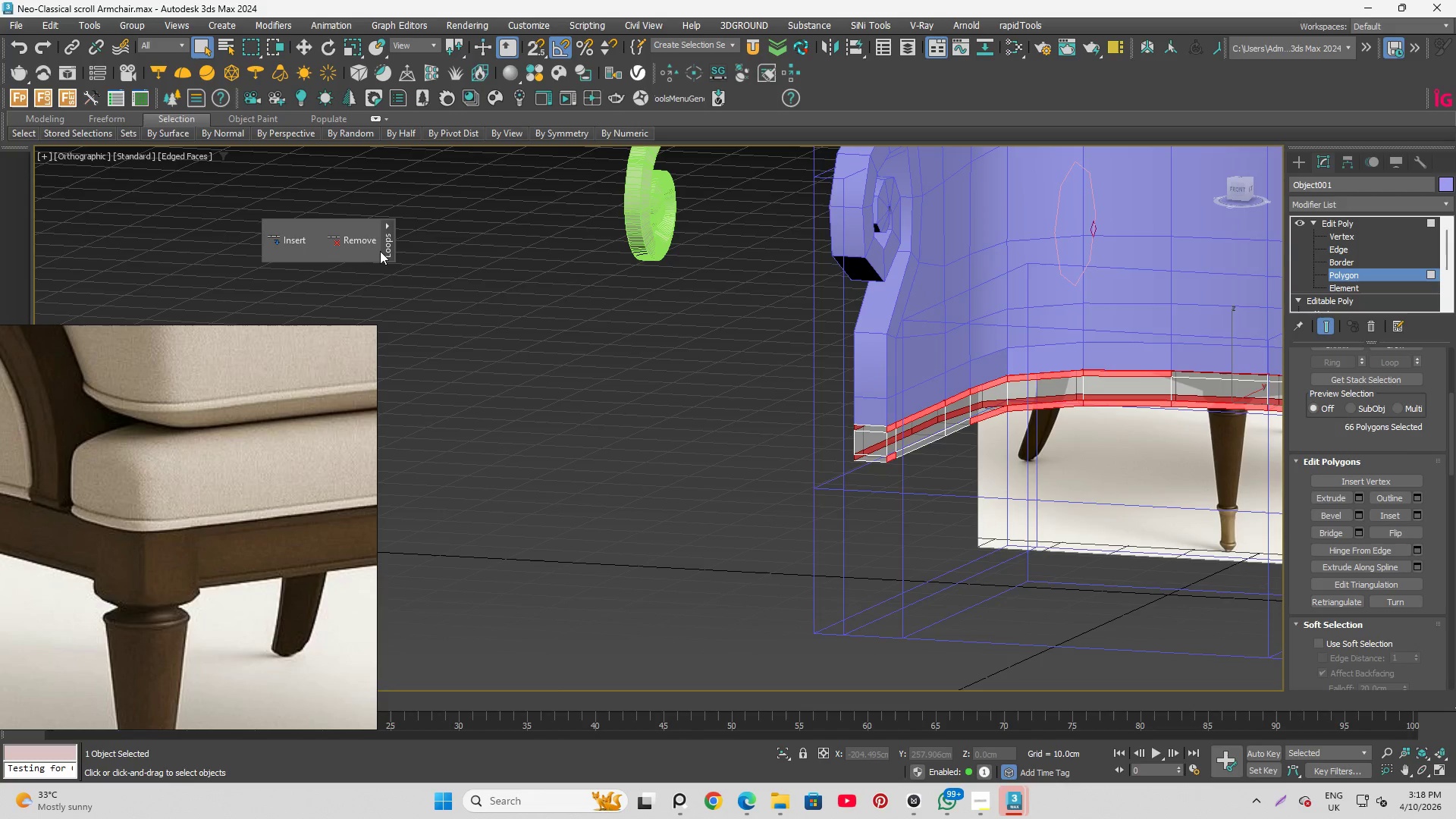 
right_click([380, 251])
 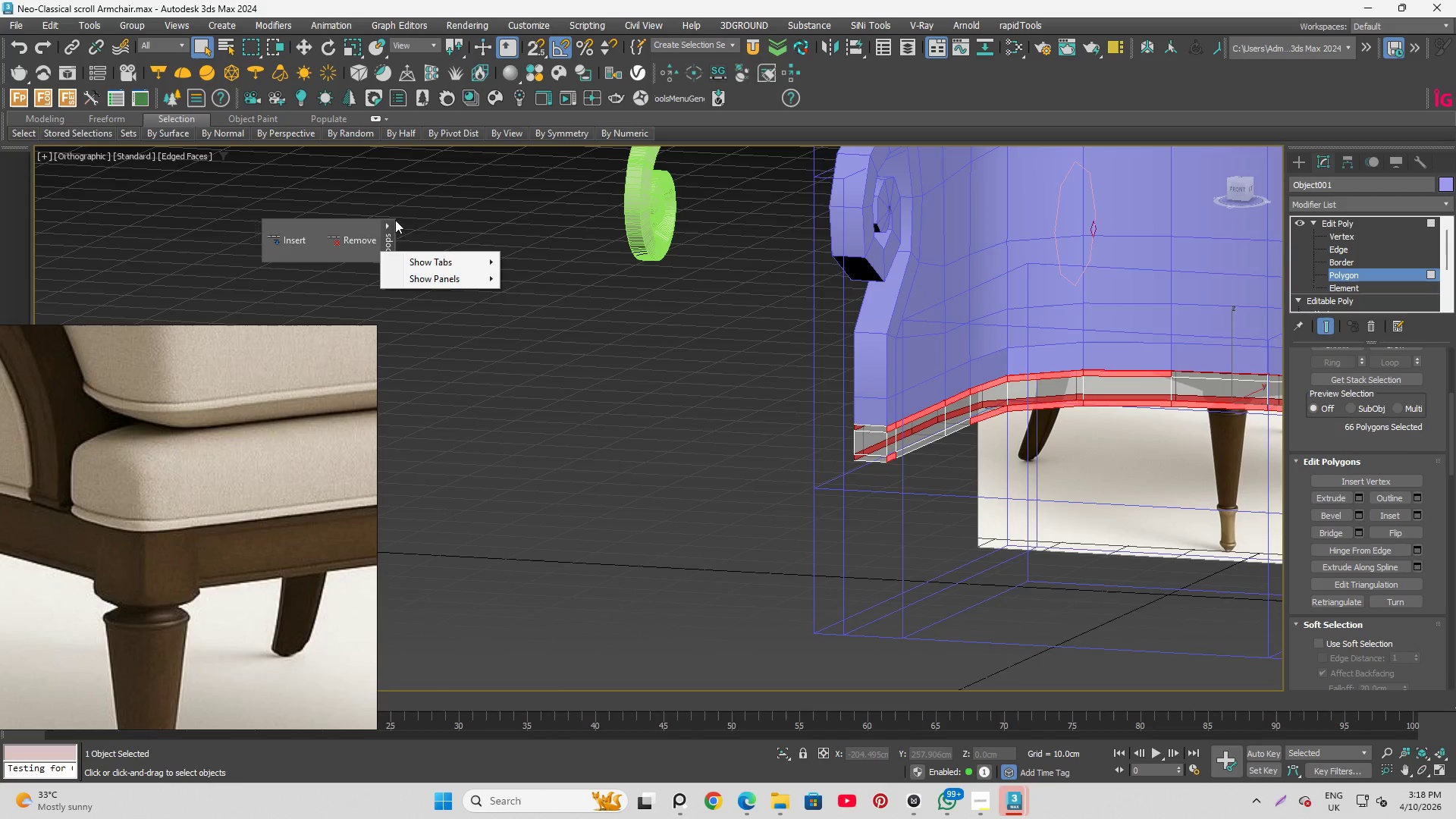 
right_click([504, 276])
 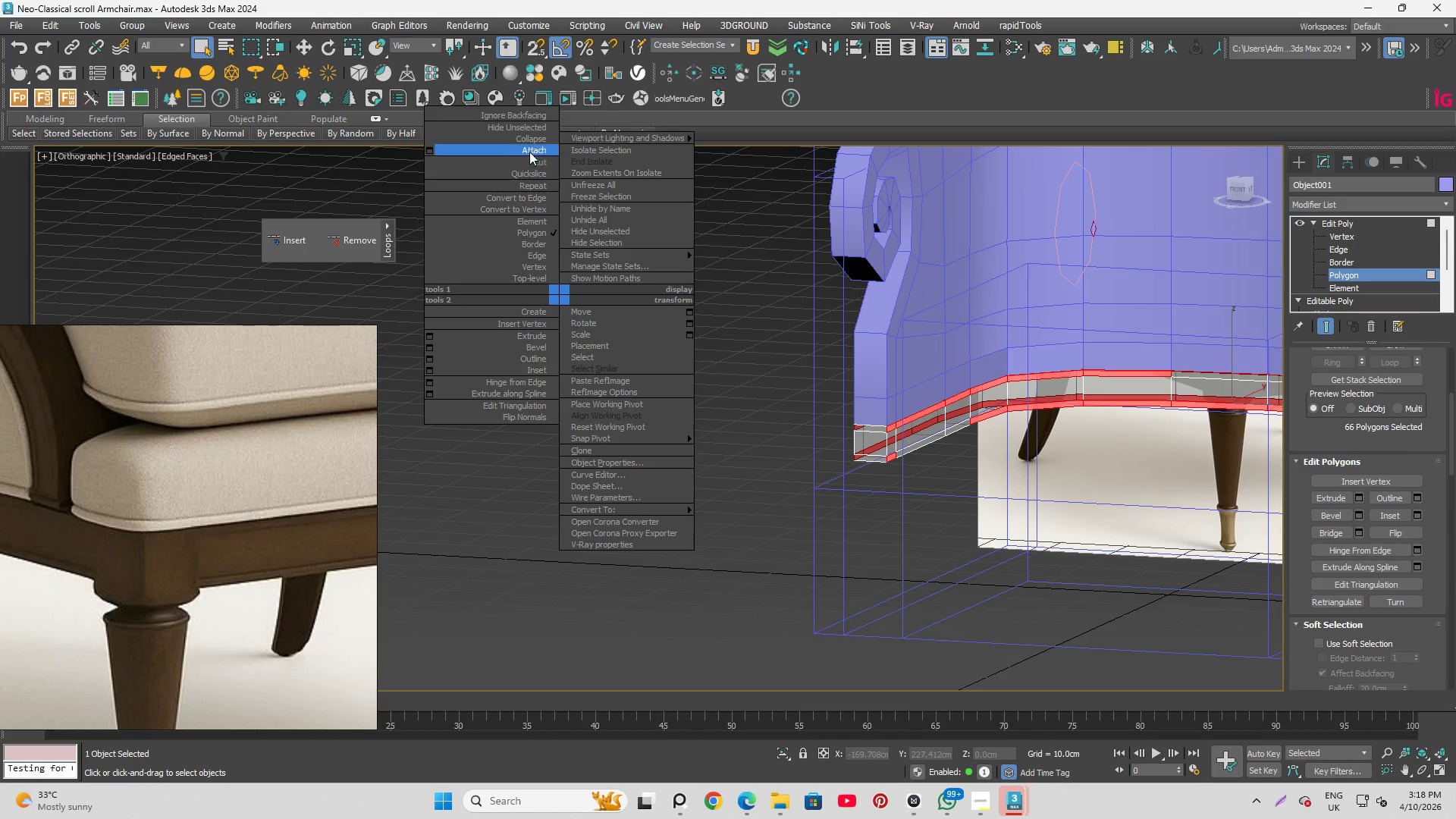 
left_click([532, 115])
 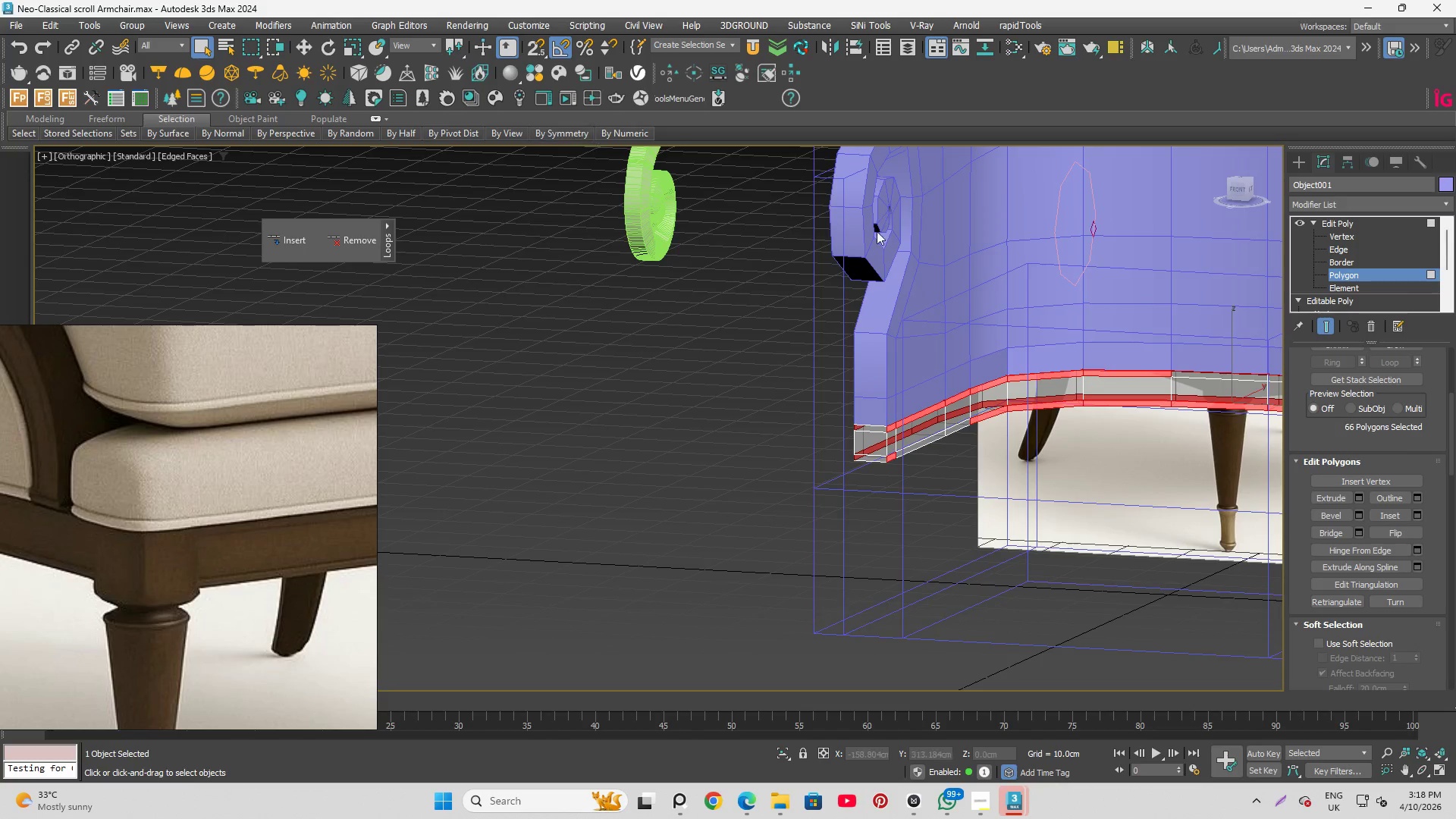 
hold_key(key=AltLeft, duration=1.5)
left_click_drag(start_coordinate=[1059, 344], to_coordinate=[1191, 482])
 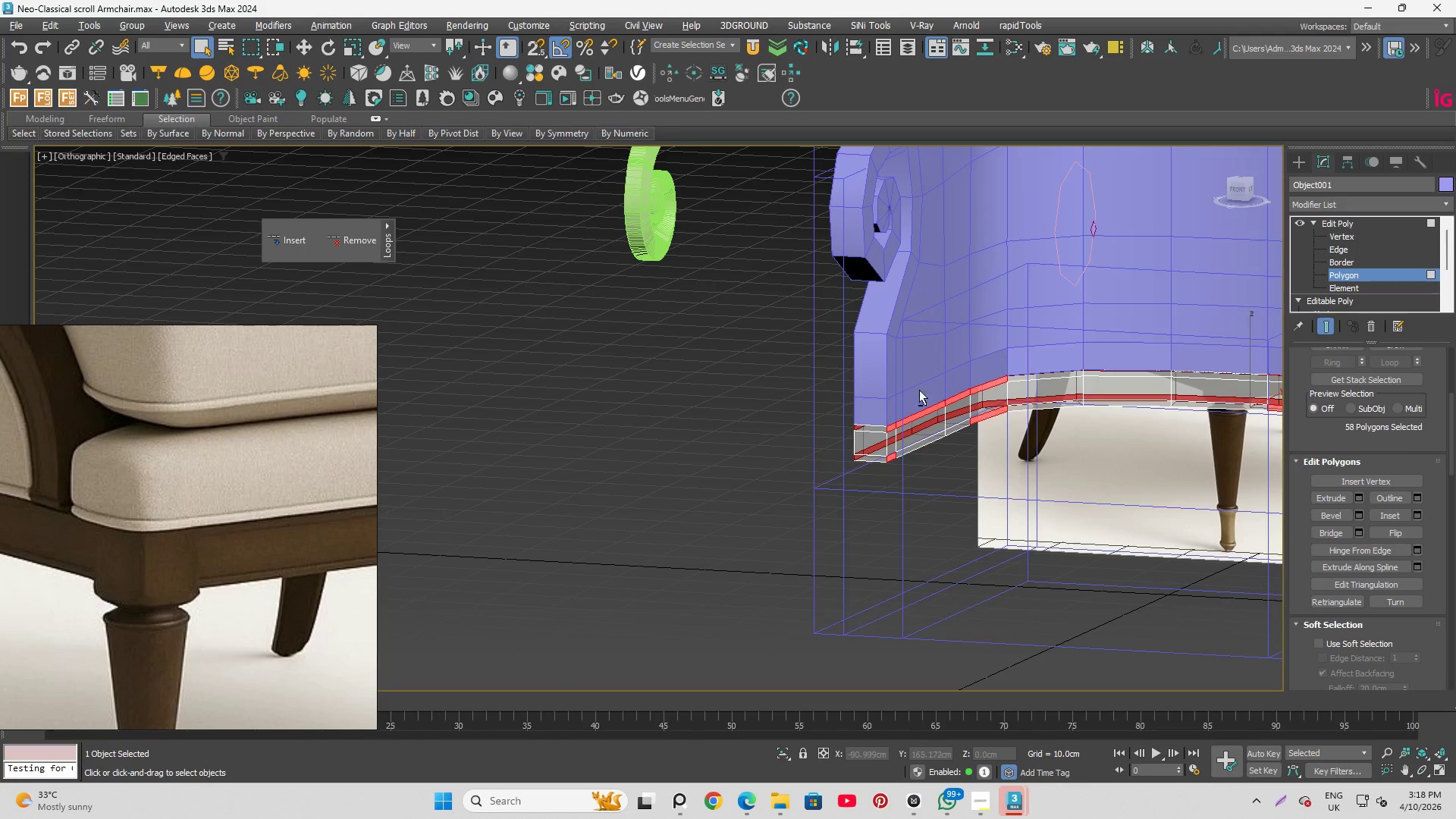 
hold_key(key=AltLeft, duration=1.5)
left_click_drag(start_coordinate=[890, 370], to_coordinate=[1009, 520])
 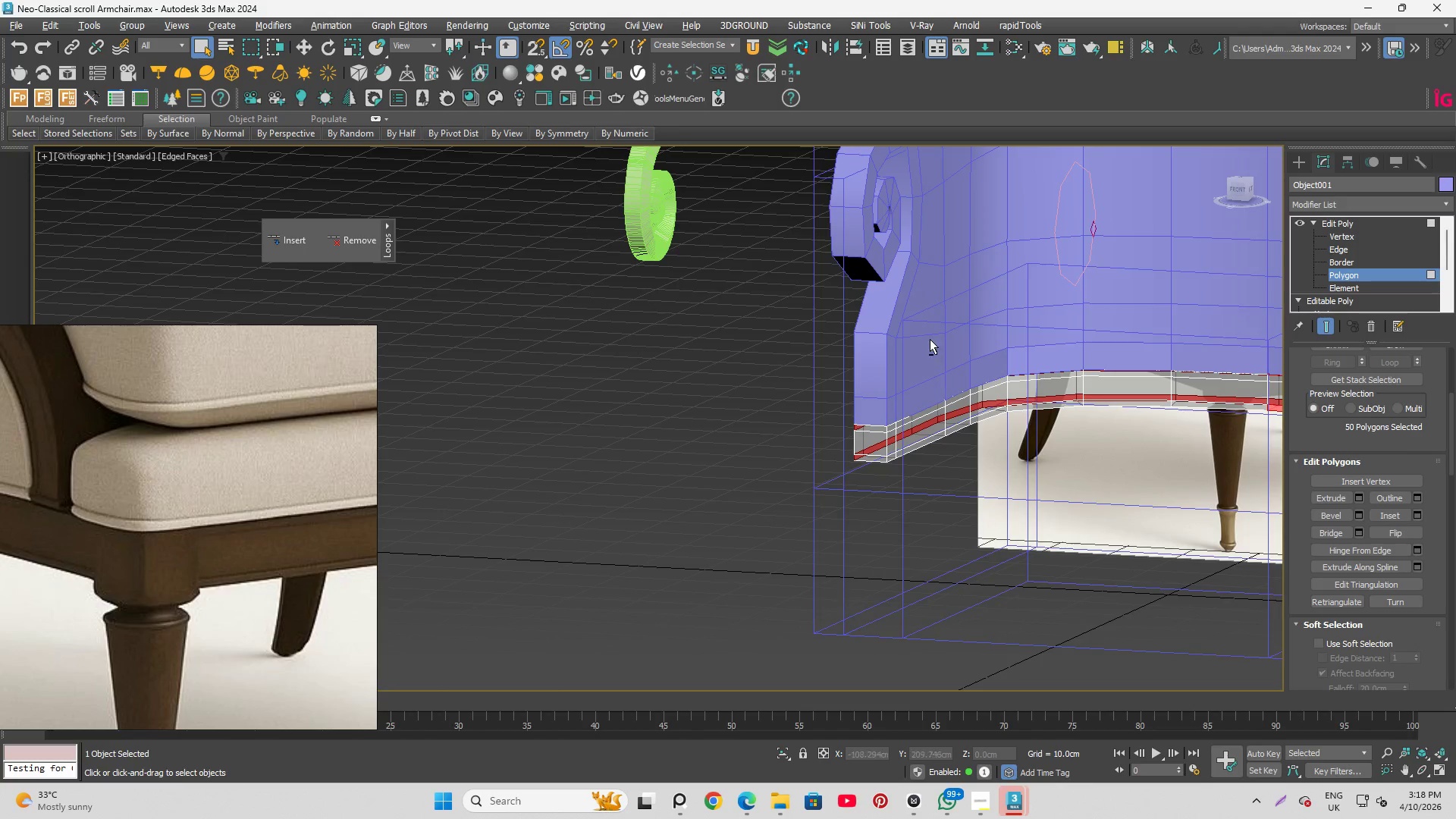 
left_click_drag(start_coordinate=[934, 346], to_coordinate=[1056, 486])
 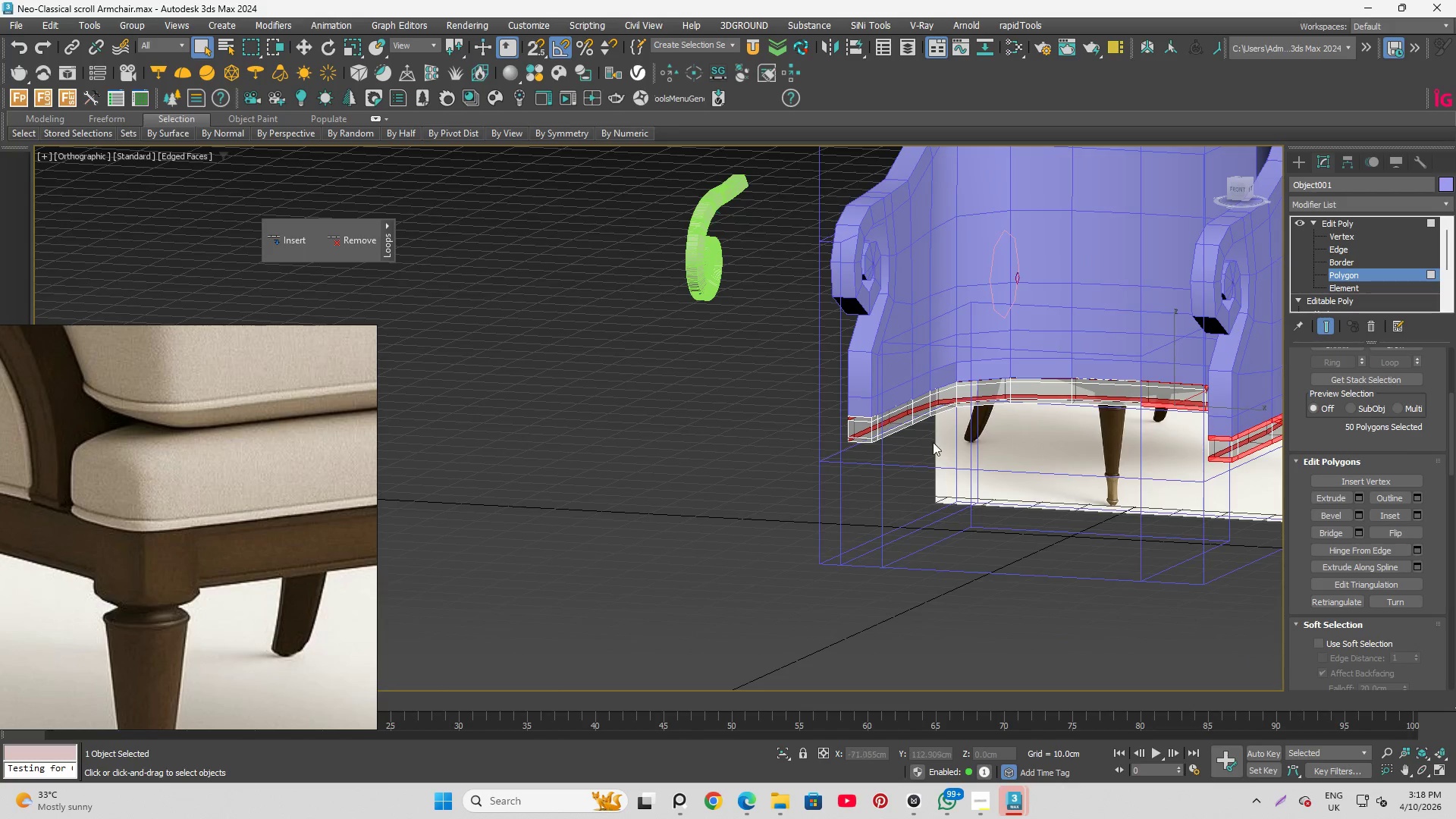 
hold_key(key=AltLeft, duration=0.48)
 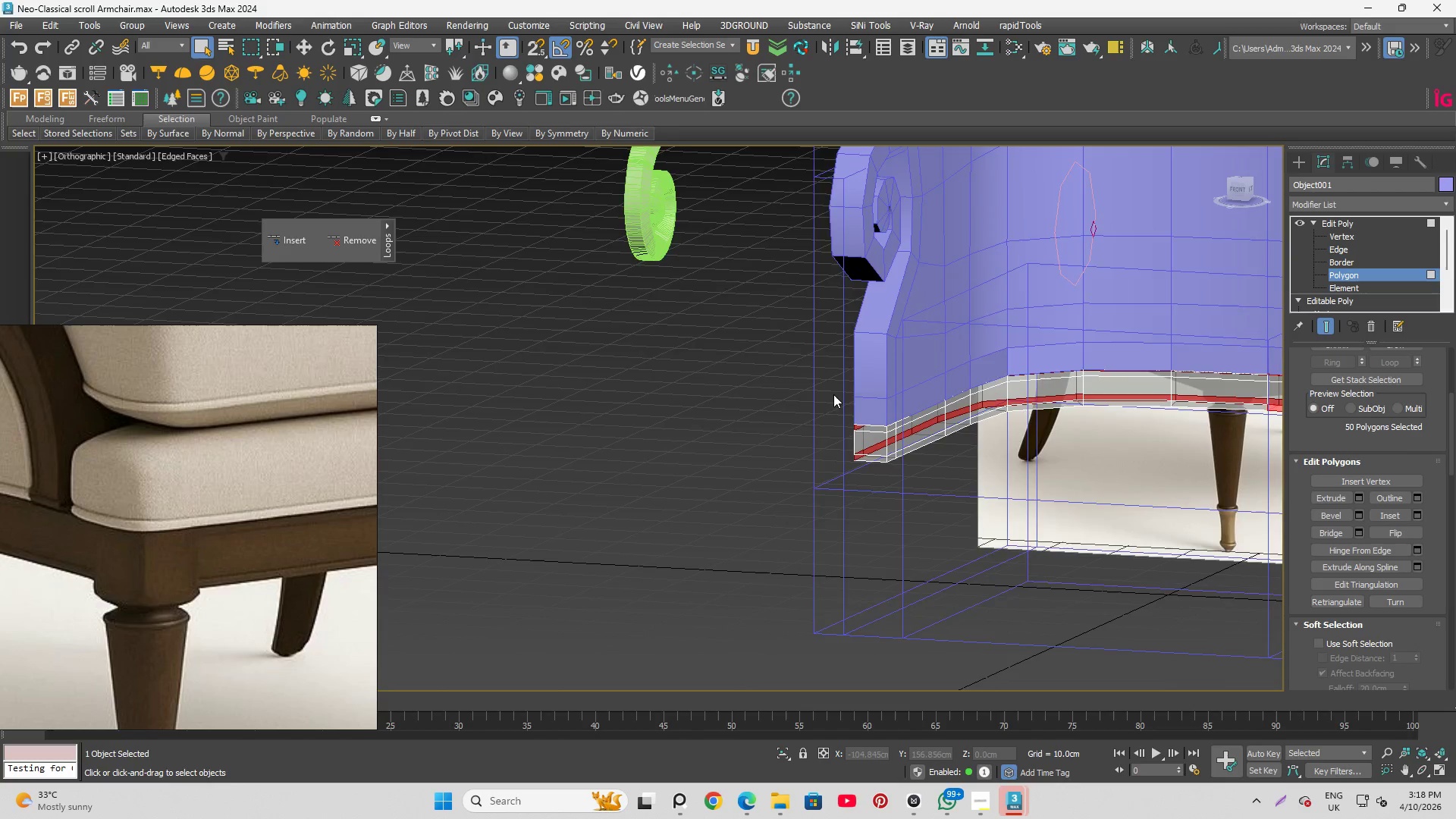 
hold_key(key=AltLeft, duration=0.84)
 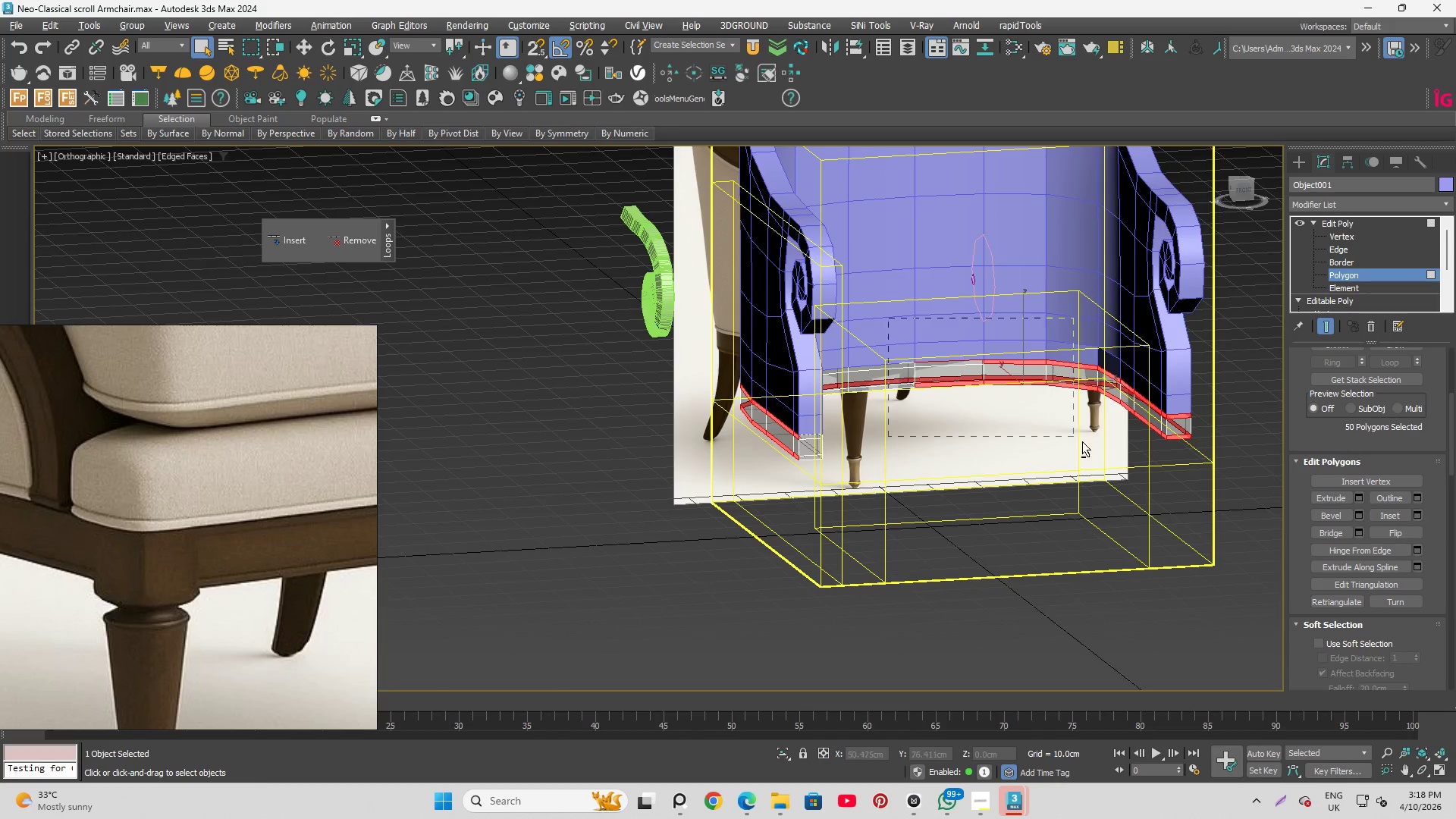 
scroll: coordinate [833, 396], scroll_direction: down, amount: 1.0
 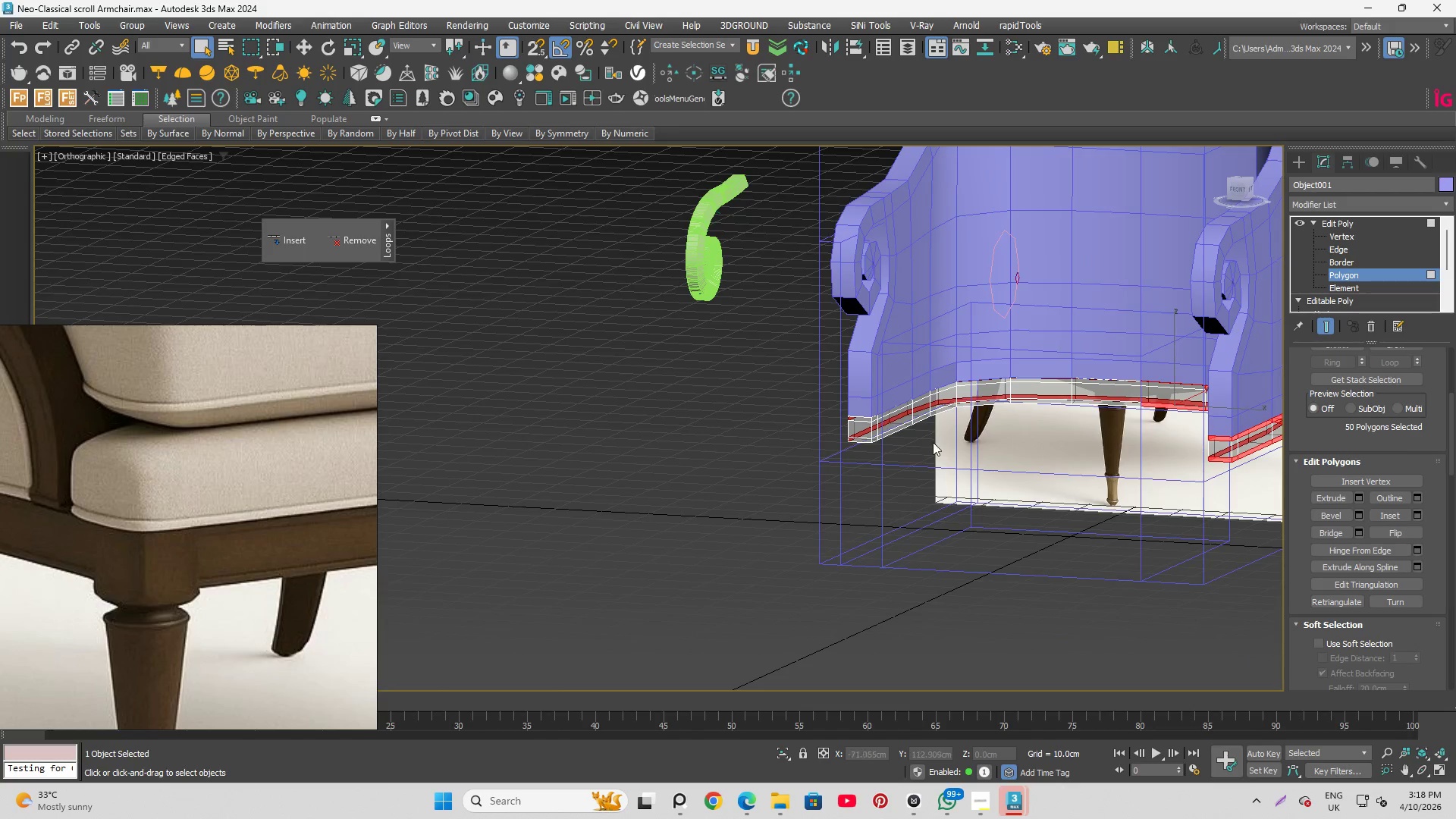 
hold_key(key=AltLeft, duration=1.5)
left_click_drag(start_coordinate=[890, 319], to_coordinate=[1176, 498])
 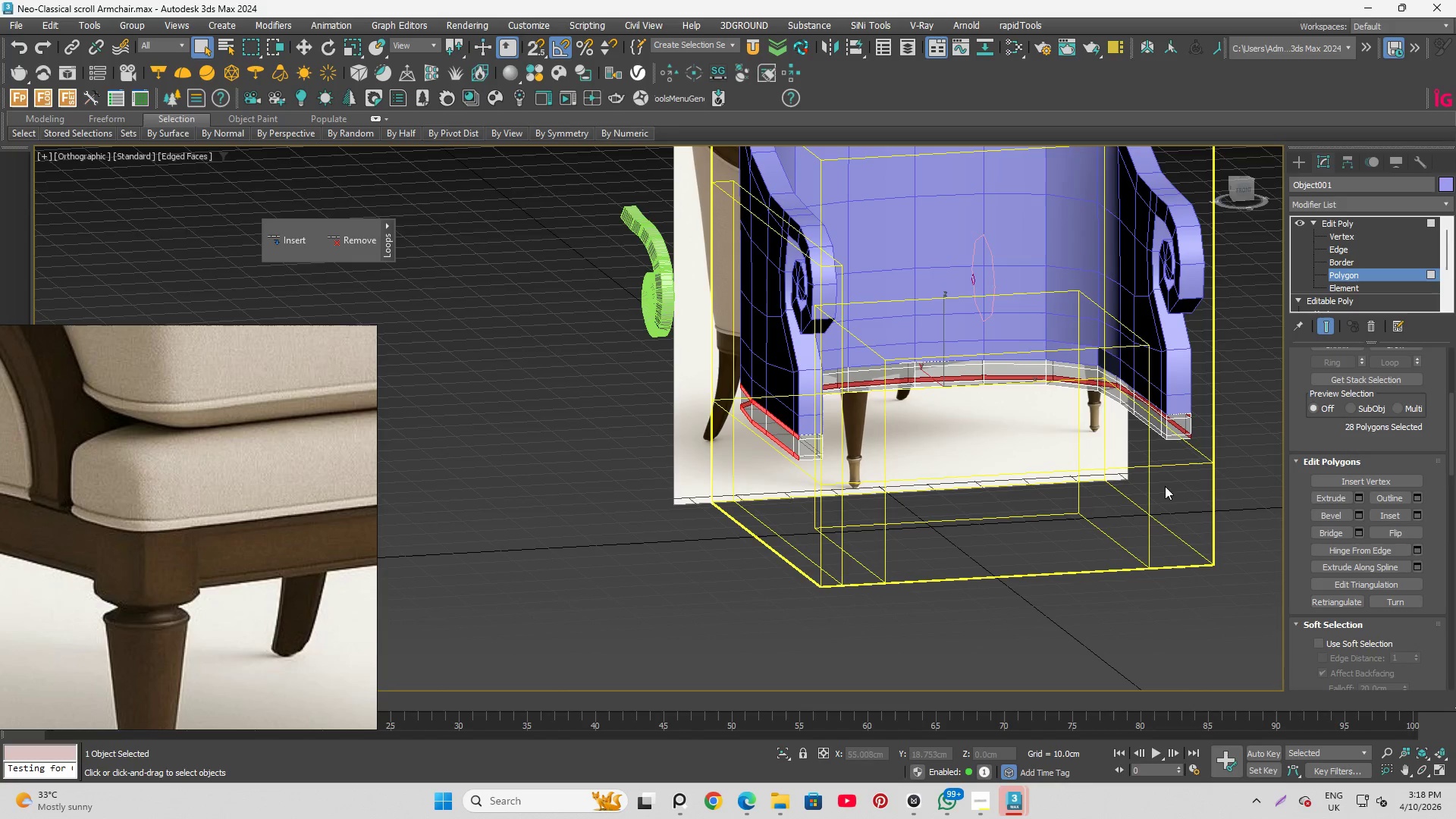 
hold_key(key=AltLeft, duration=1.3)
 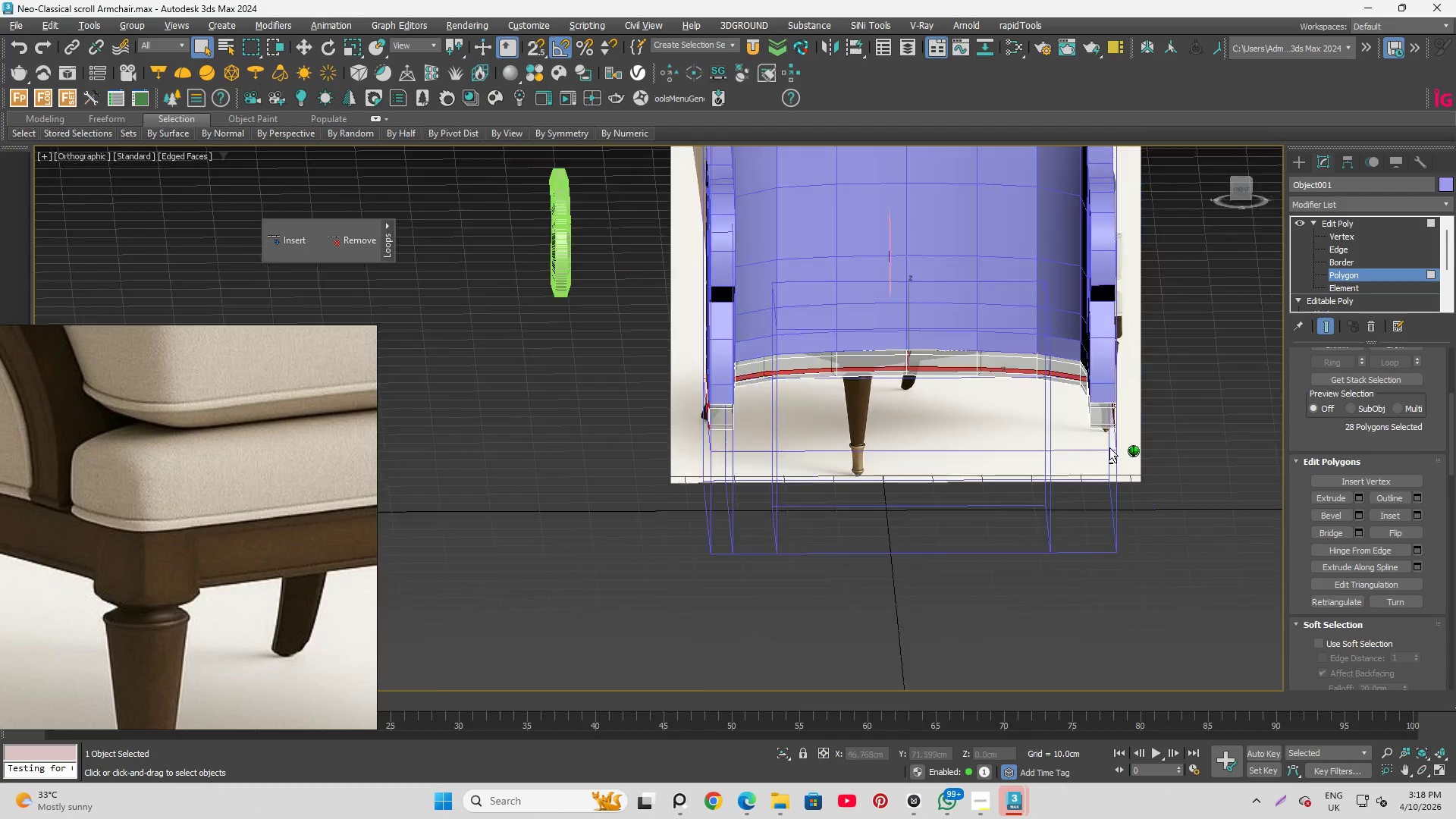 
hold_key(key=AltLeft, duration=1.5)
 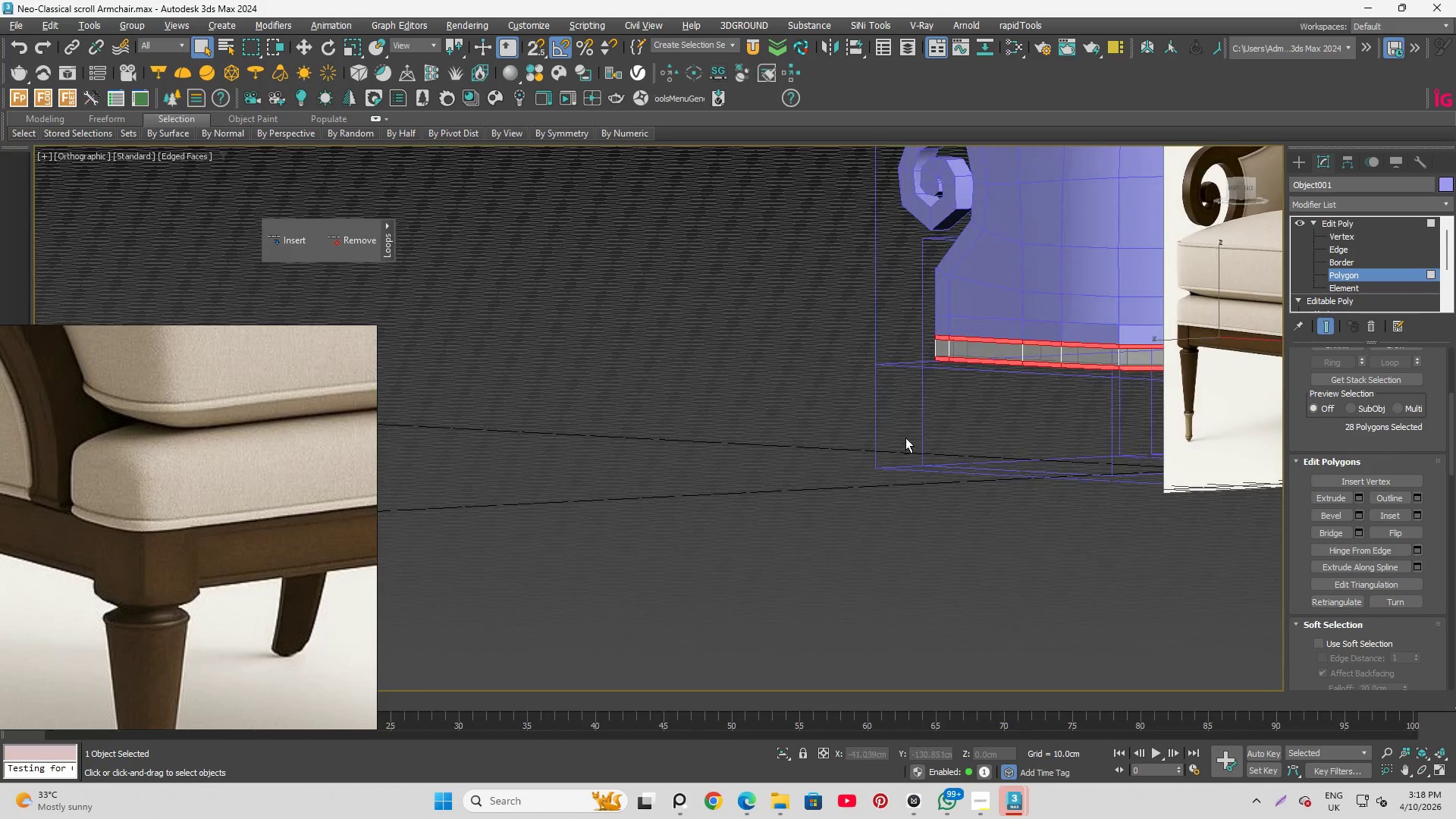 
hold_key(key=AltLeft, duration=0.48)
 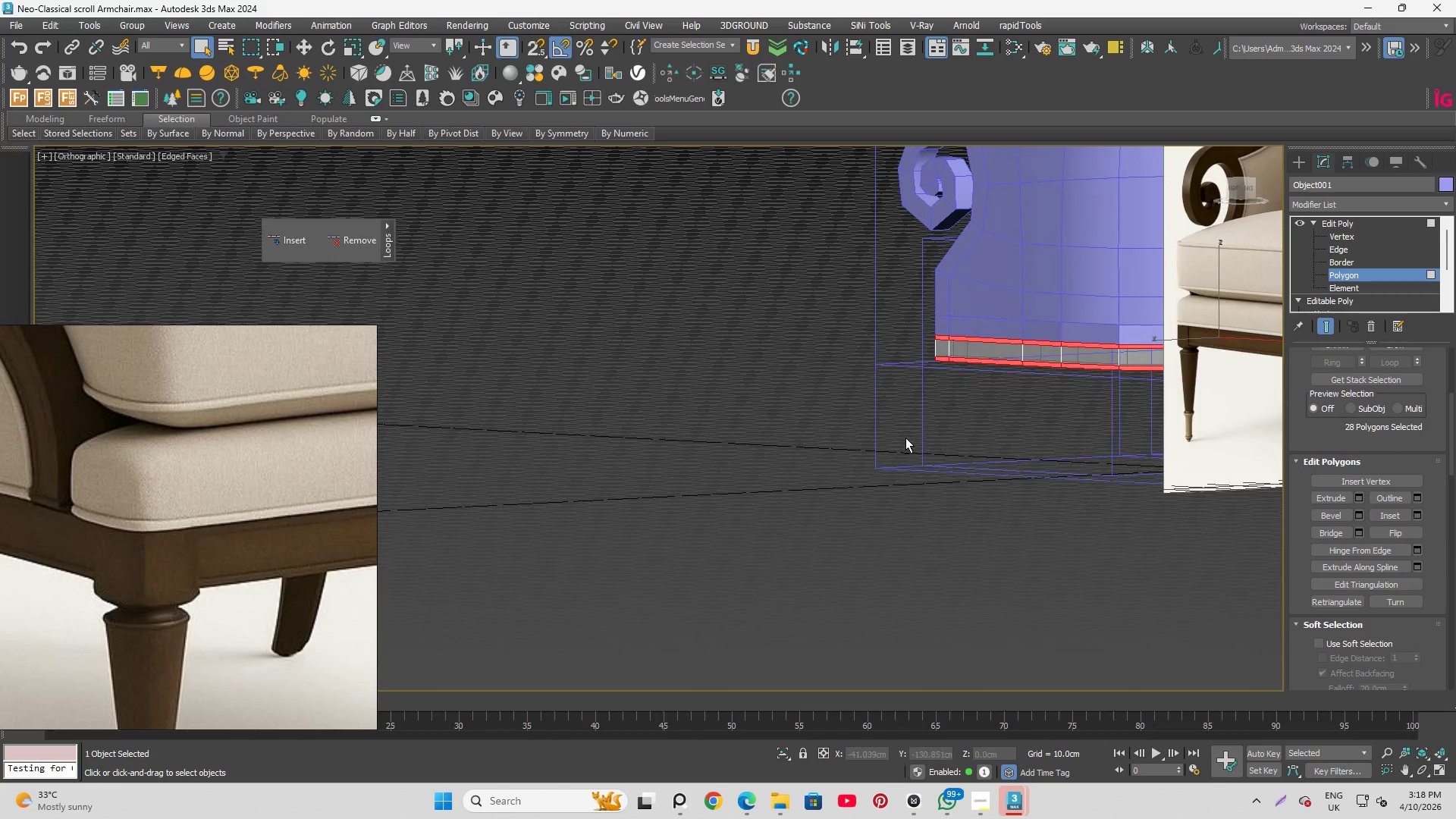 
key(Alt+Q)
 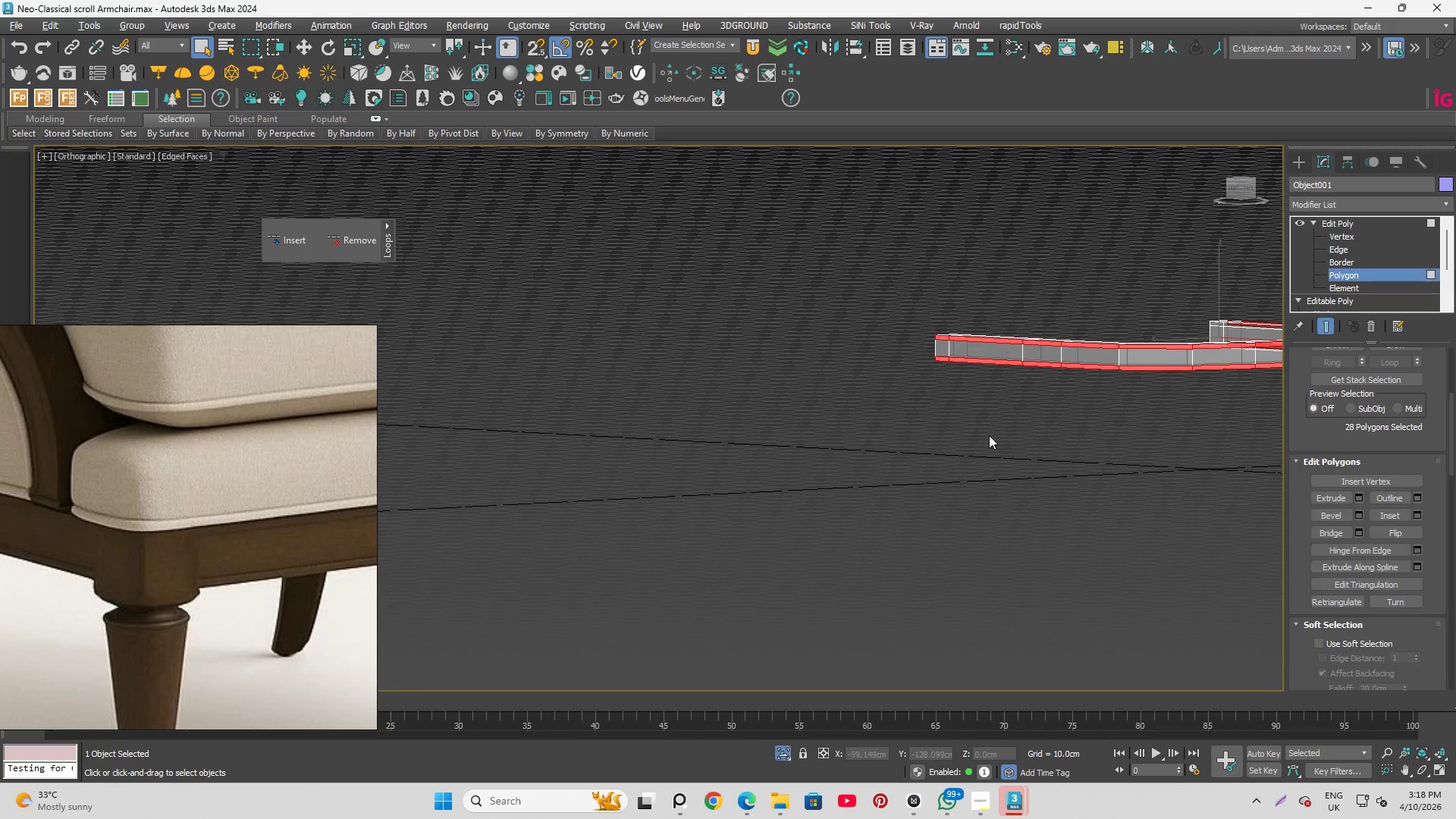 
hold_key(key=AltLeft, duration=1.38)
 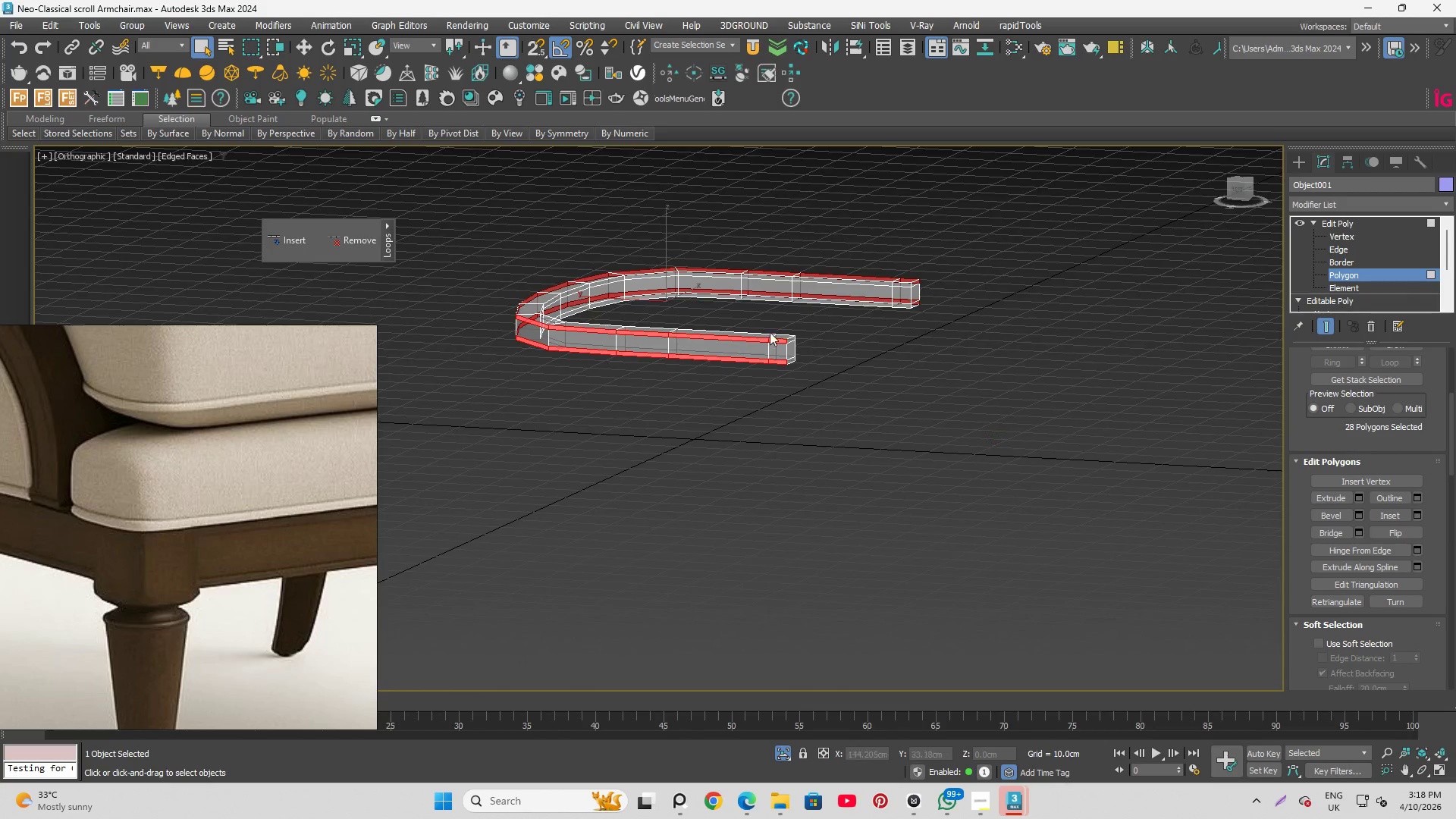 
scroll: coordinate [767, 369], scroll_direction: up, amount: 5.0
 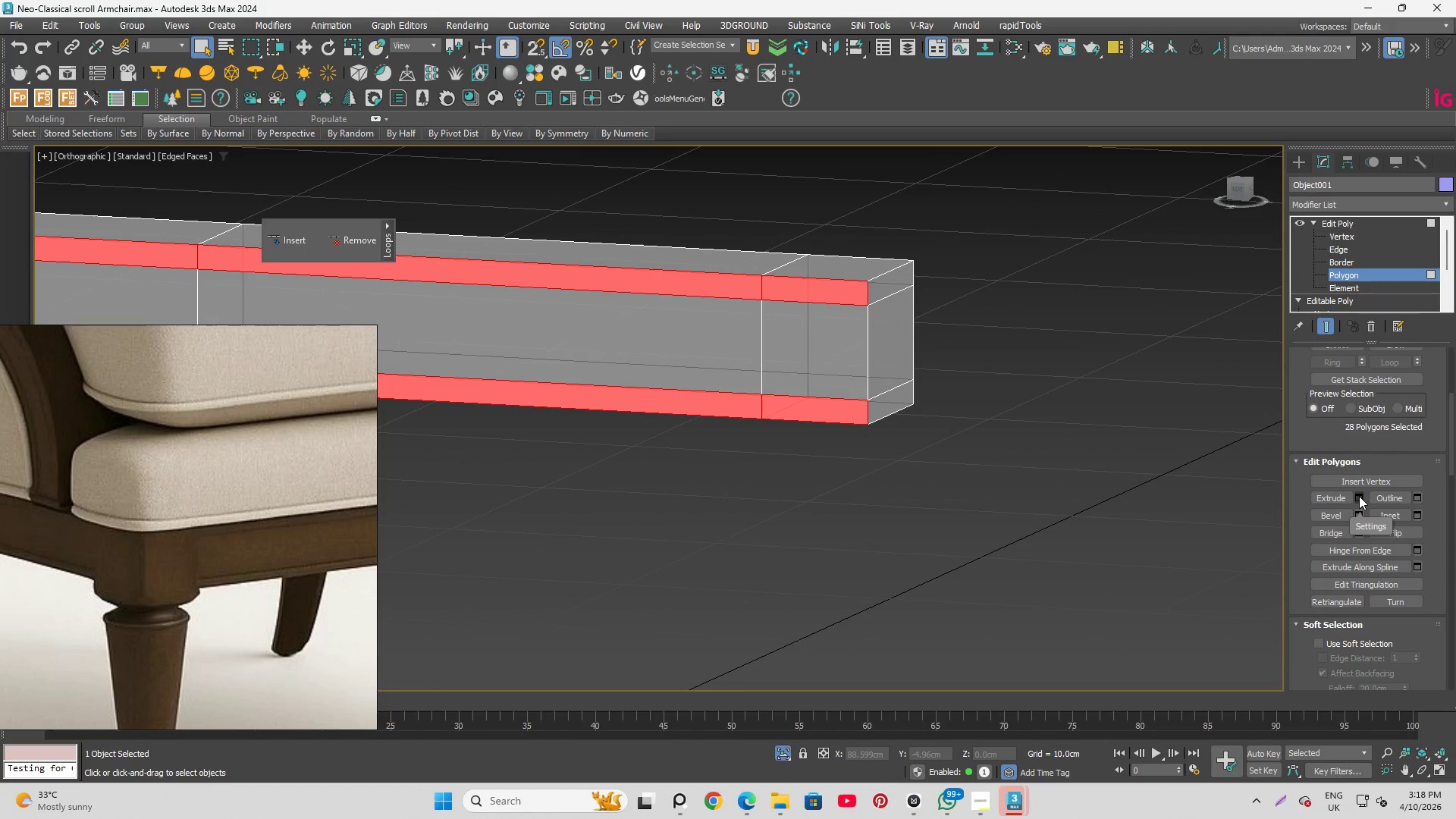 
left_click([1359, 496])
 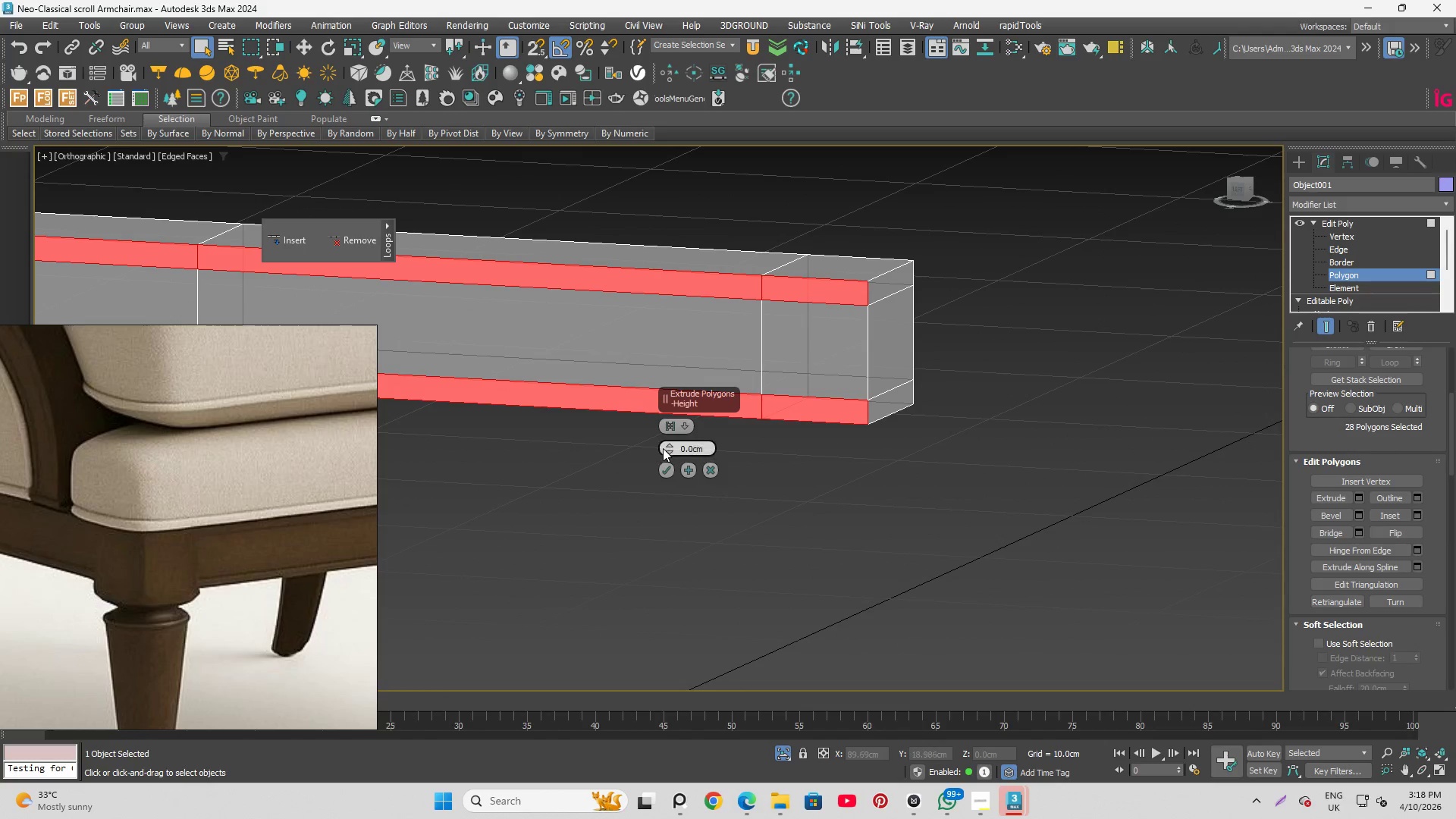 
left_click_drag(start_coordinate=[668, 444], to_coordinate=[667, 427])
 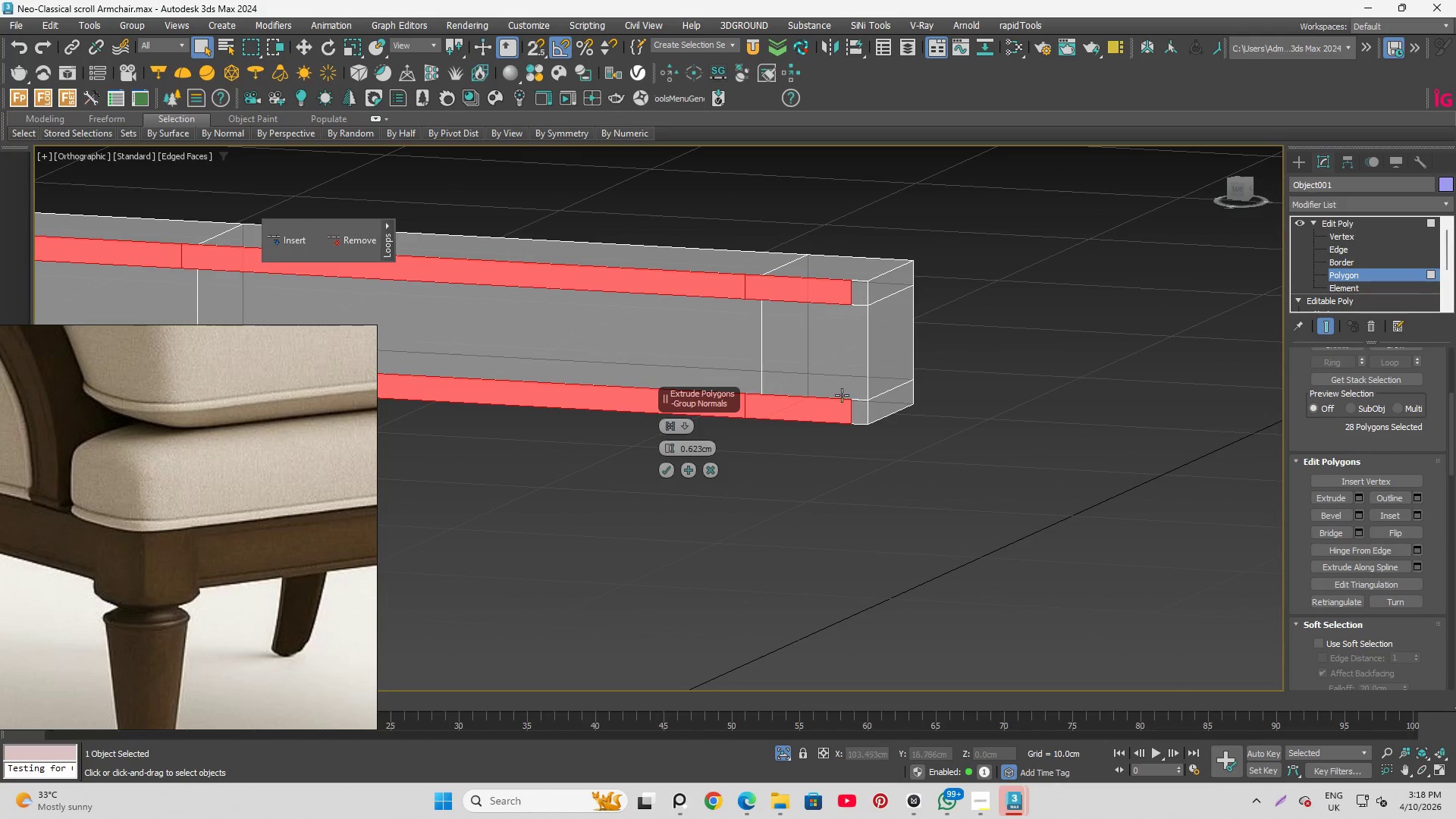 
hold_key(key=AltLeft, duration=0.97)
 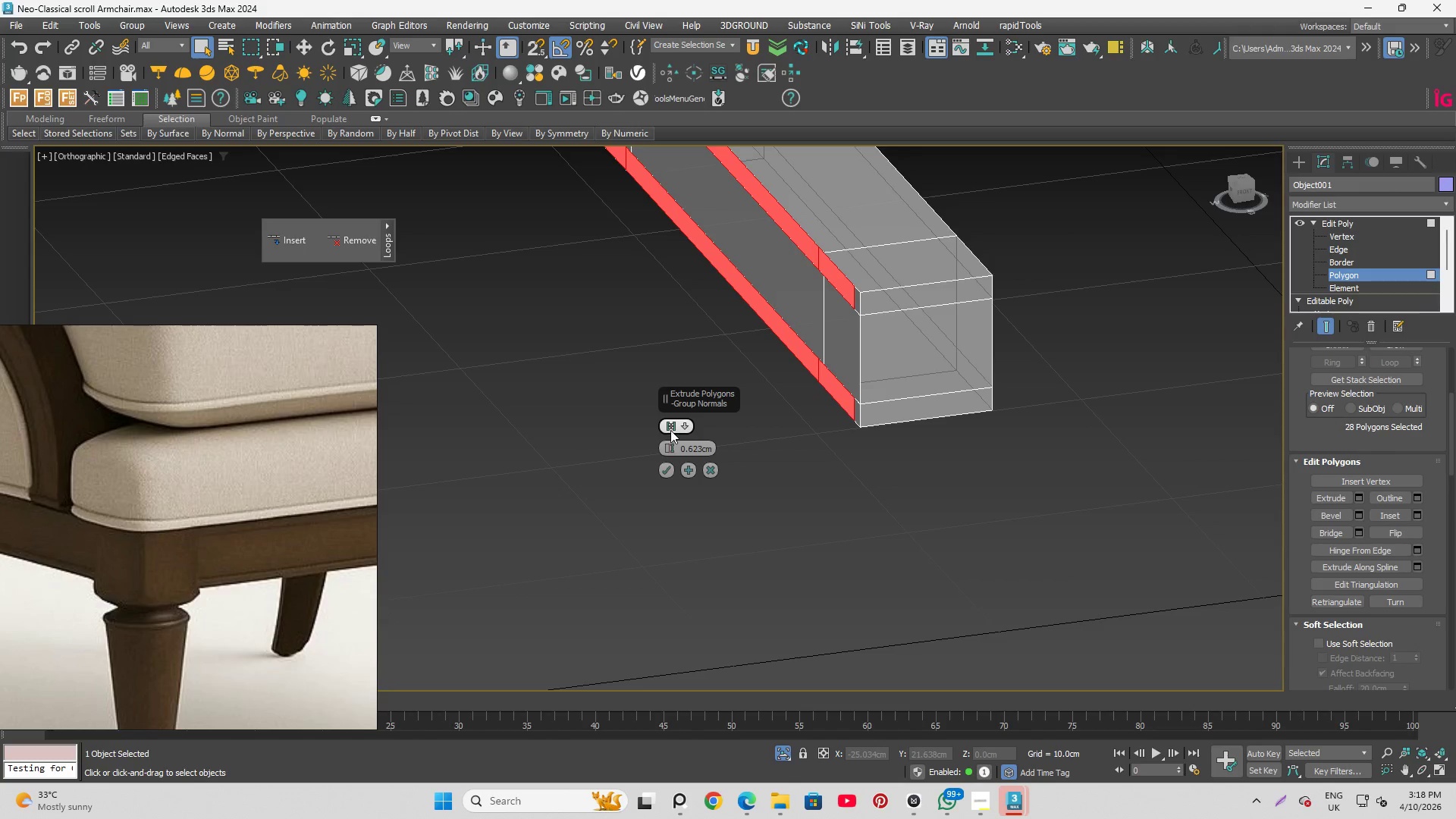 
left_click([670, 428])
 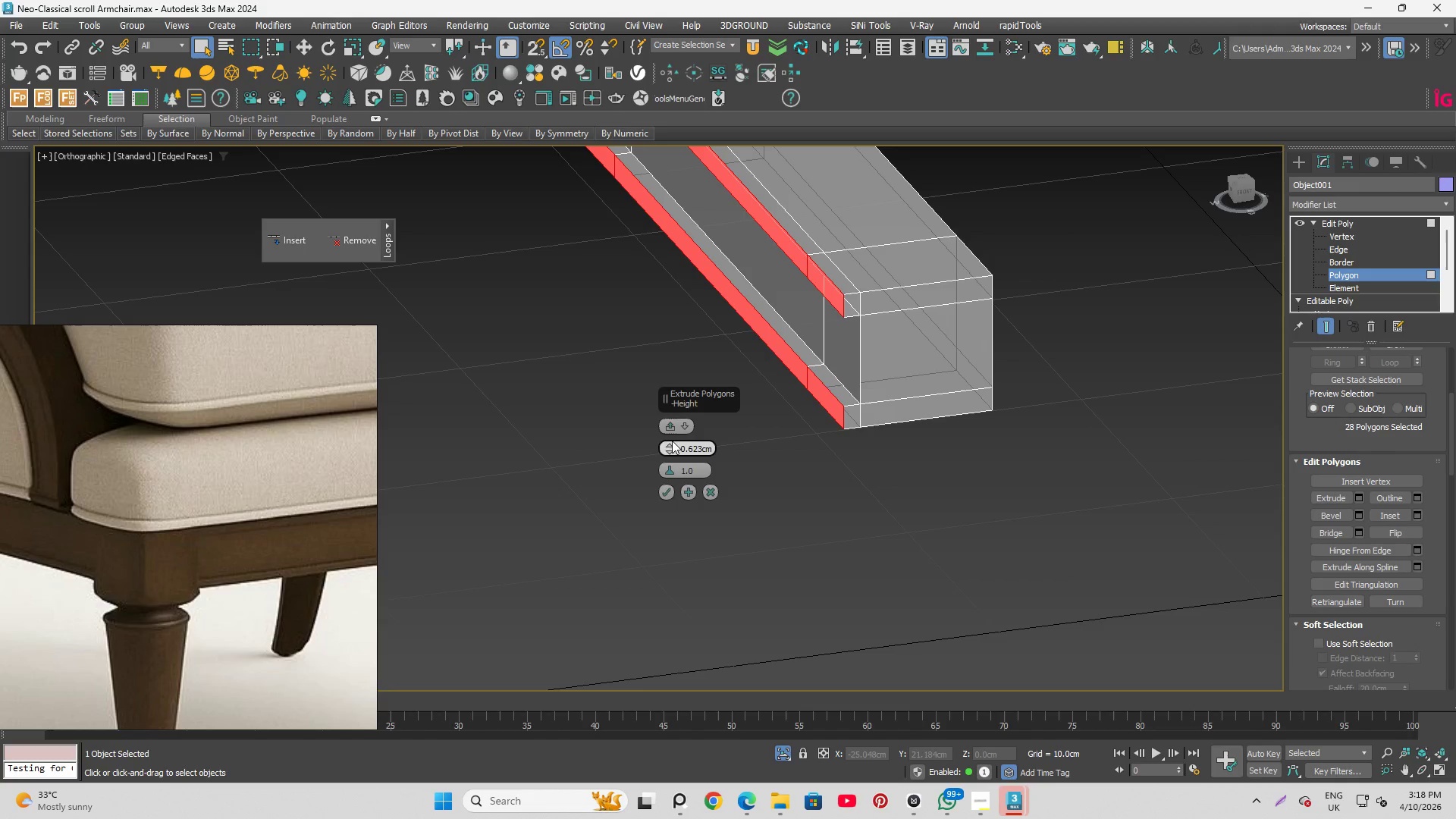 
hold_key(key=AltLeft, duration=1.16)
 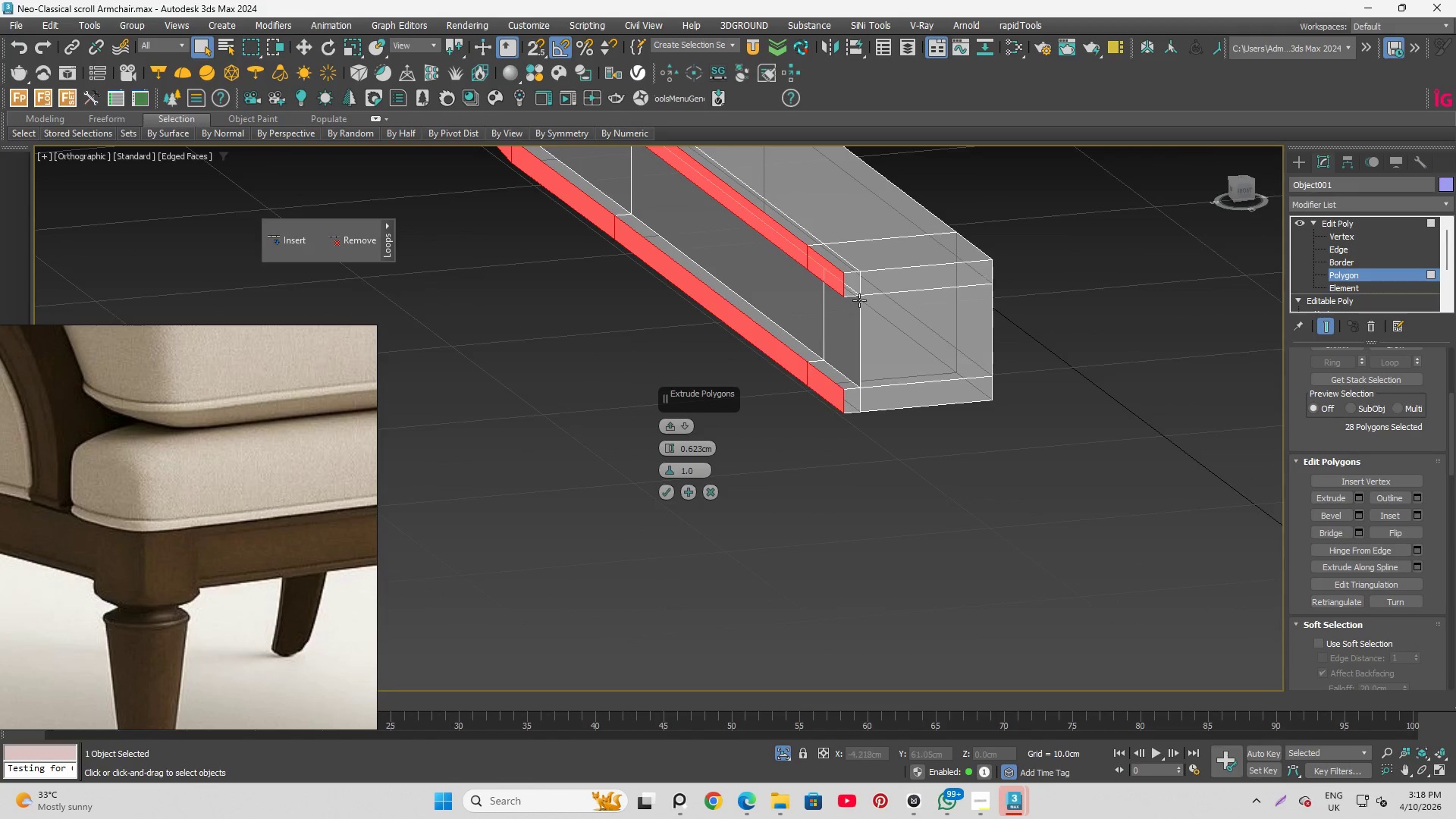 
scroll: coordinate [857, 300], scroll_direction: up, amount: 4.0
 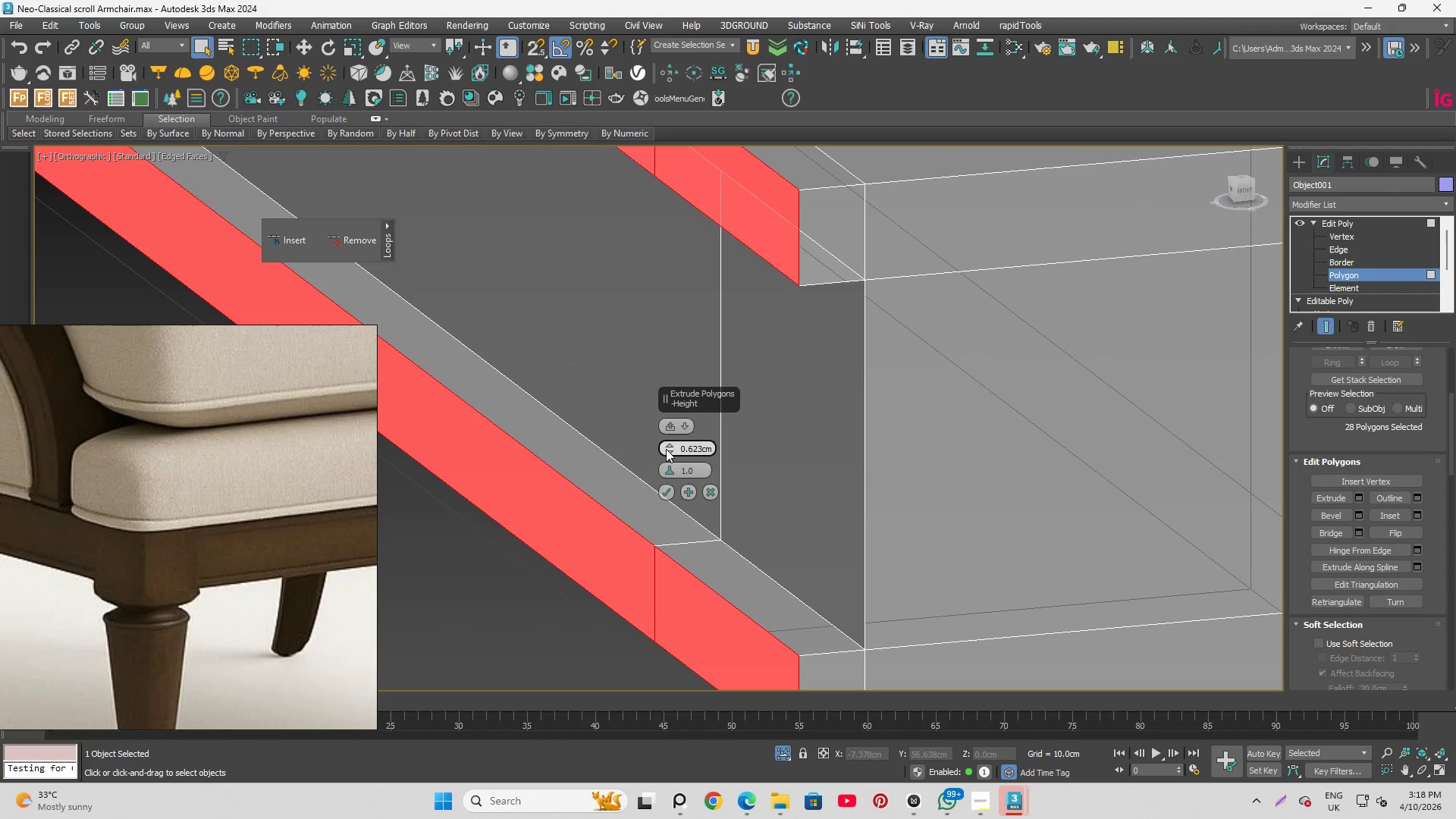 
left_click_drag(start_coordinate=[668, 451], to_coordinate=[698, 494])
 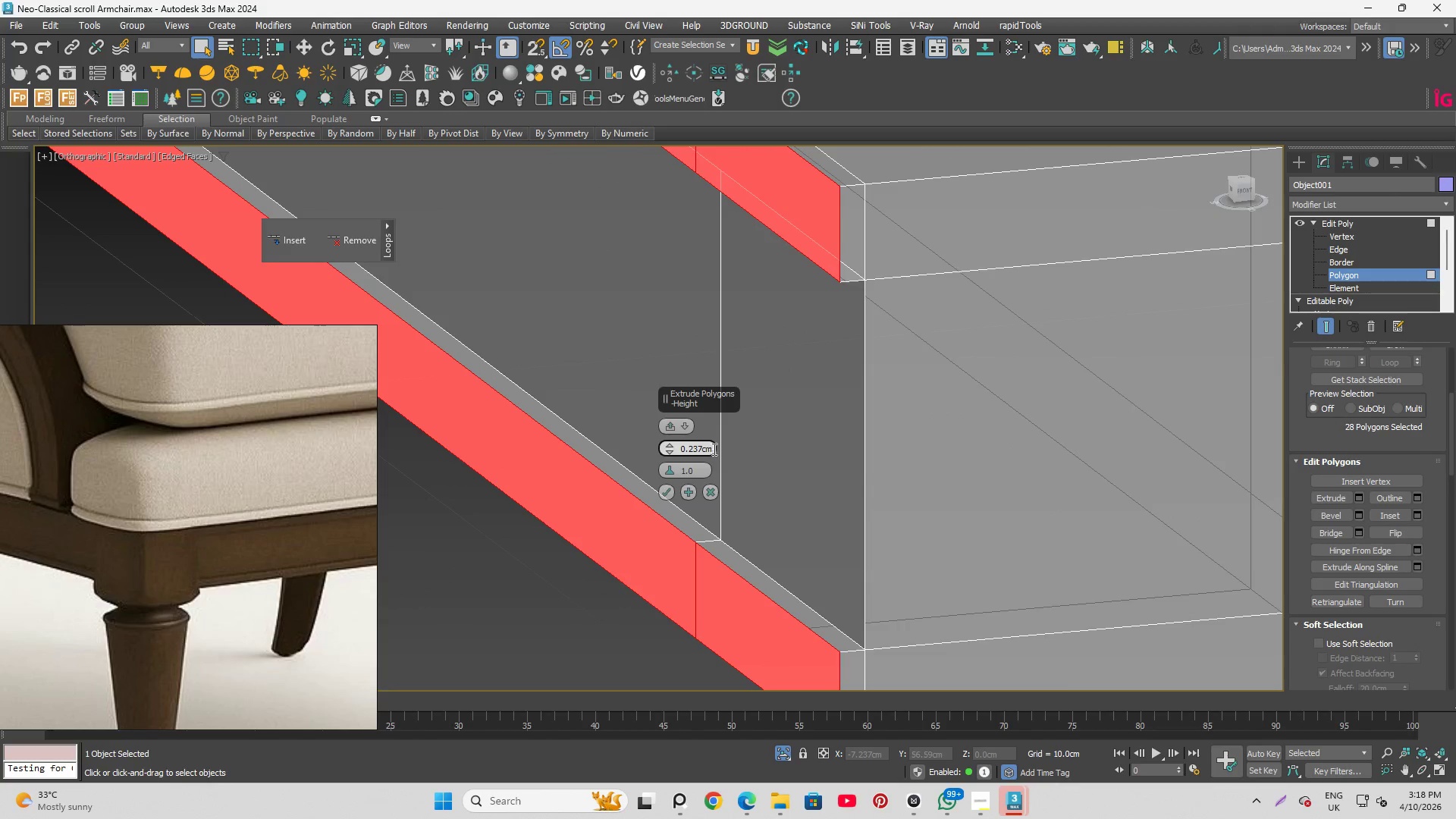 
hold_key(key=AltLeft, duration=1.14)
 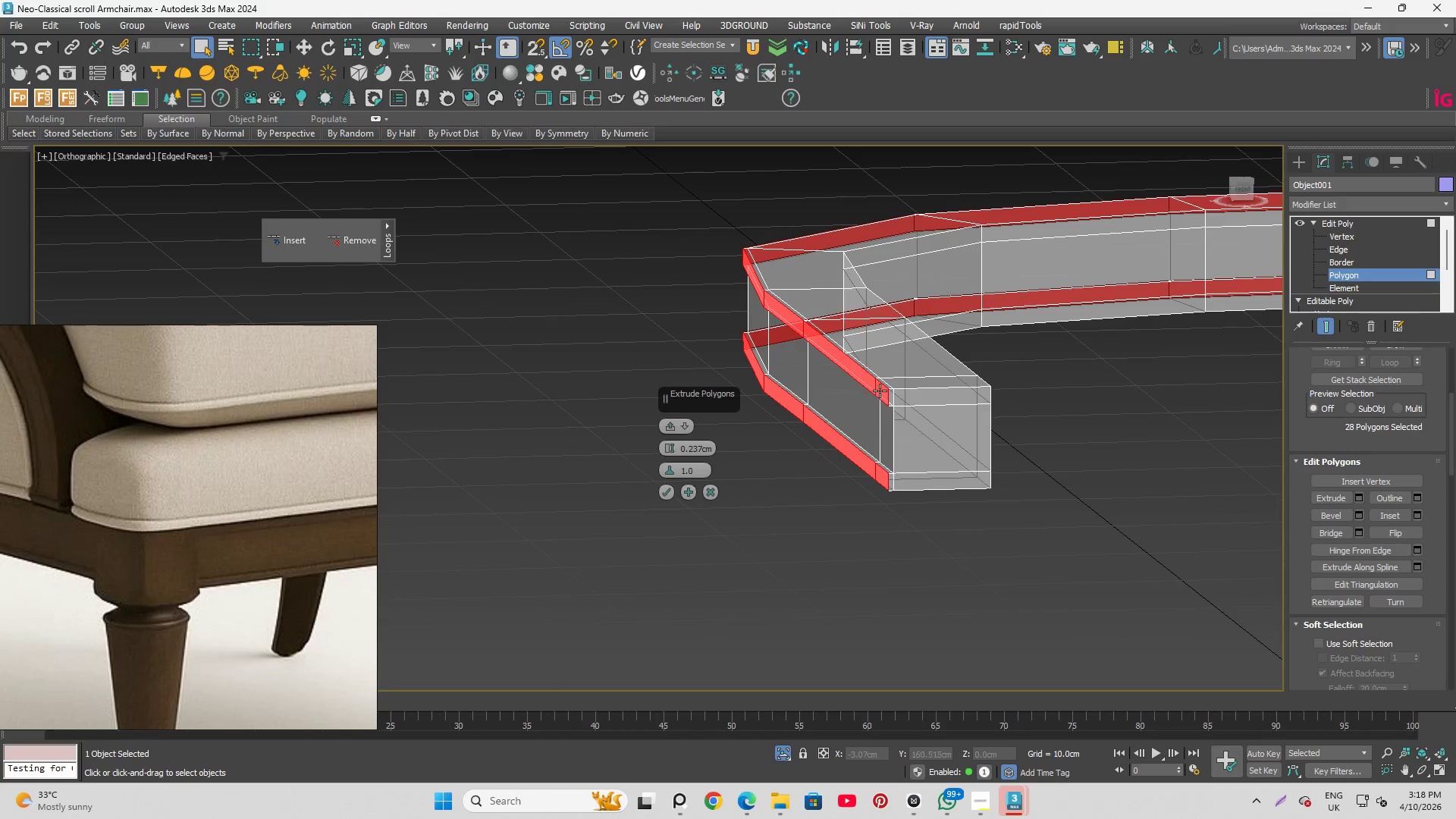 
scroll: coordinate [906, 443], scroll_direction: down, amount: 5.0
 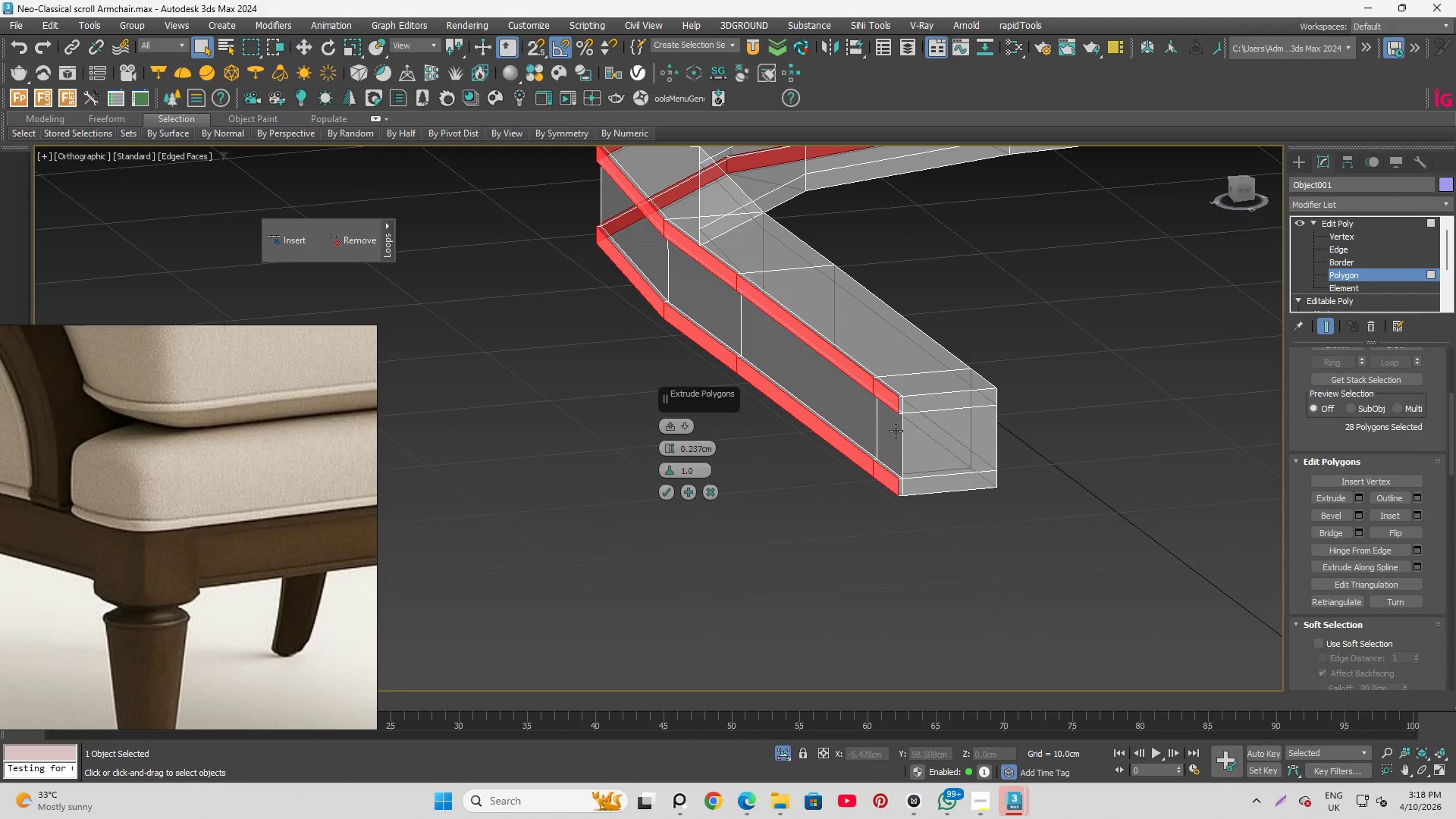 
scroll: coordinate [880, 391], scroll_direction: up, amount: 4.0
 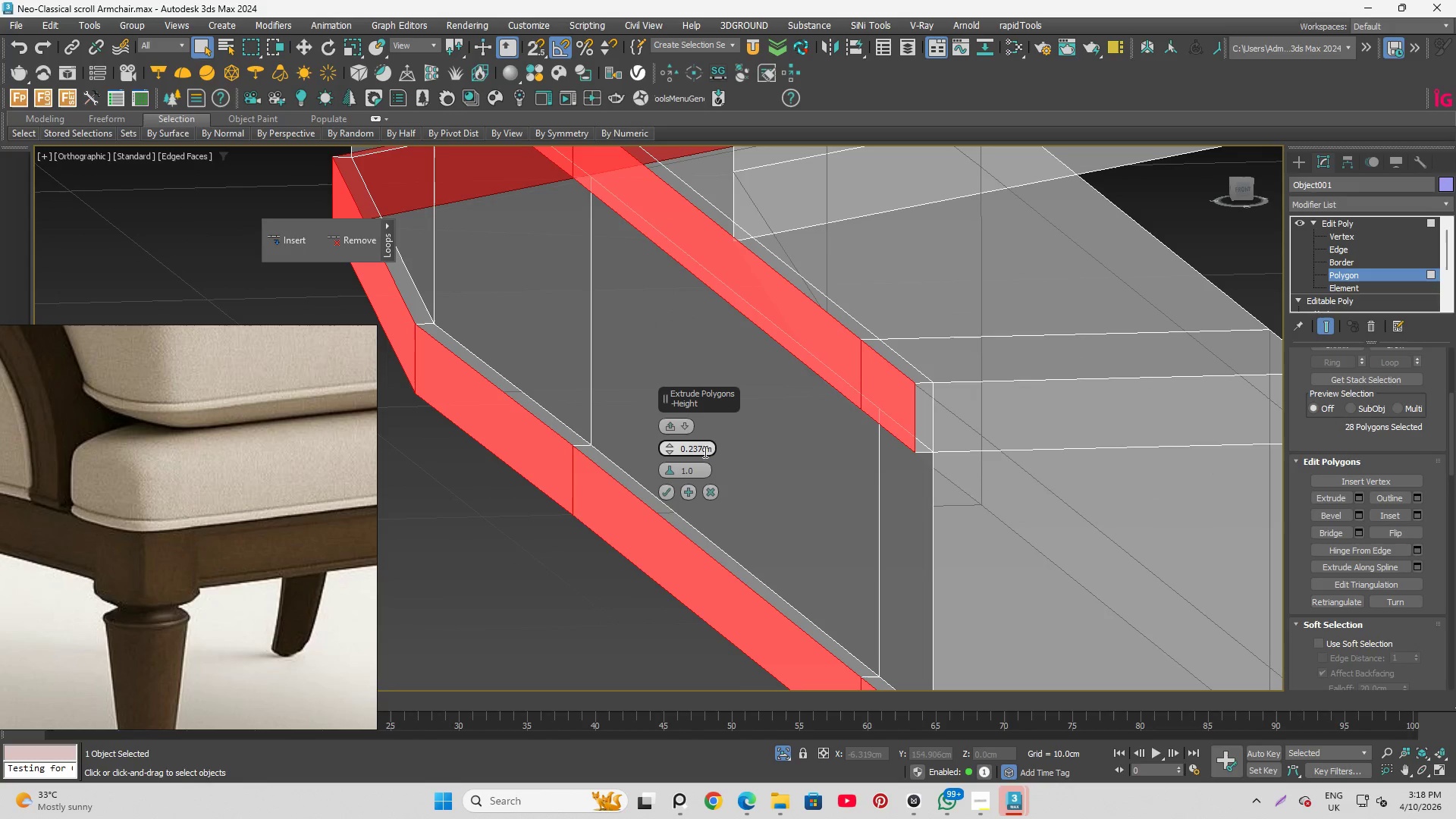 
left_click_drag(start_coordinate=[711, 449], to_coordinate=[699, 449])
 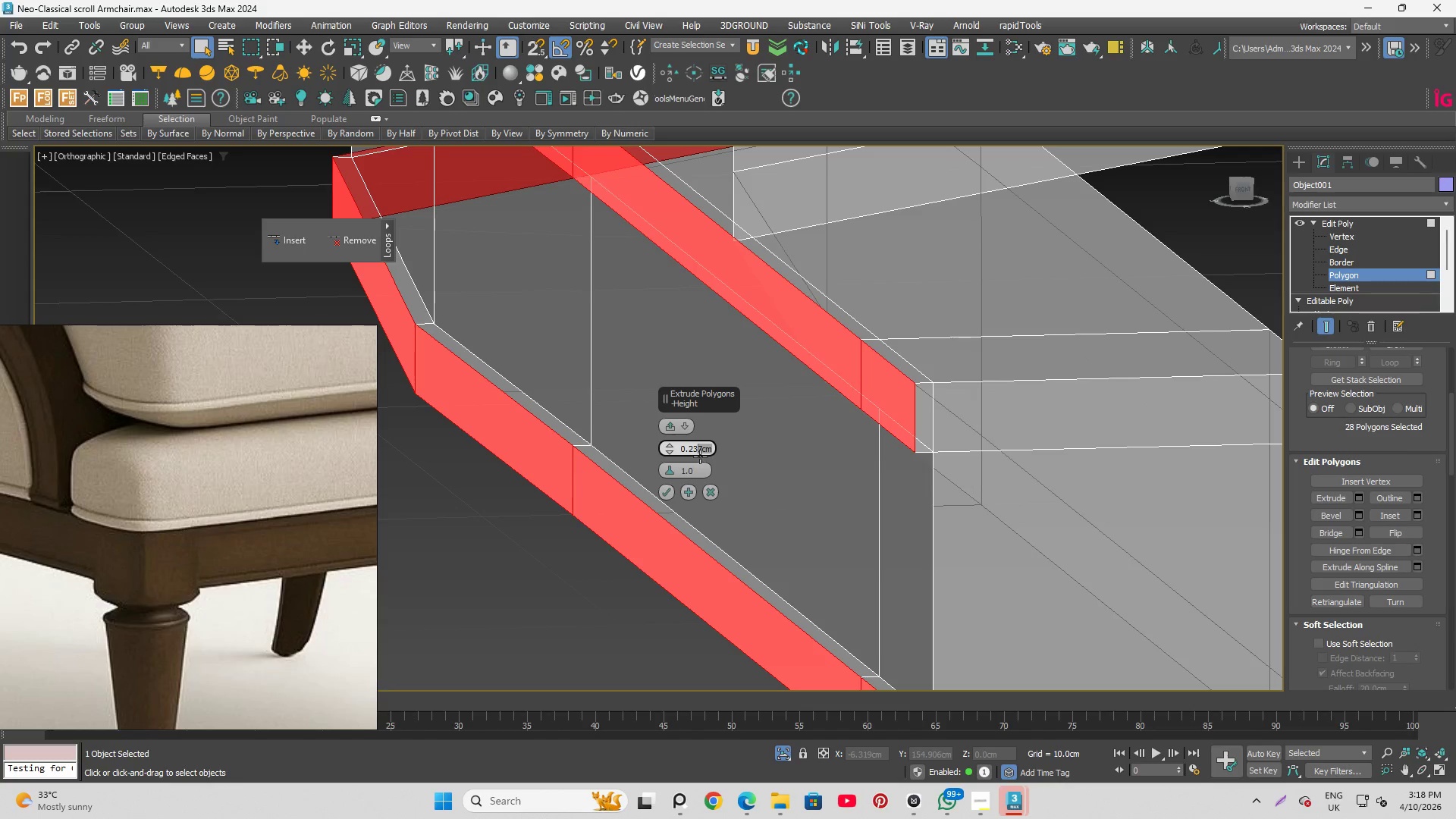 
key(5)
 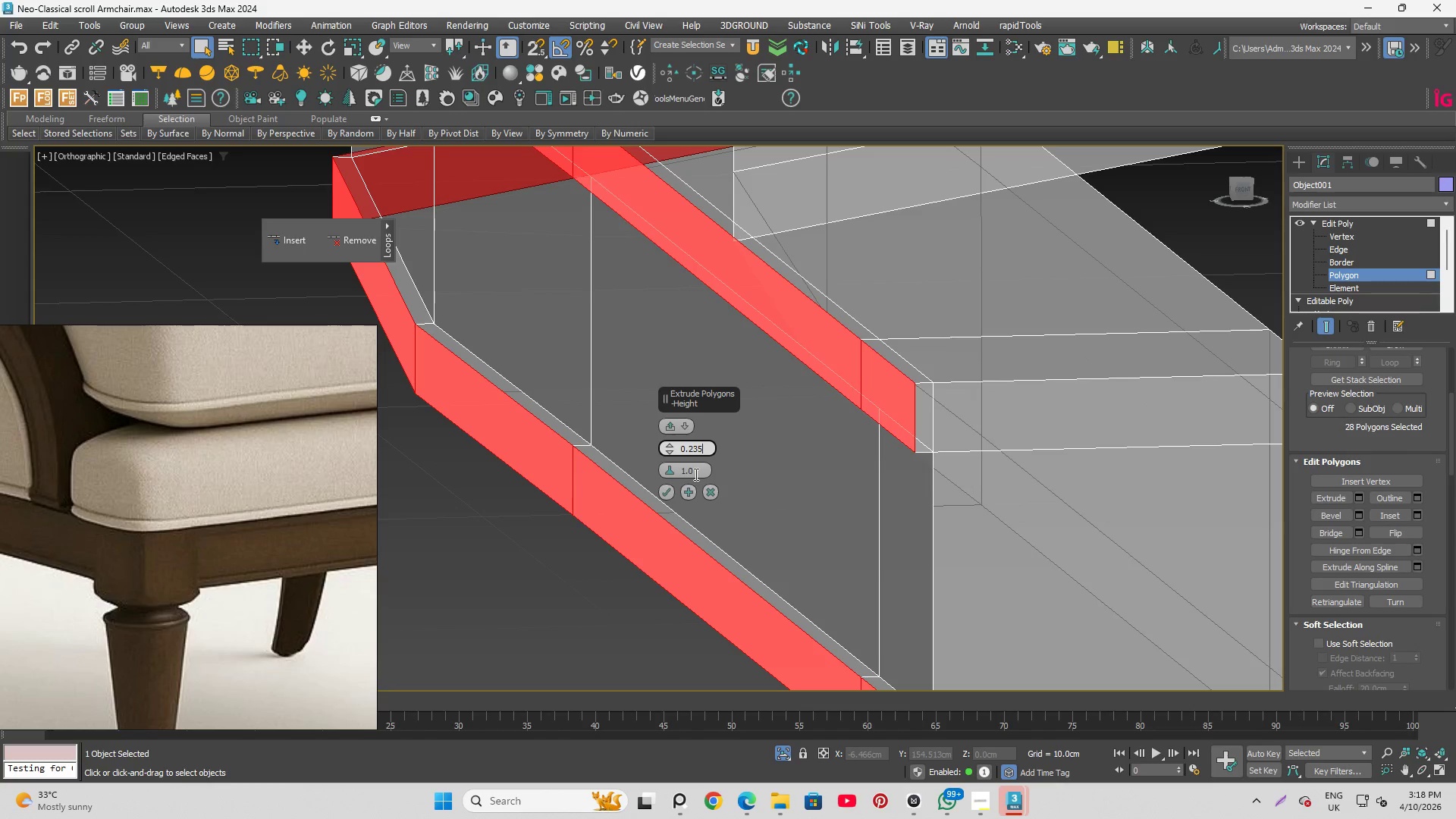 
left_click([695, 474])
 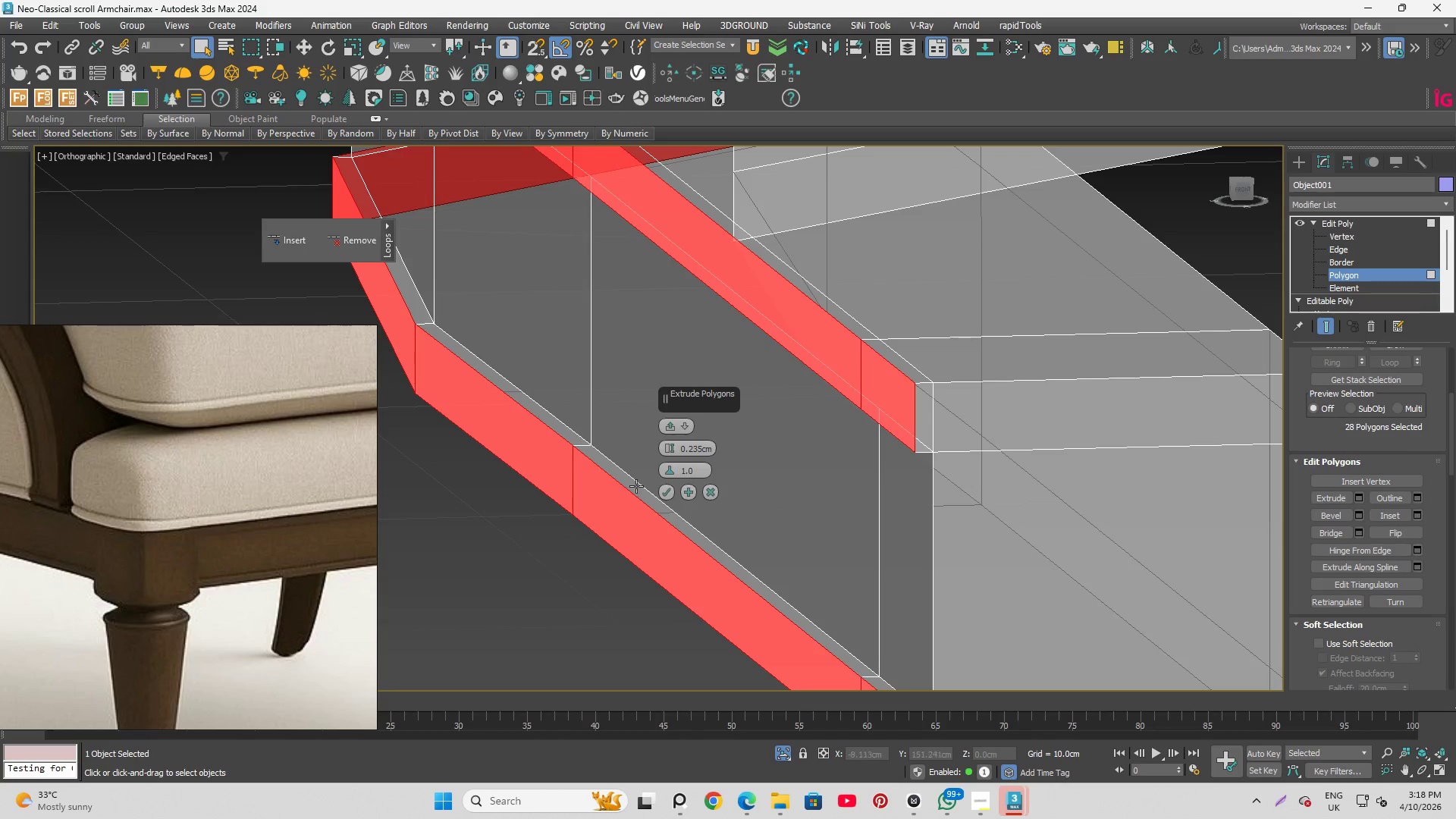 
left_click_drag(start_coordinate=[711, 448], to_coordinate=[695, 452])
 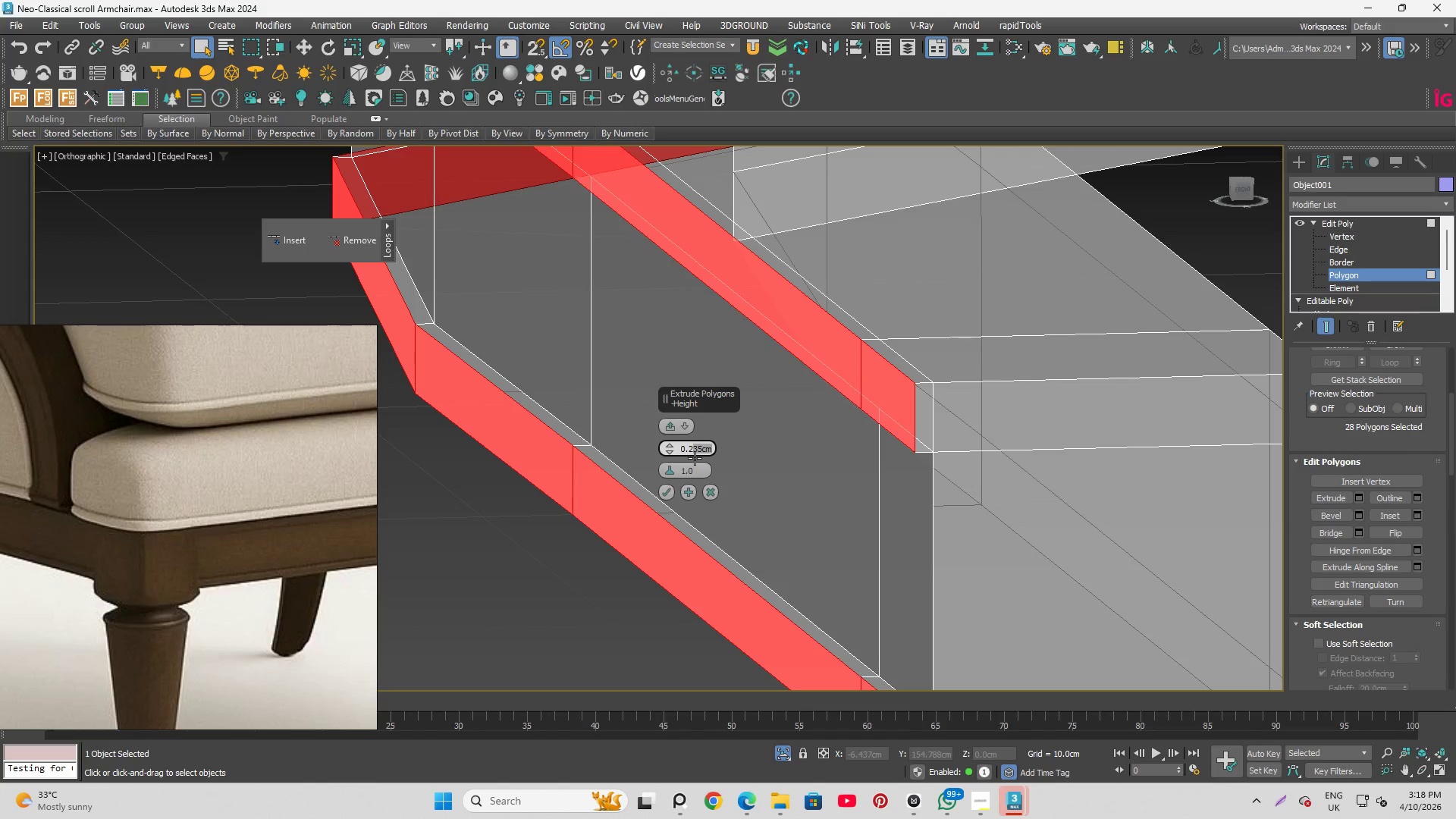 
key(Backspace)
 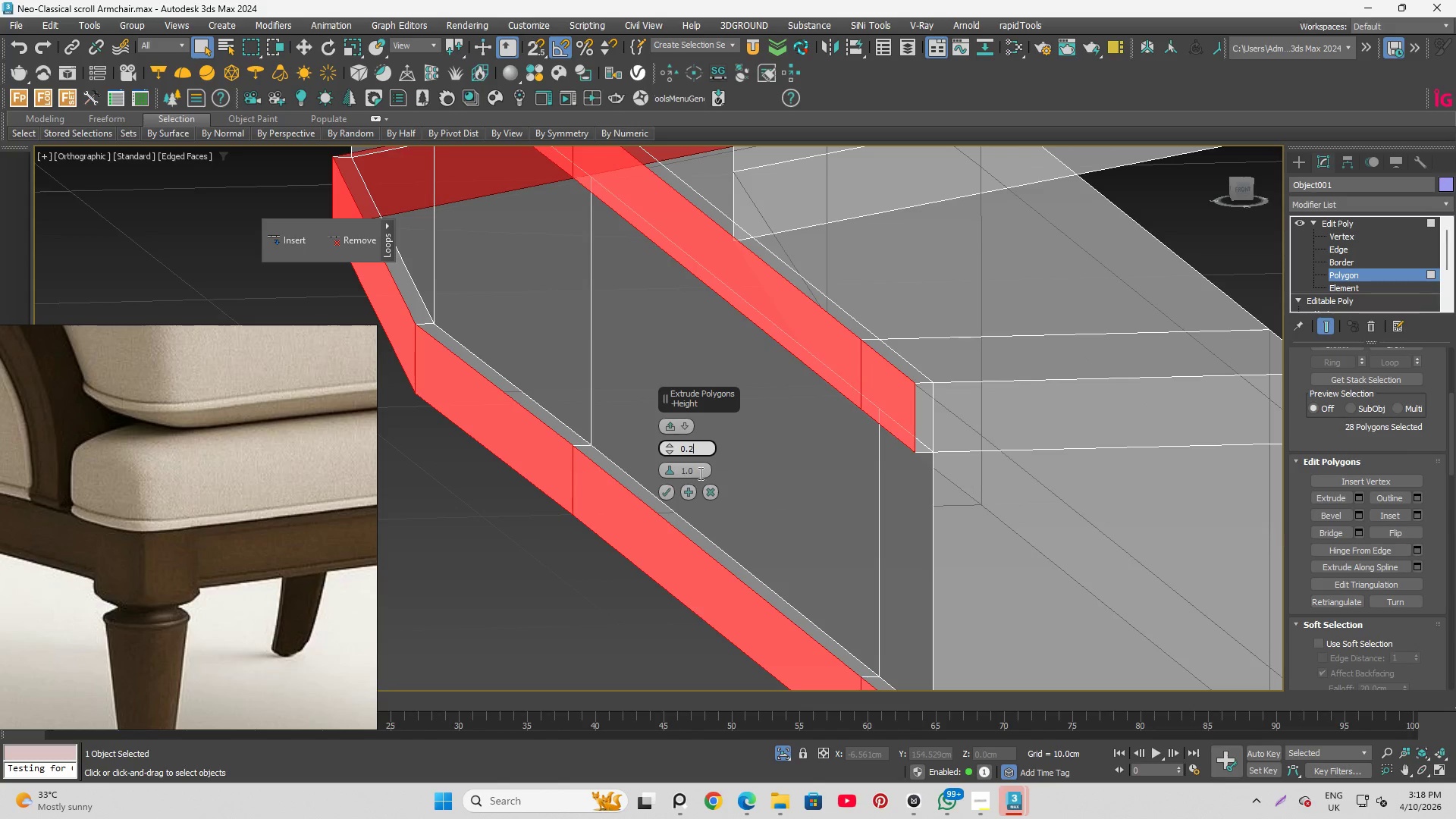 
left_click([699, 473])
 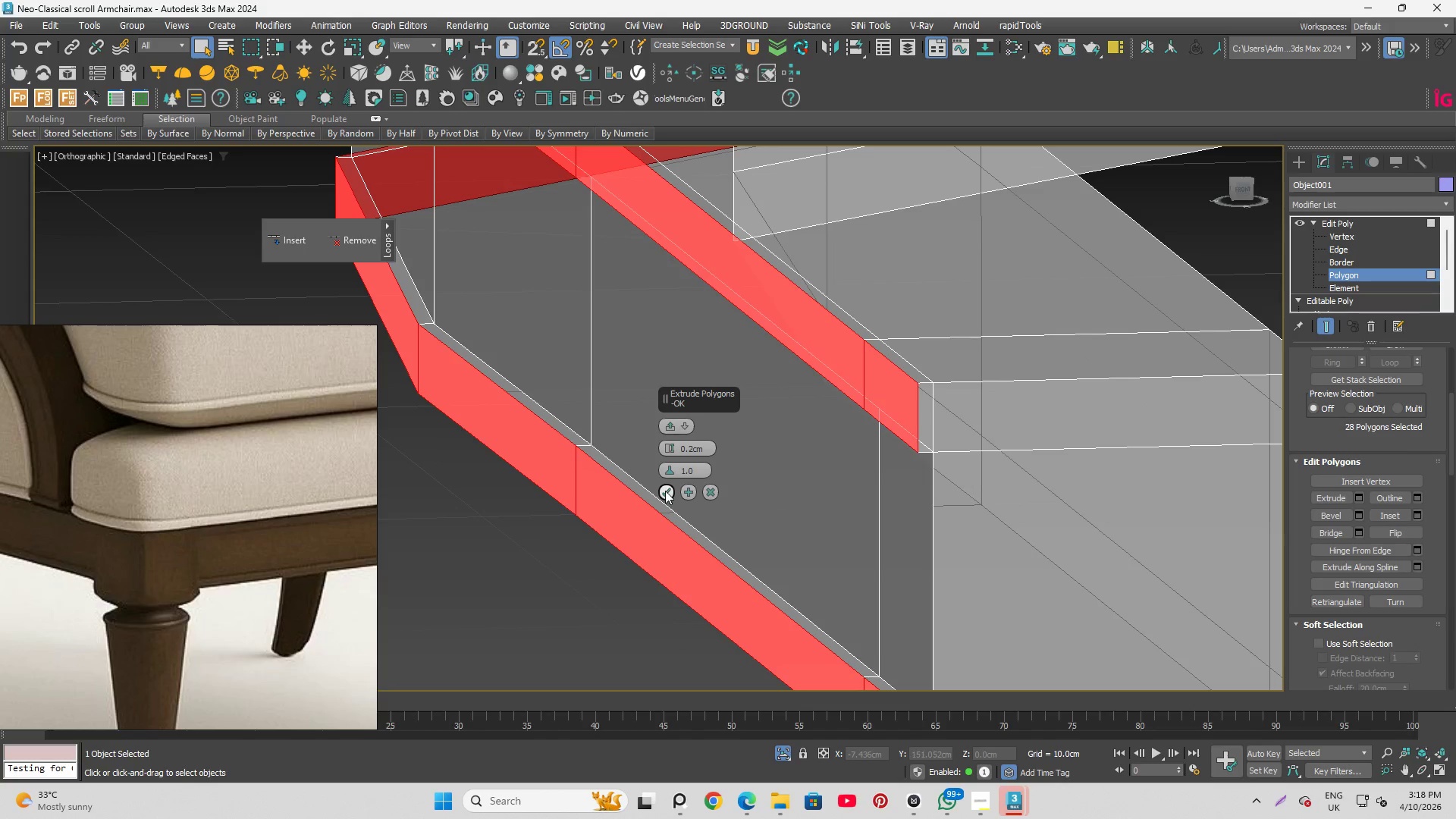 
left_click([664, 489])
 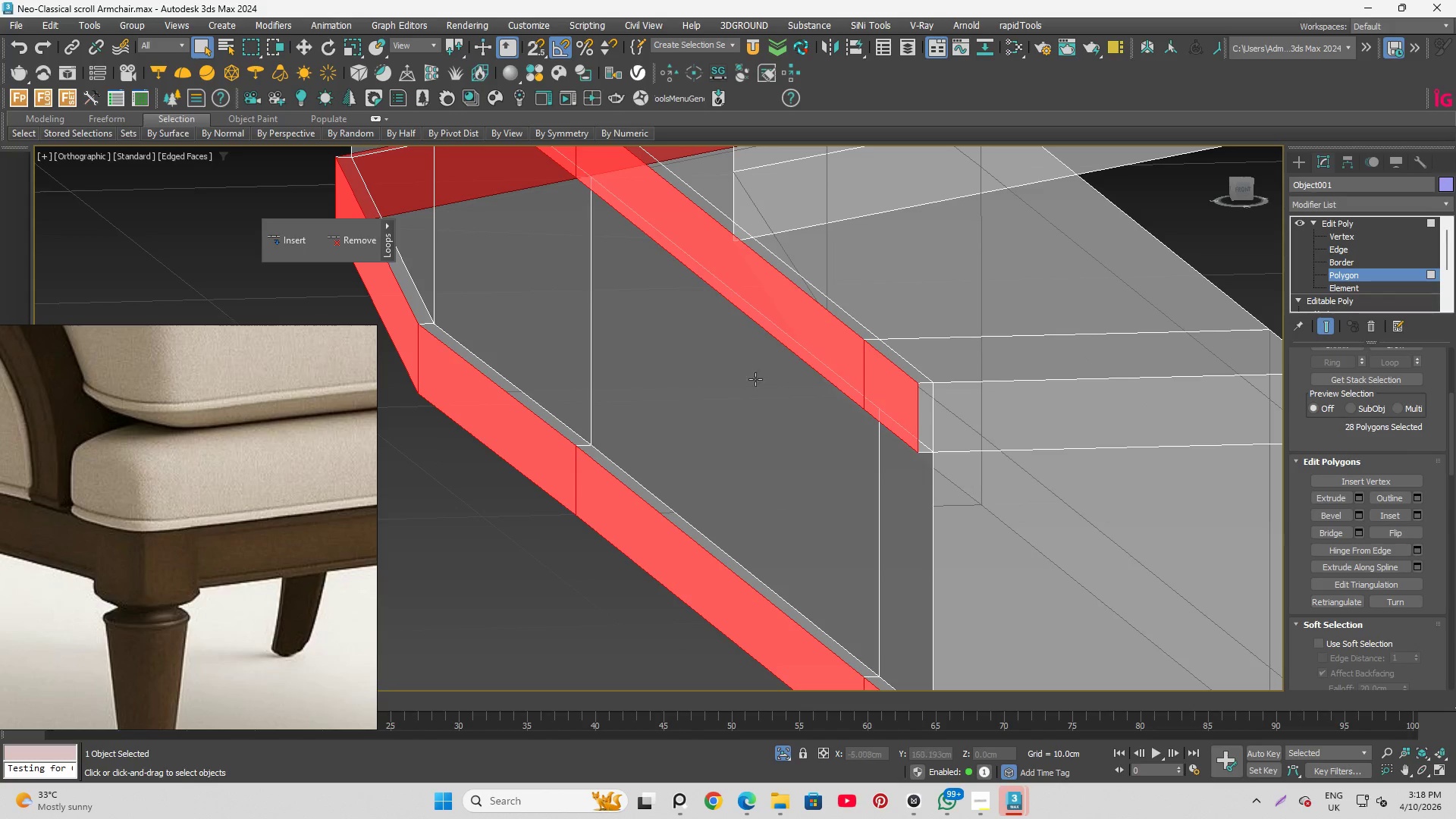 
scroll: coordinate [812, 381], scroll_direction: down, amount: 5.0
 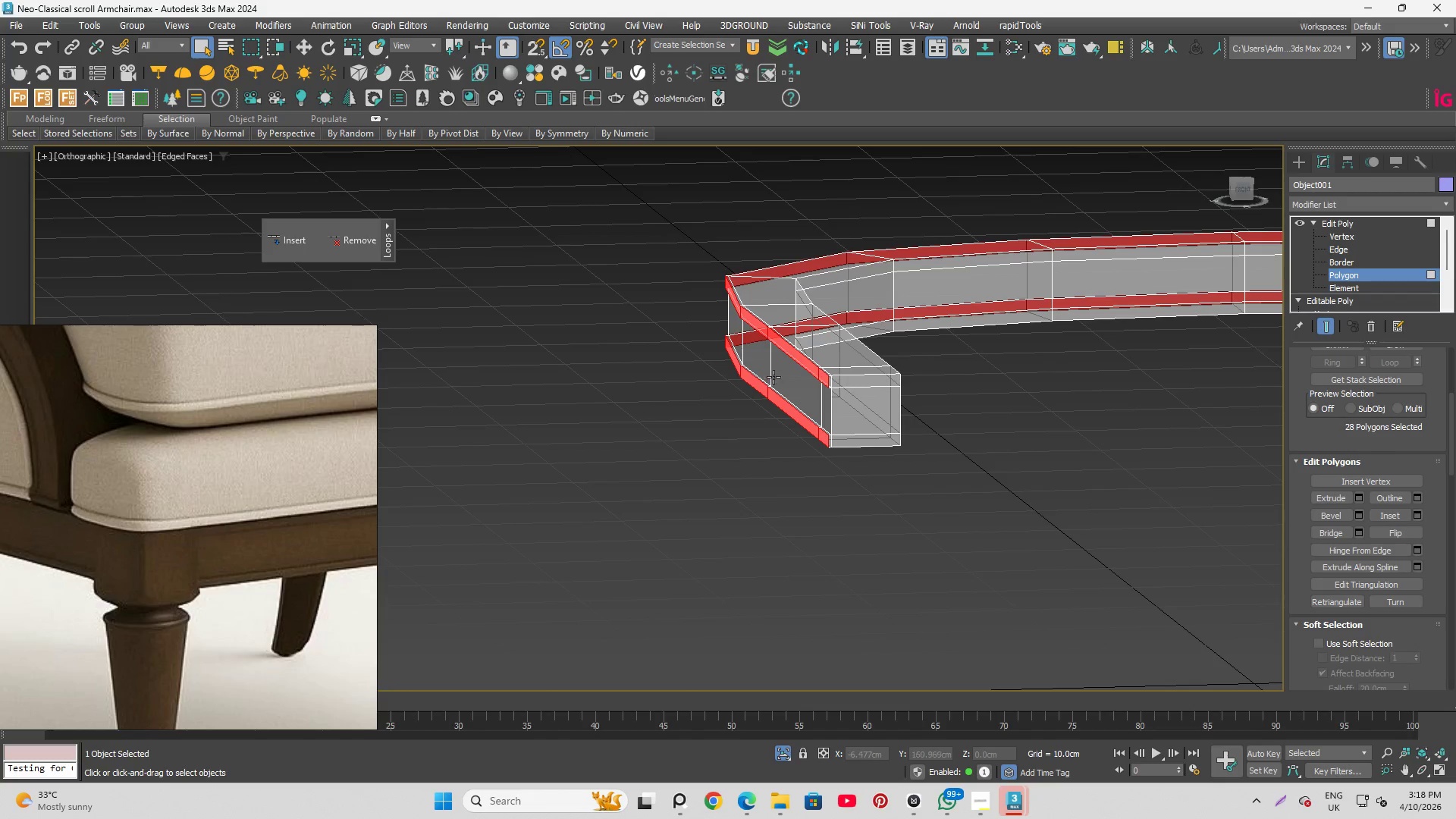 
hold_key(key=AltLeft, duration=1.5)
 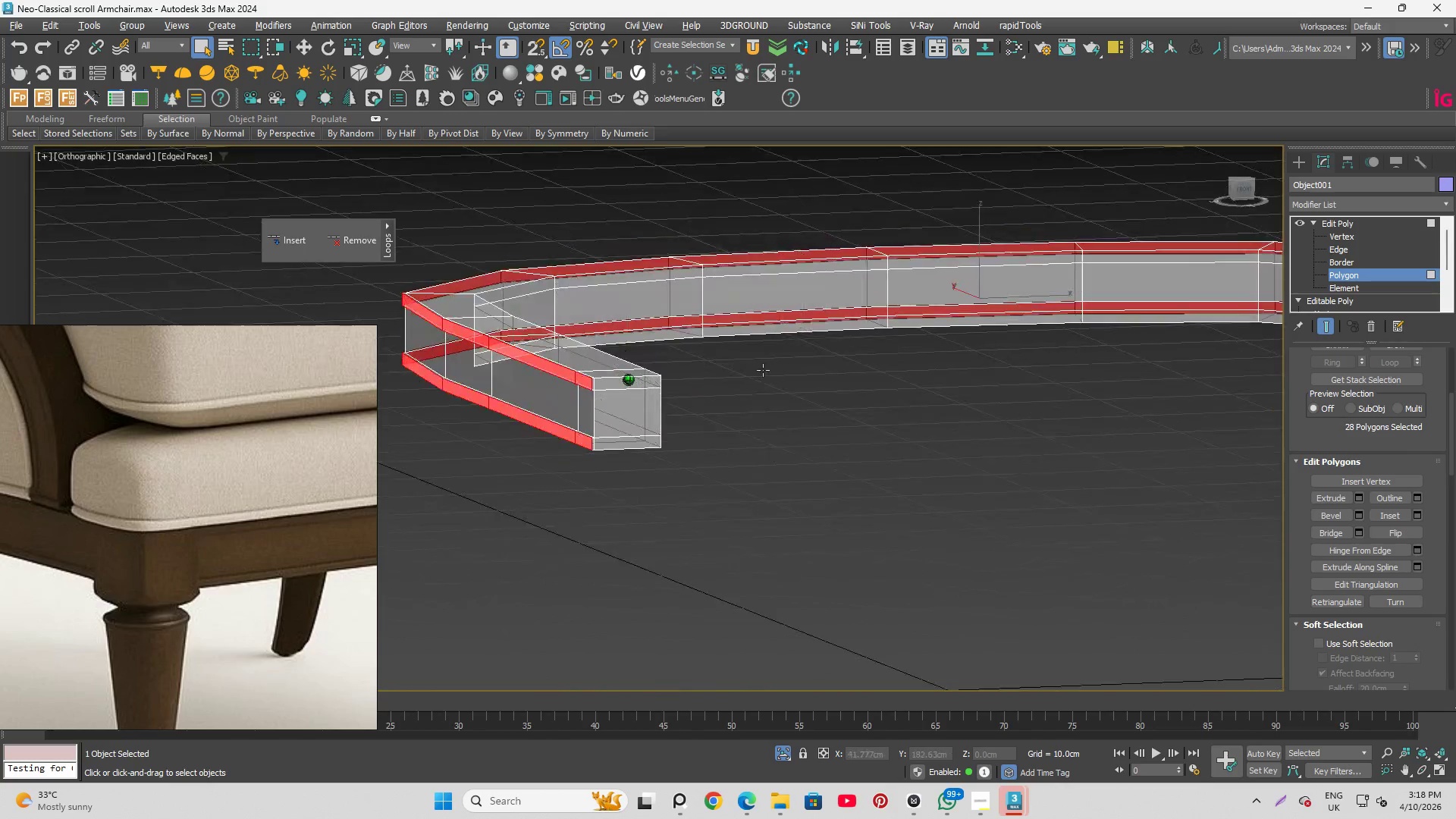 
hold_key(key=AltLeft, duration=1.17)
 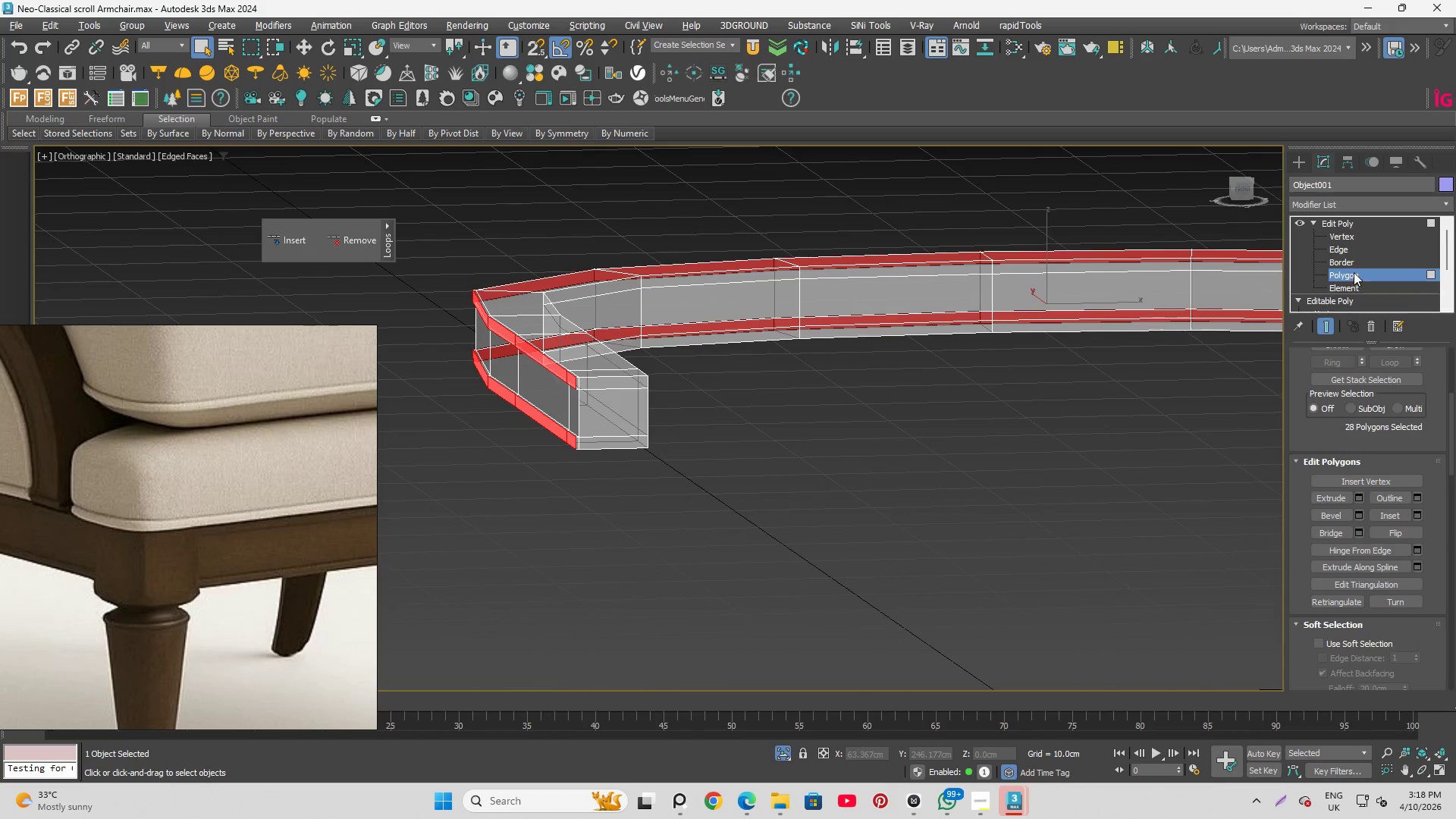 
left_click([1354, 272])
 